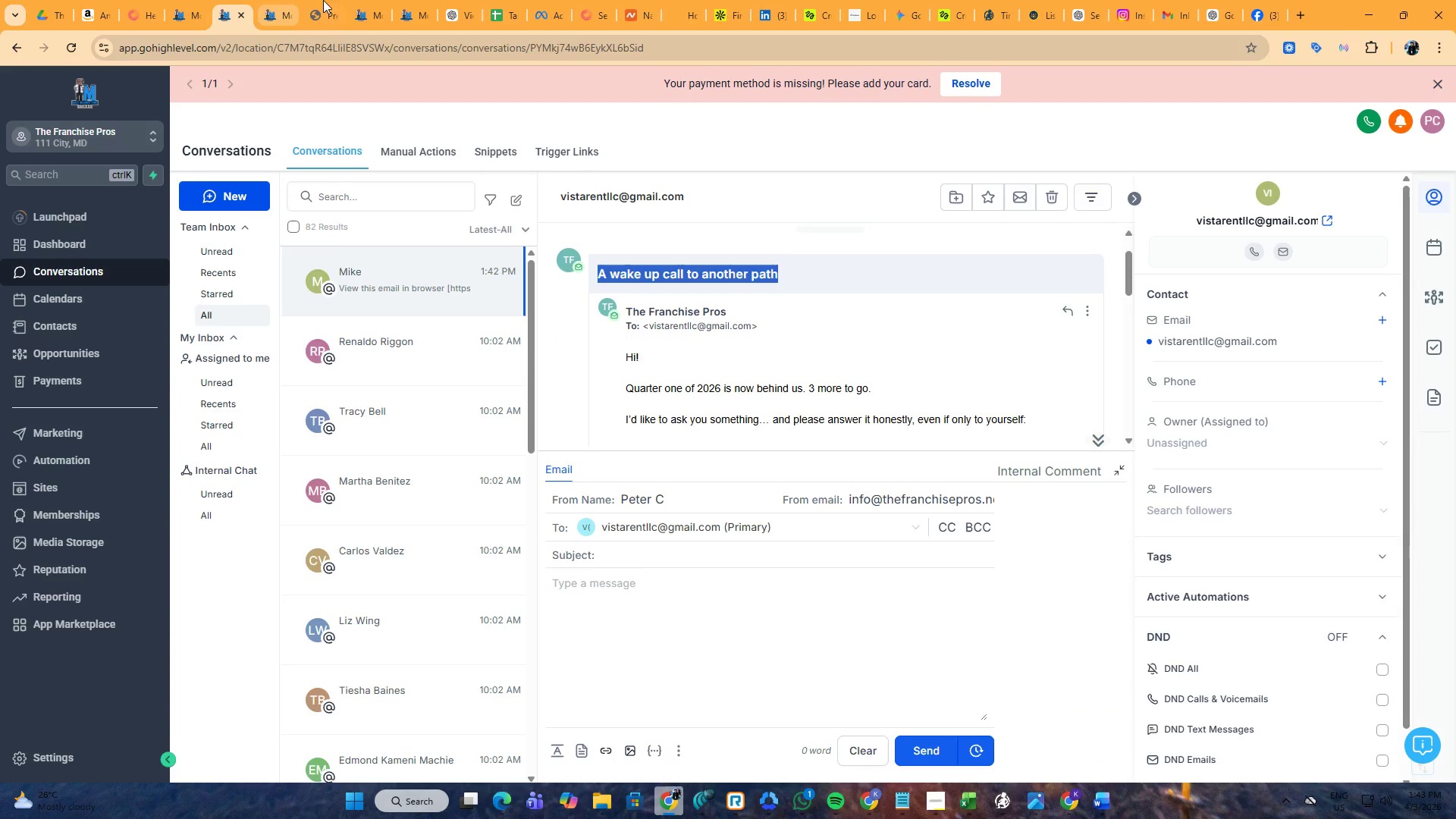 
left_click([356, 0])
 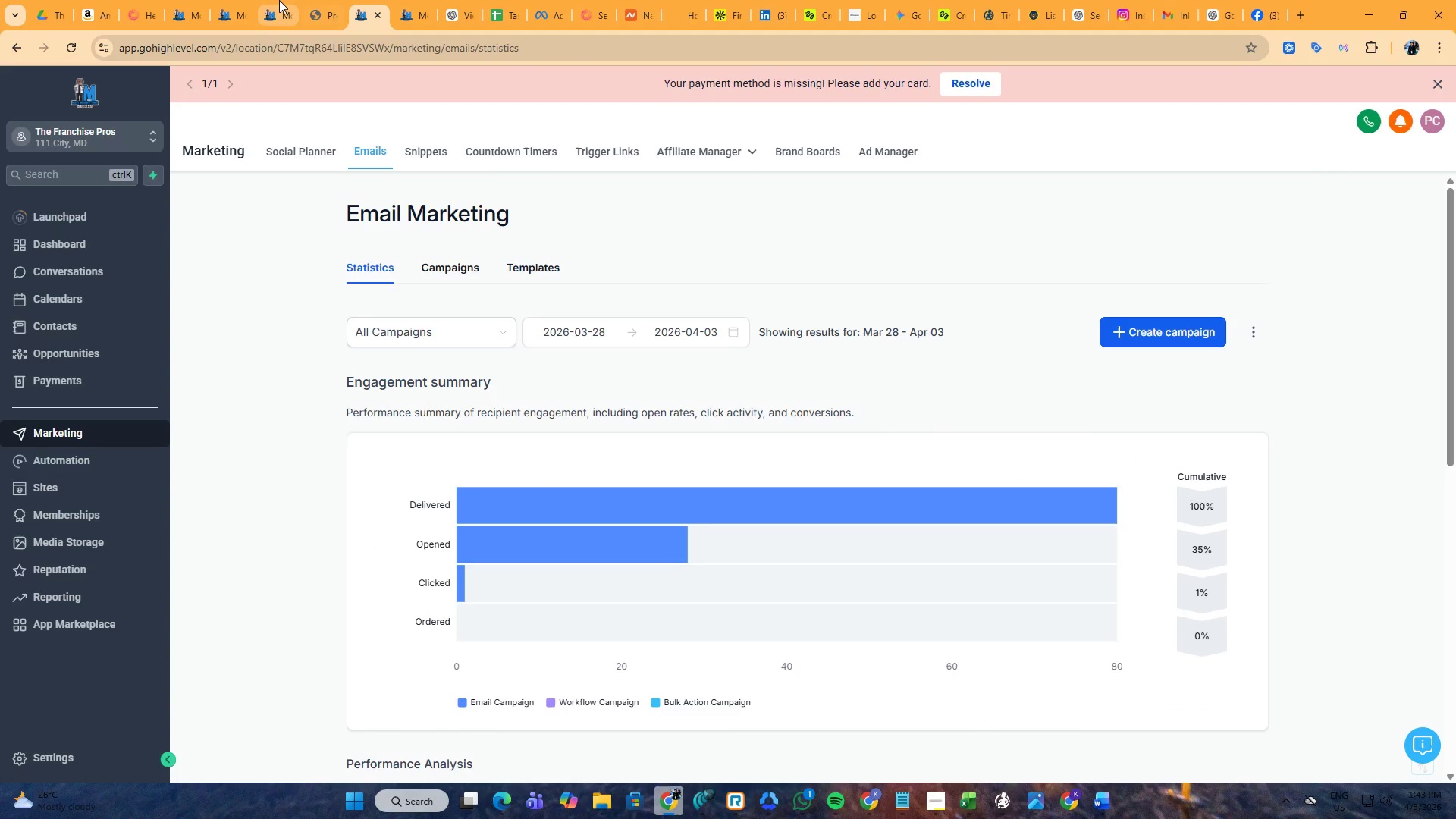 
left_click([274, 0])
 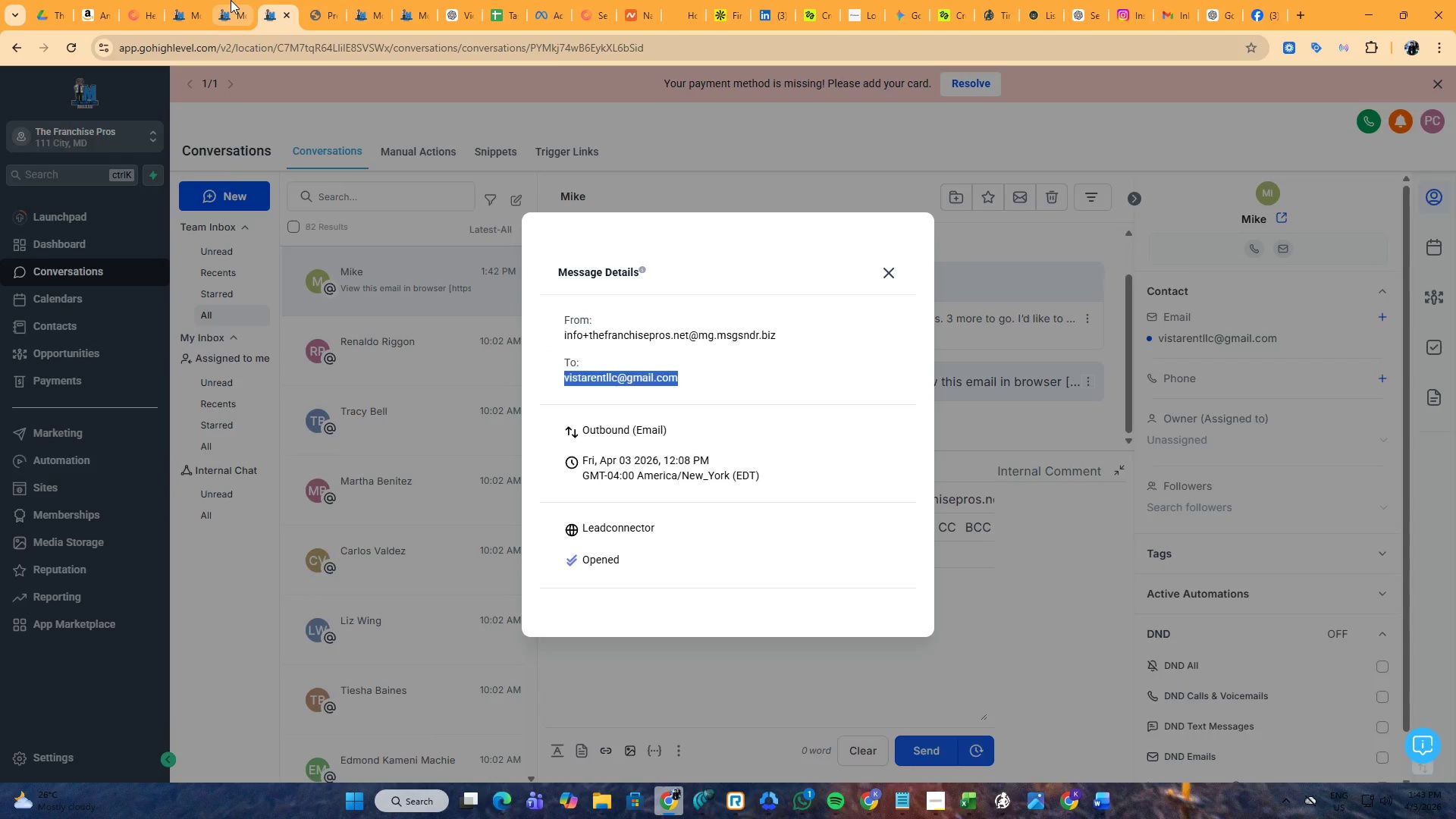 
double_click([184, 0])
 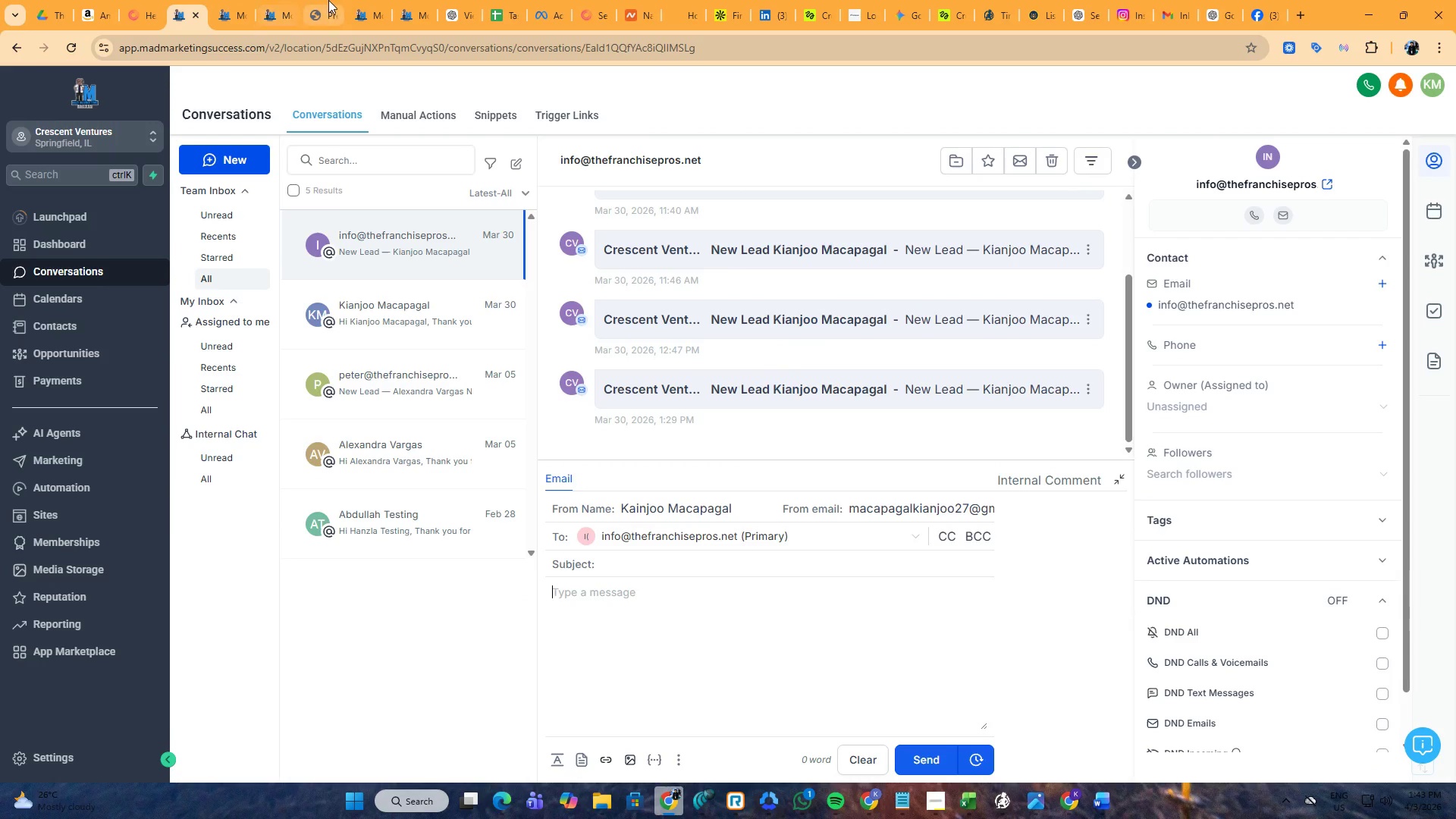 
left_click([358, 0])
 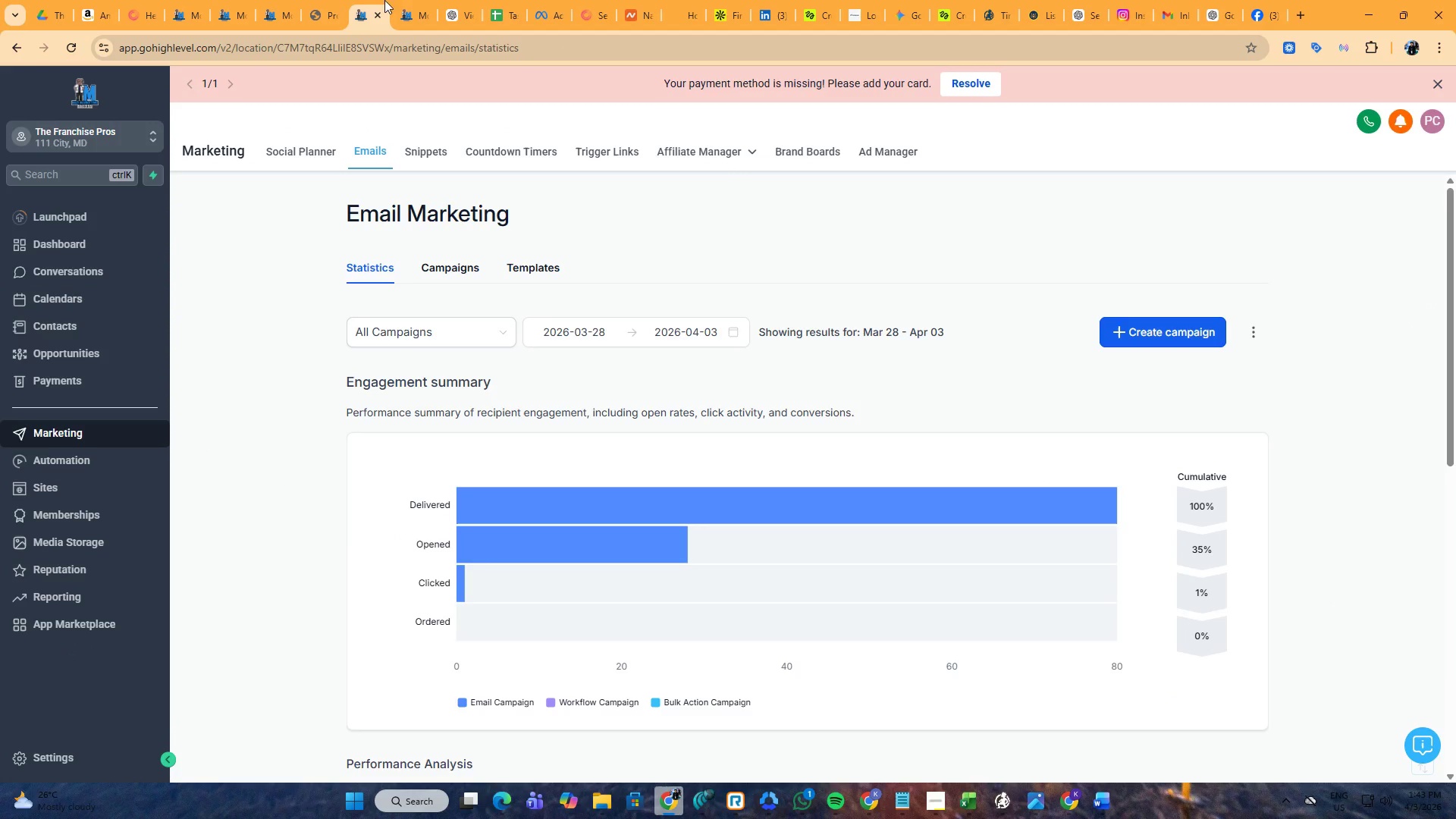 
left_click([400, 0])
 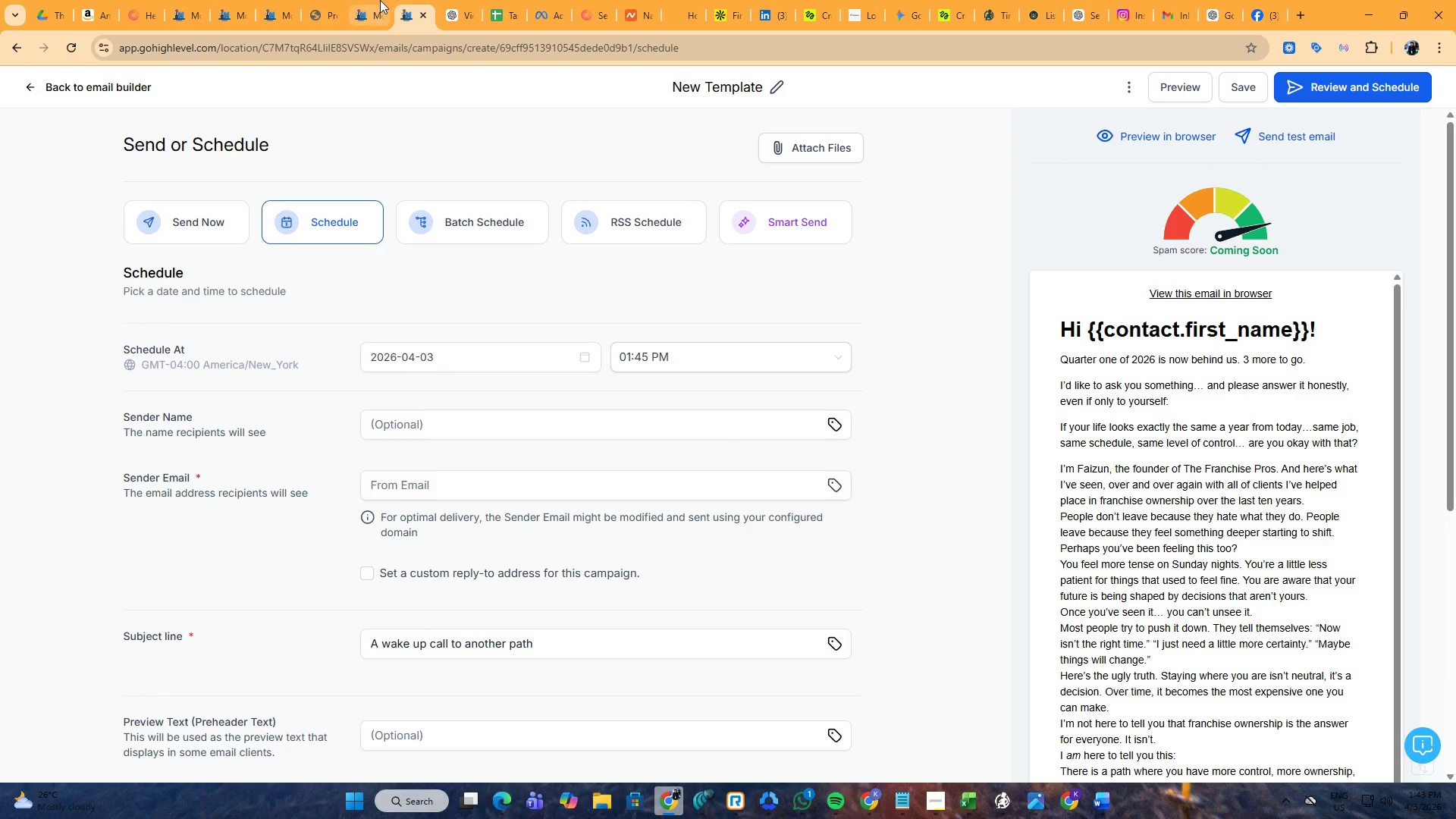 
left_click([372, 0])
 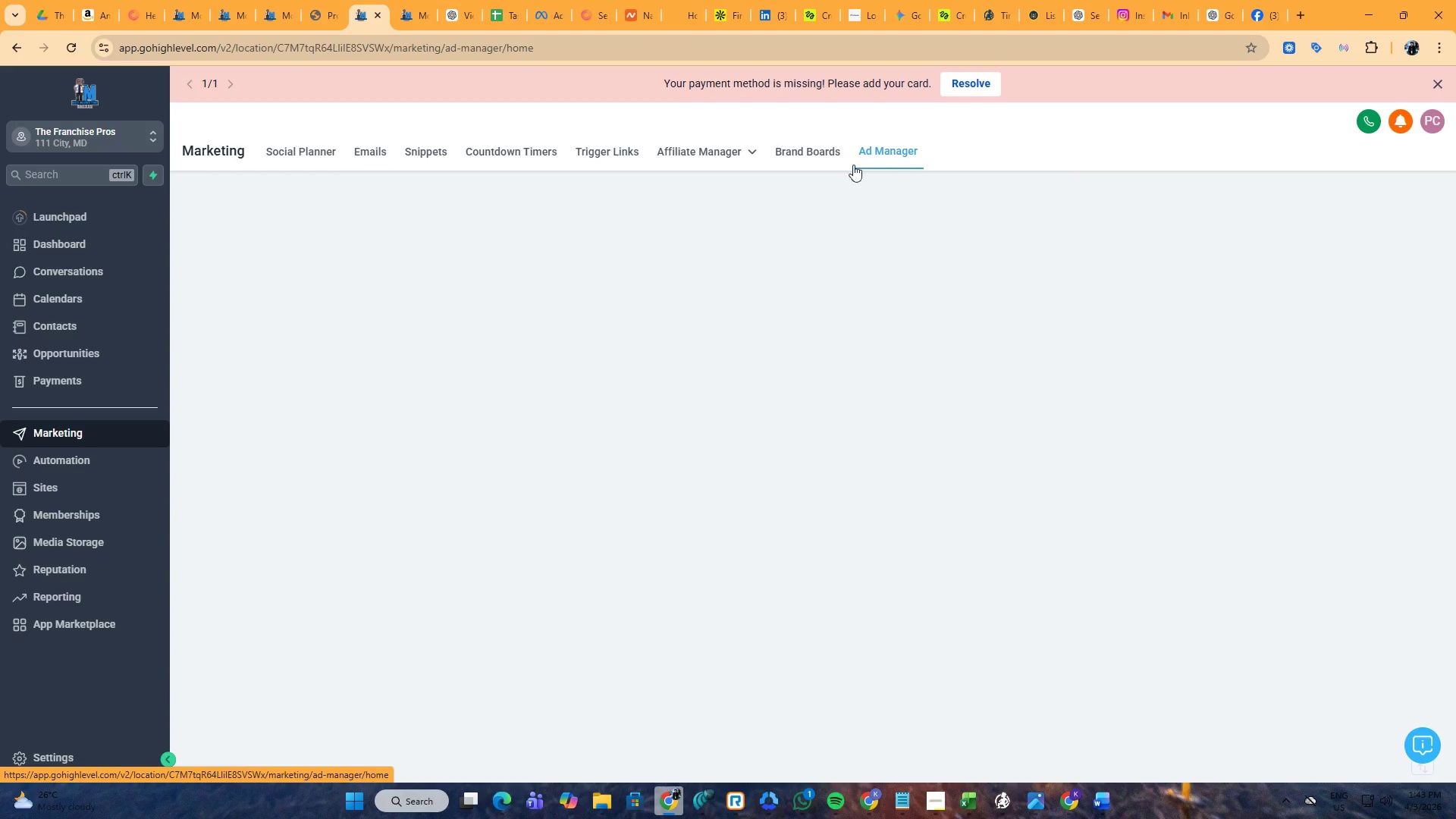 
wait(8.08)
 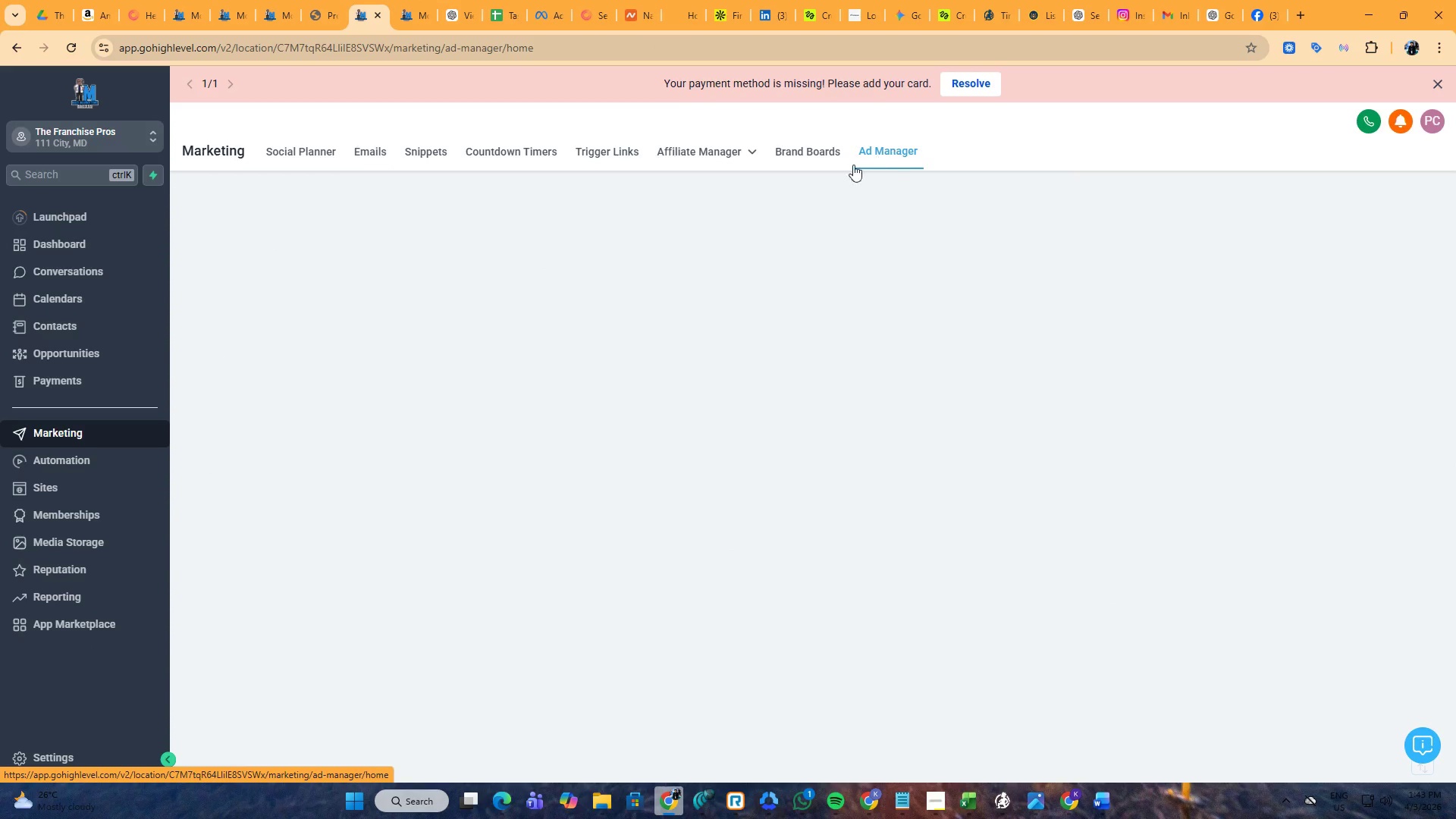 
left_click([211, 351])
 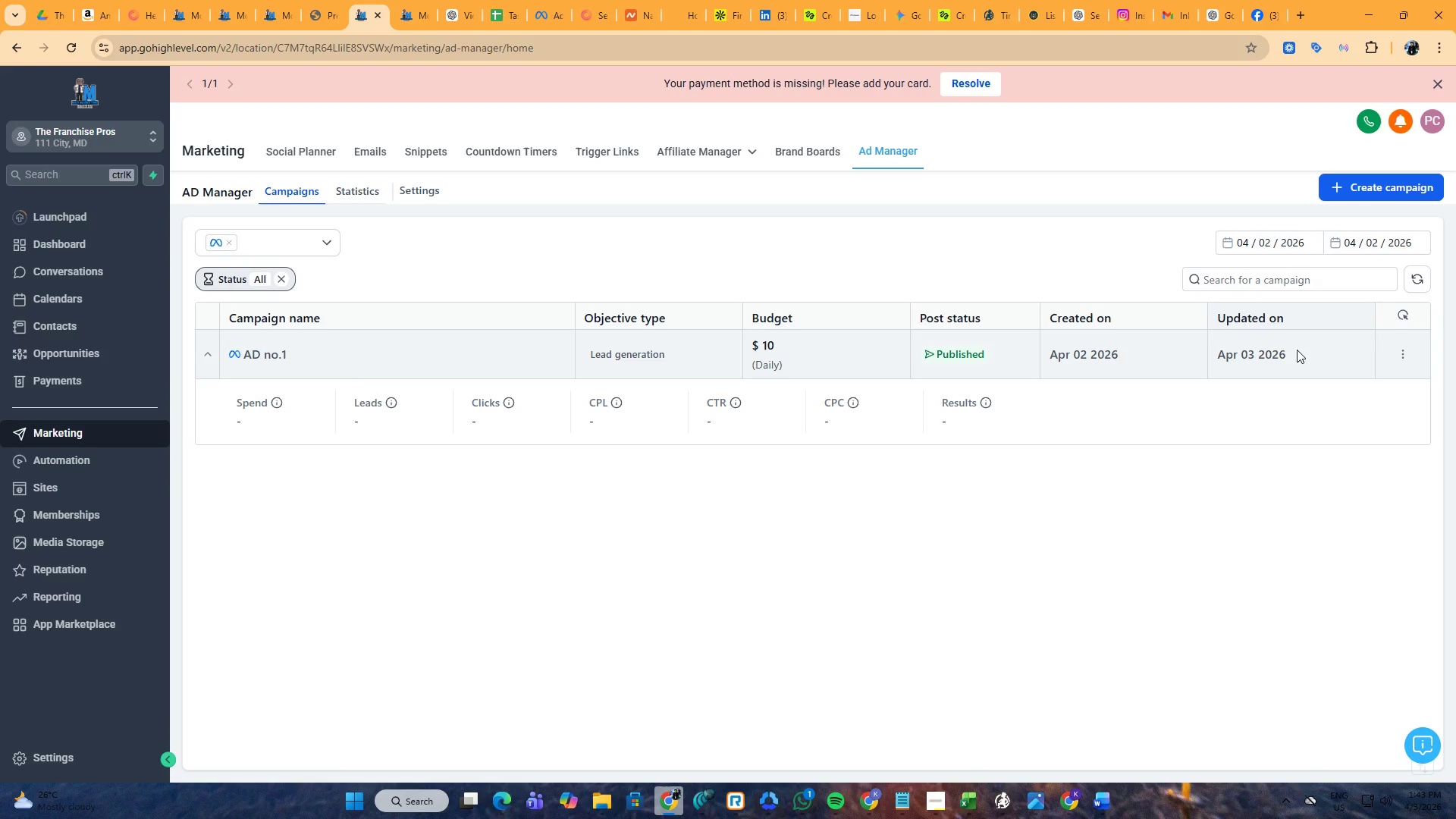 
left_click([257, 364])
 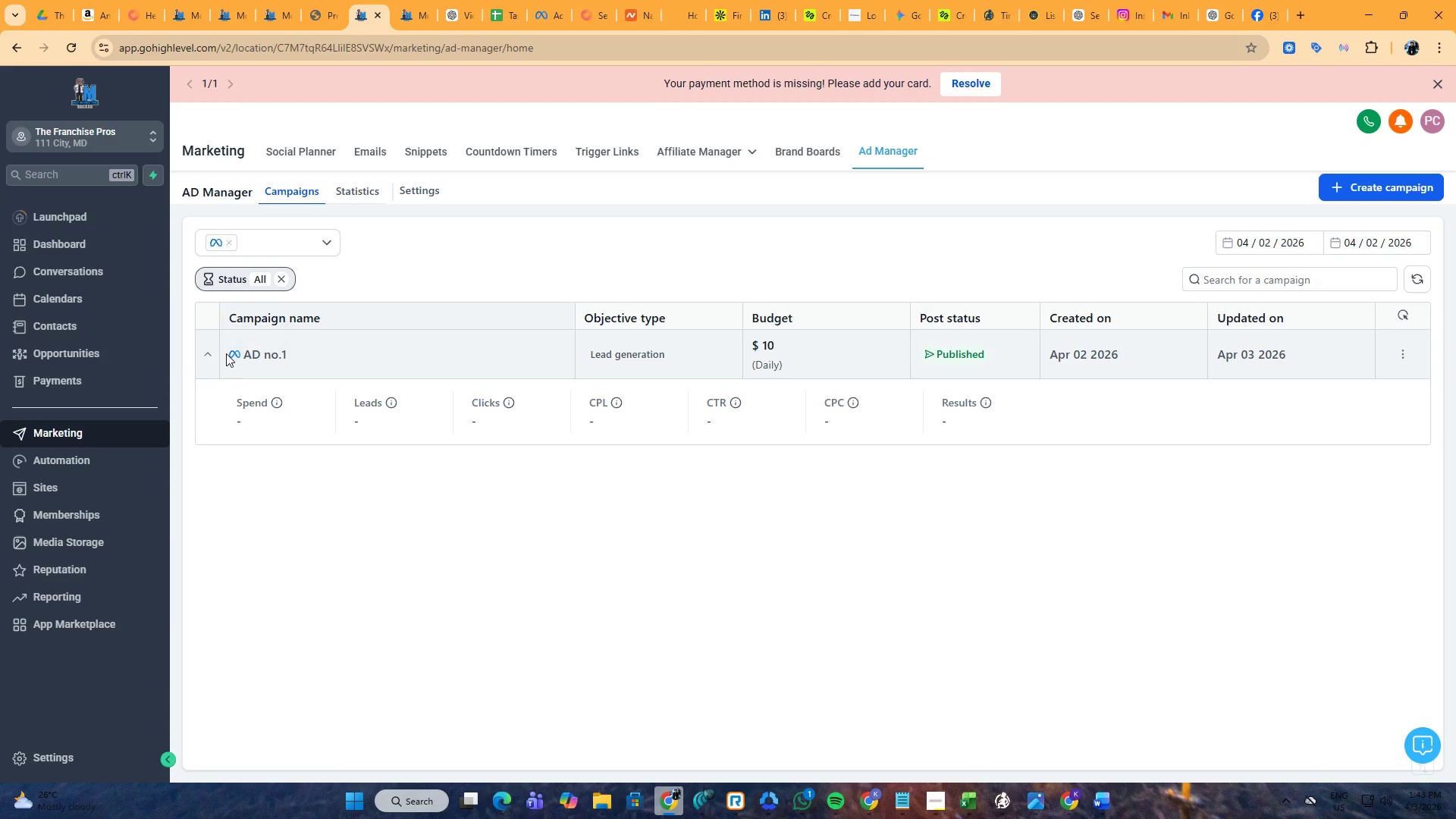 
double_click([234, 353])
 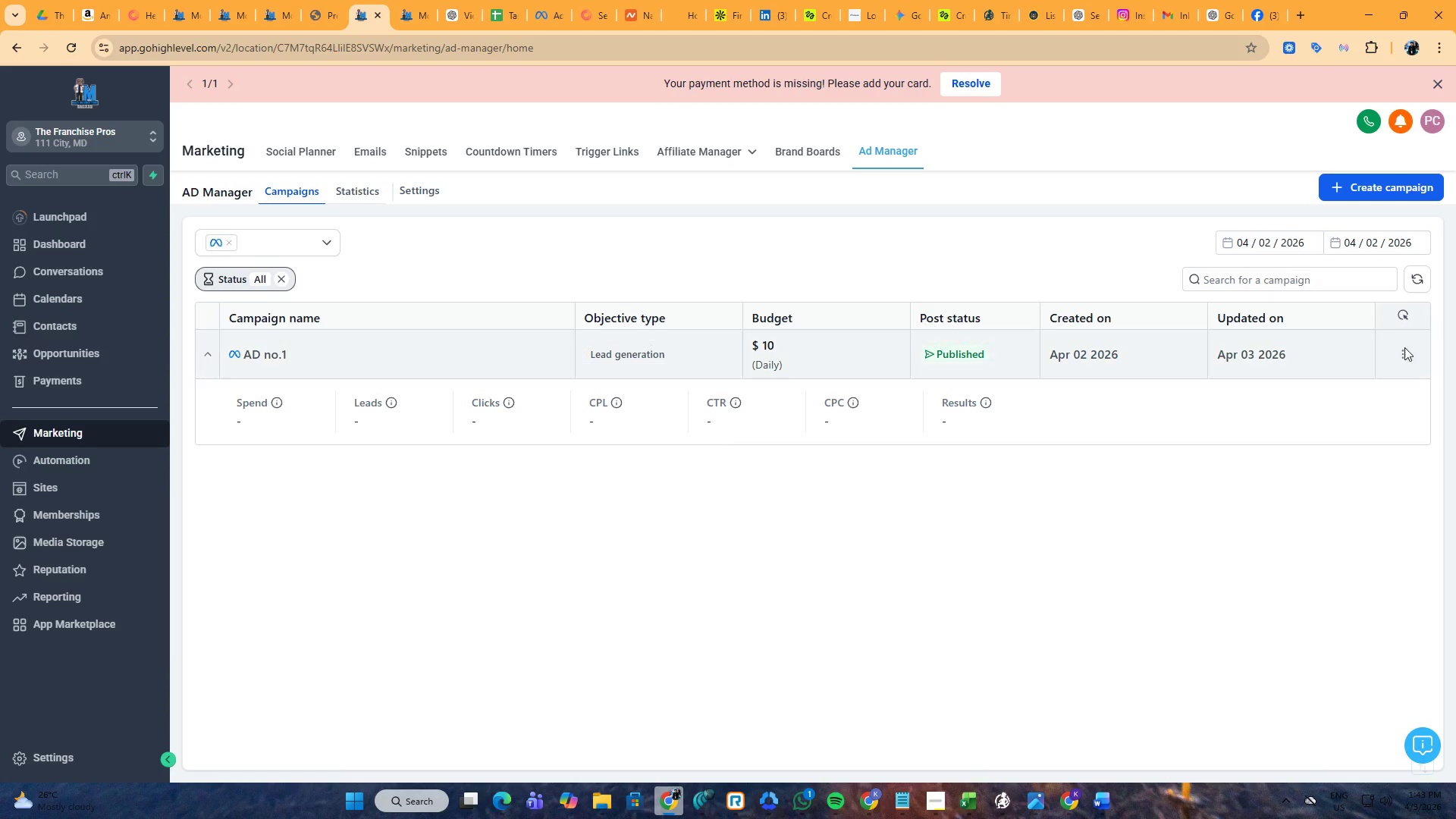 
left_click([1395, 351])
 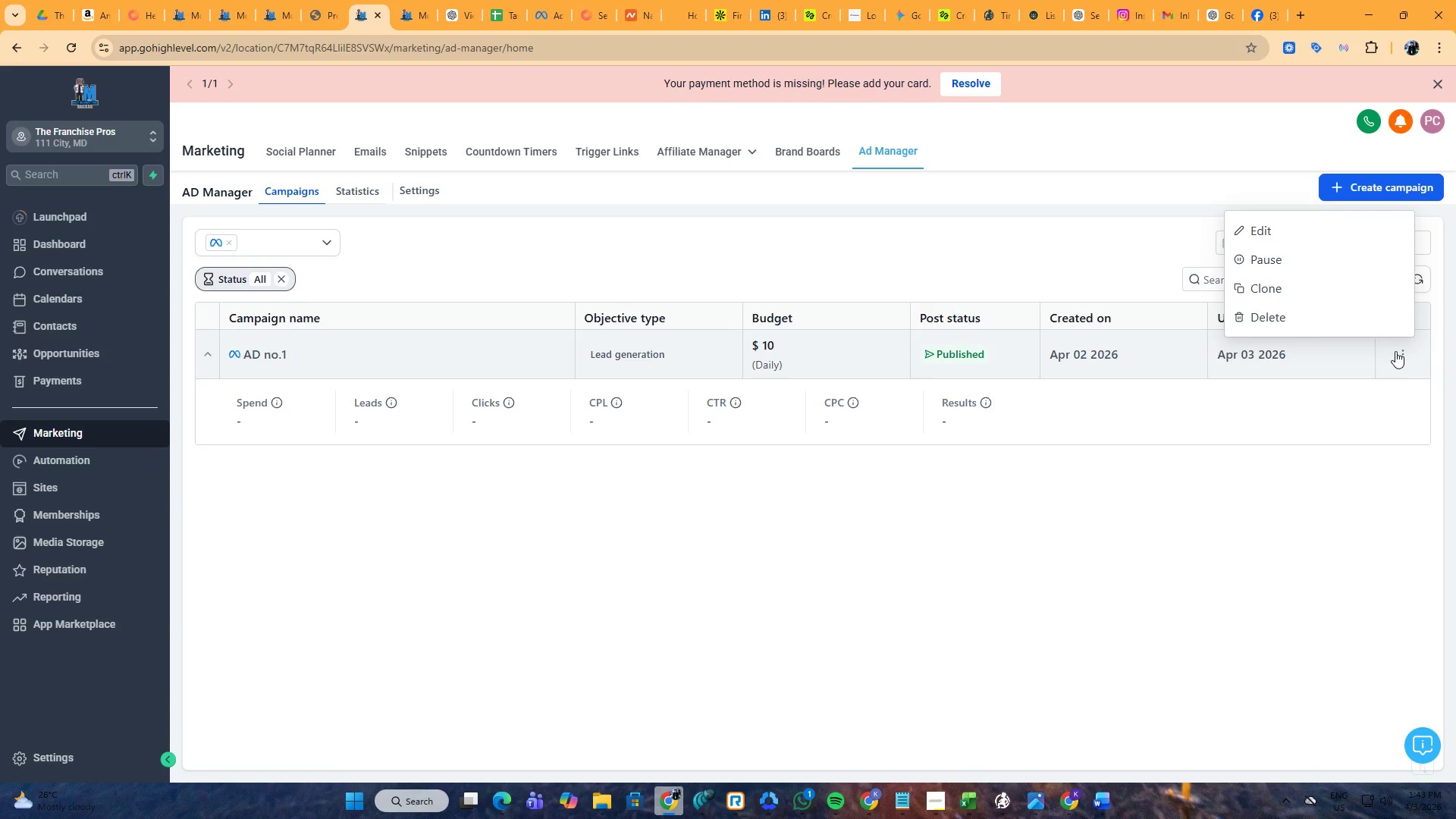 
left_click([1395, 351])
 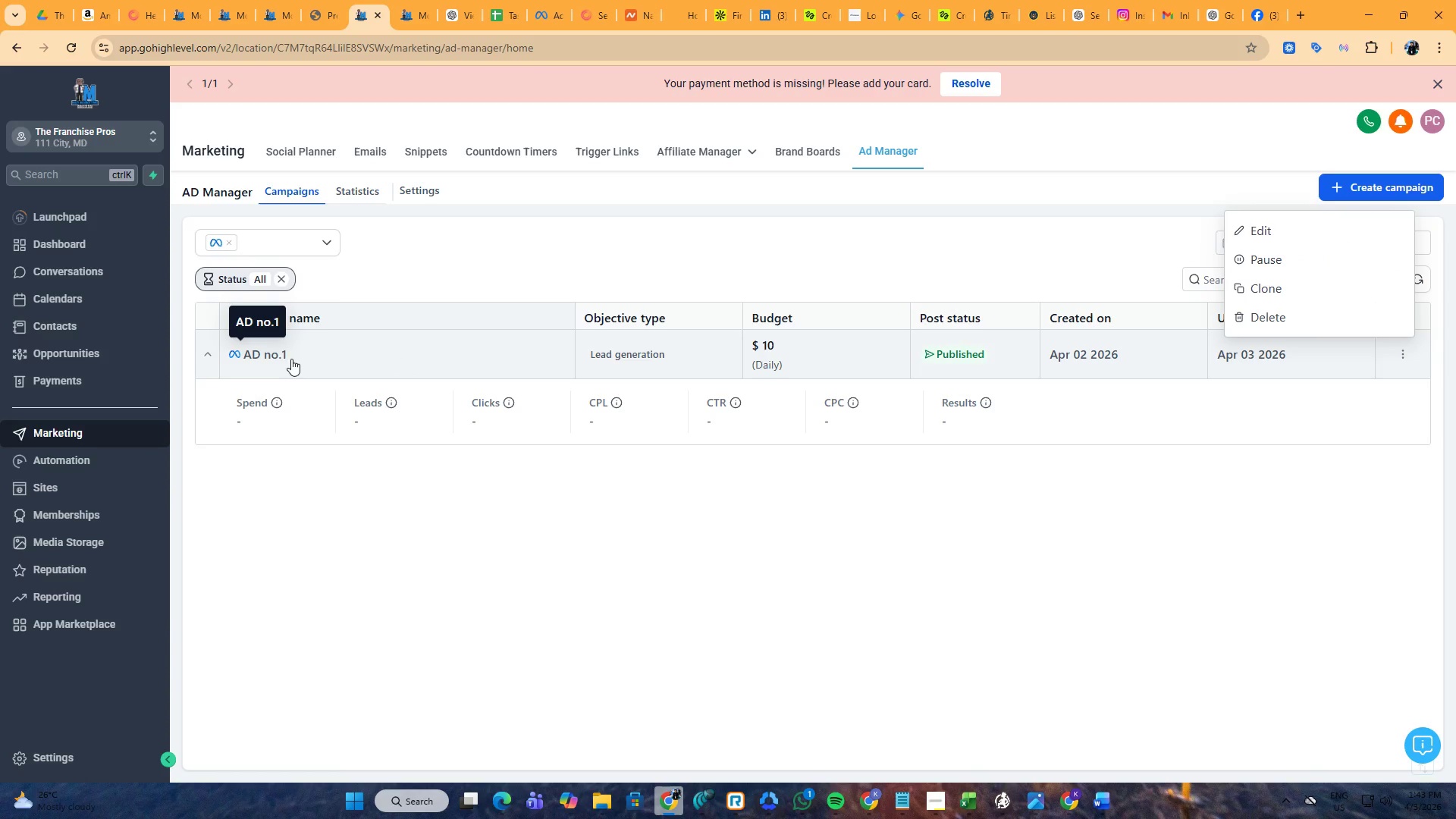 
left_click([282, 361])
 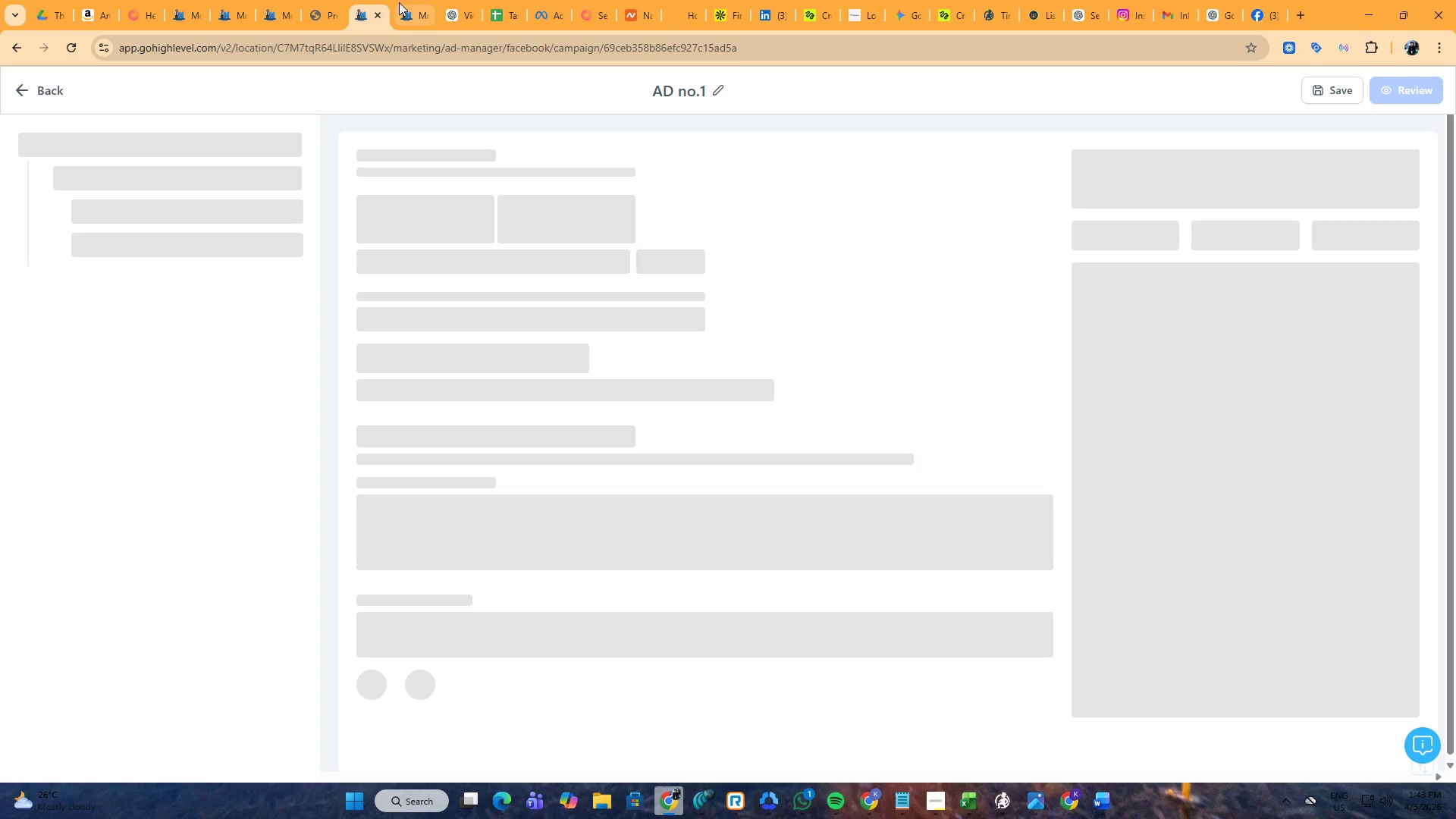 
double_click([378, 0])
 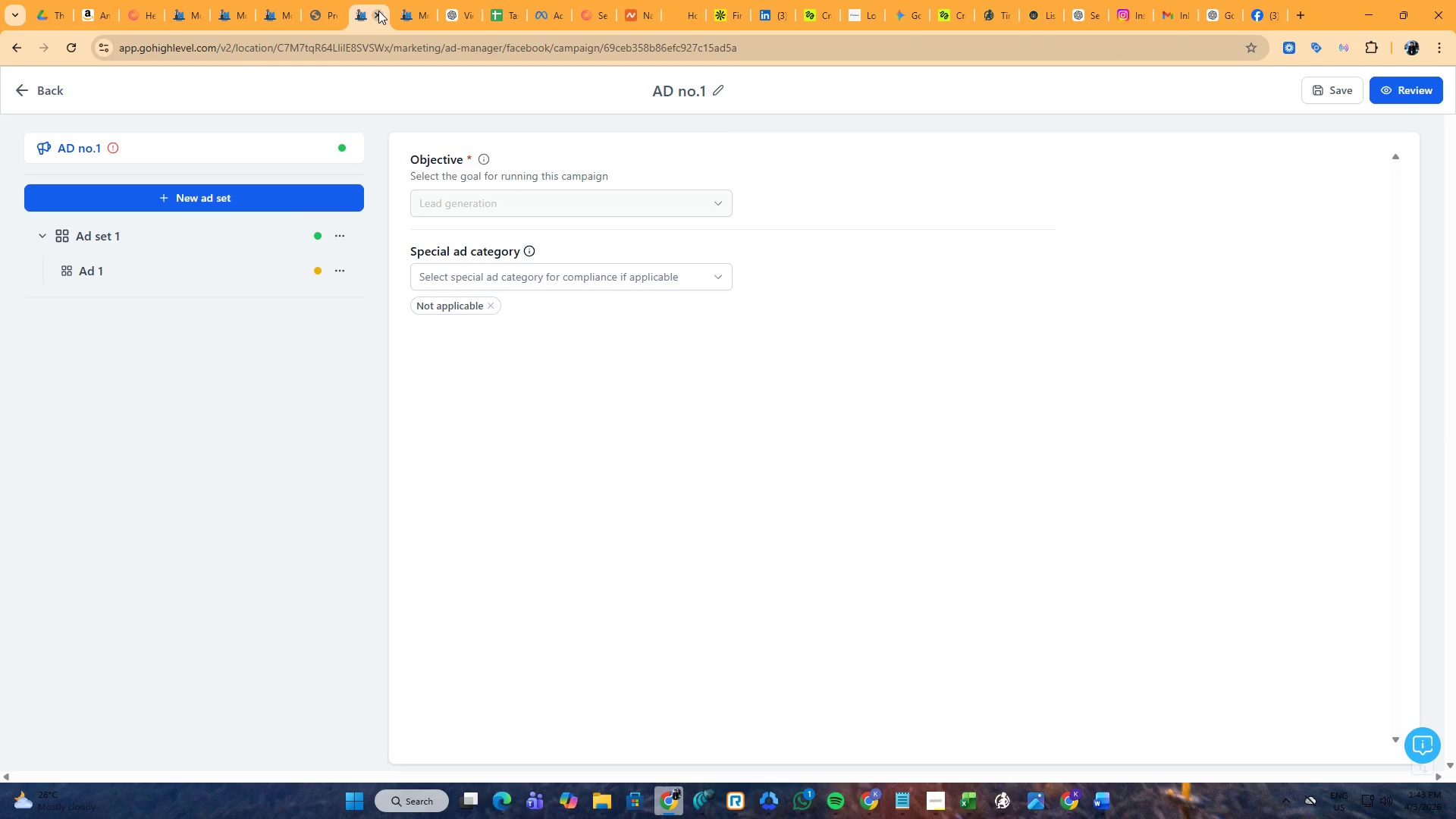 
mouse_move([317, 269])
 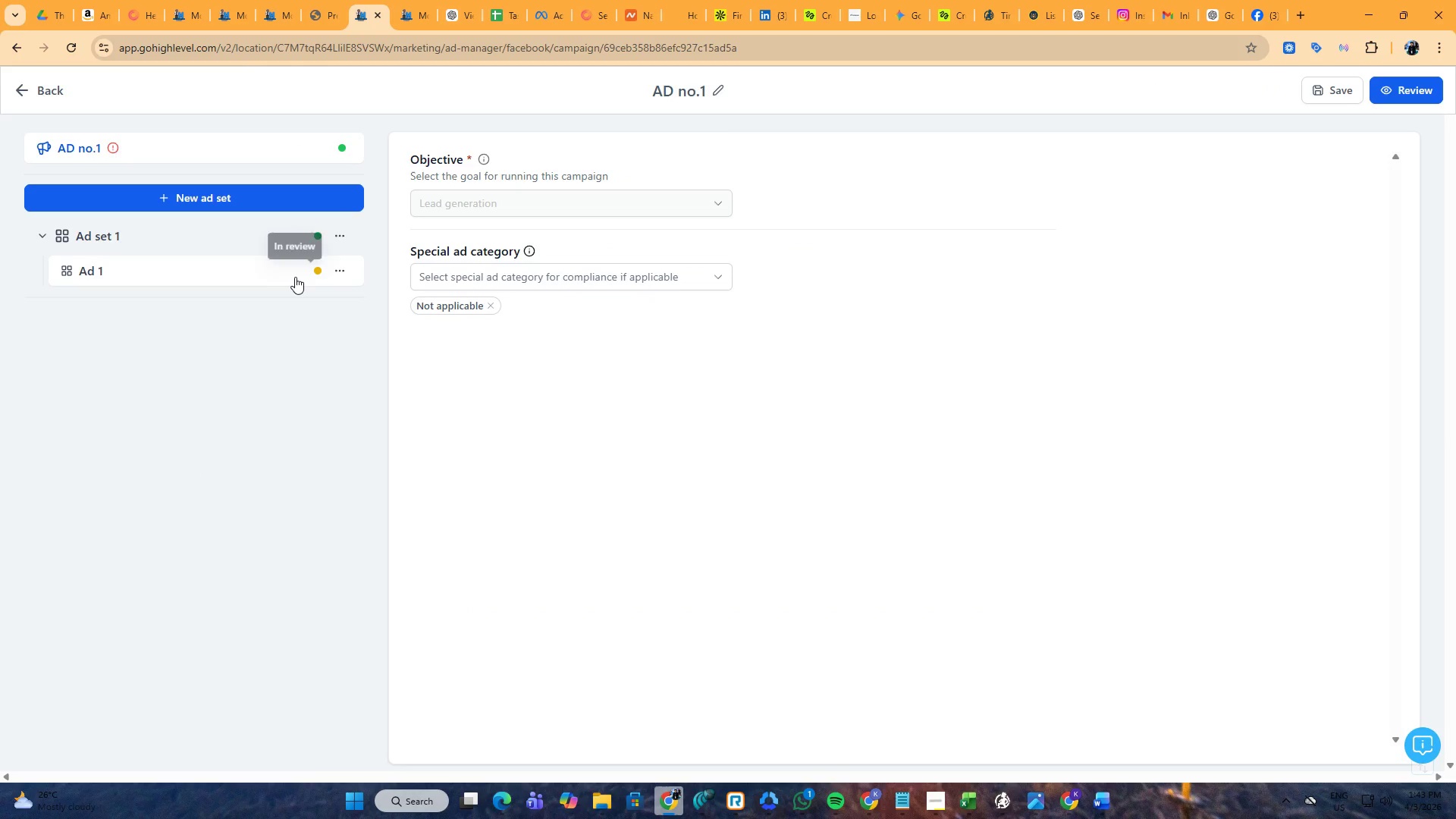 
left_click([295, 277])
 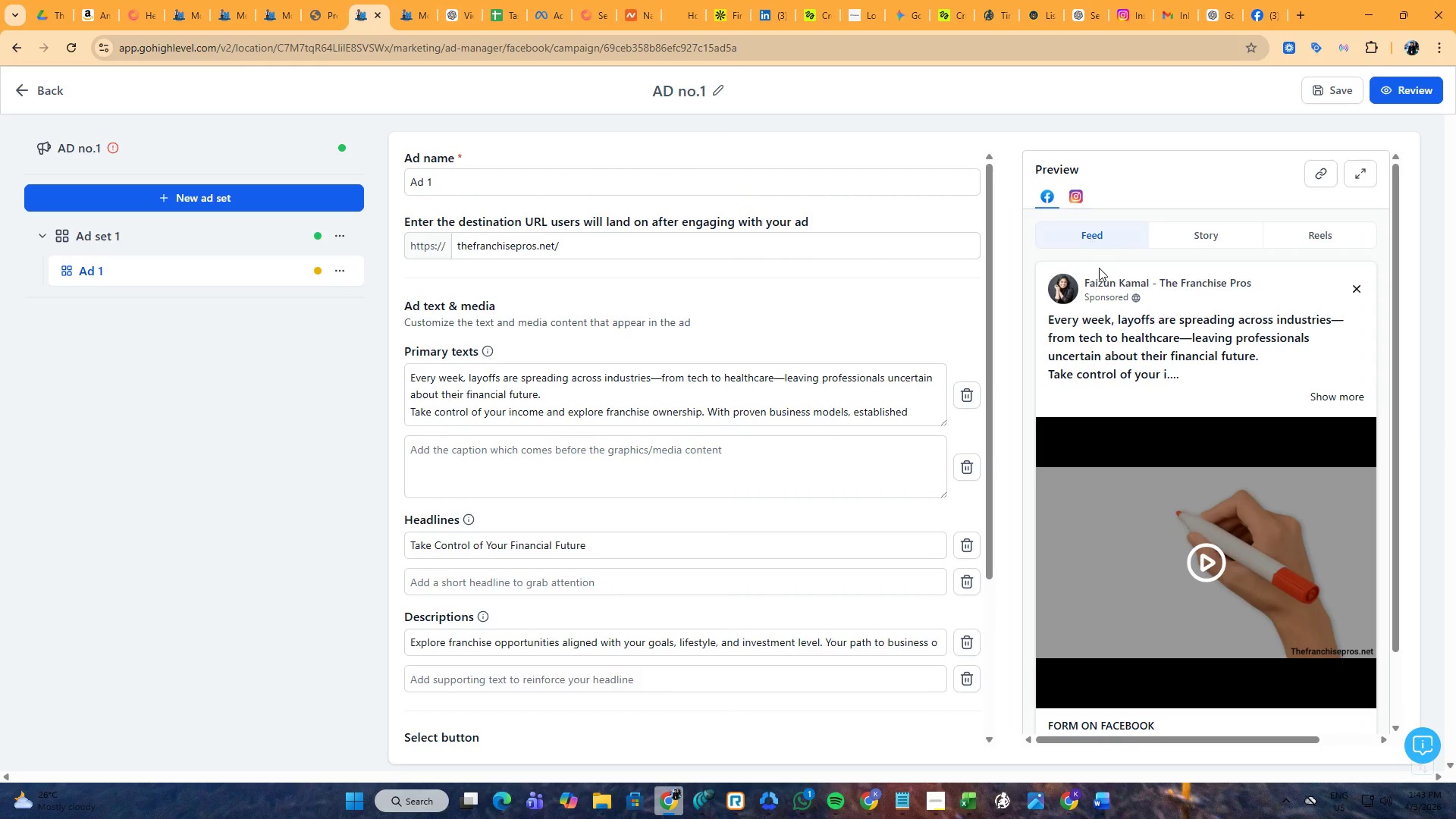 
wait(8.19)
 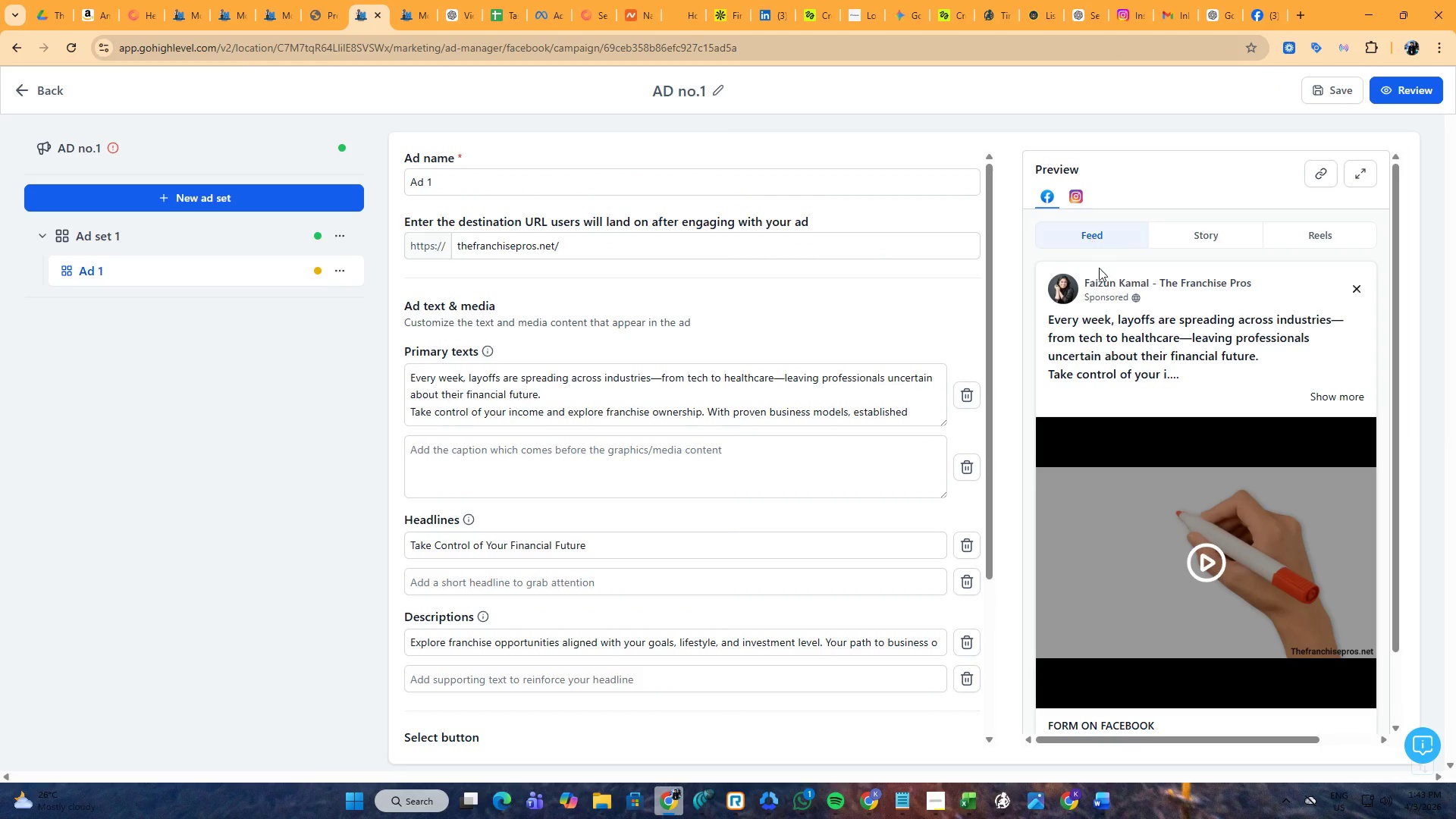 
left_click([178, 147])
 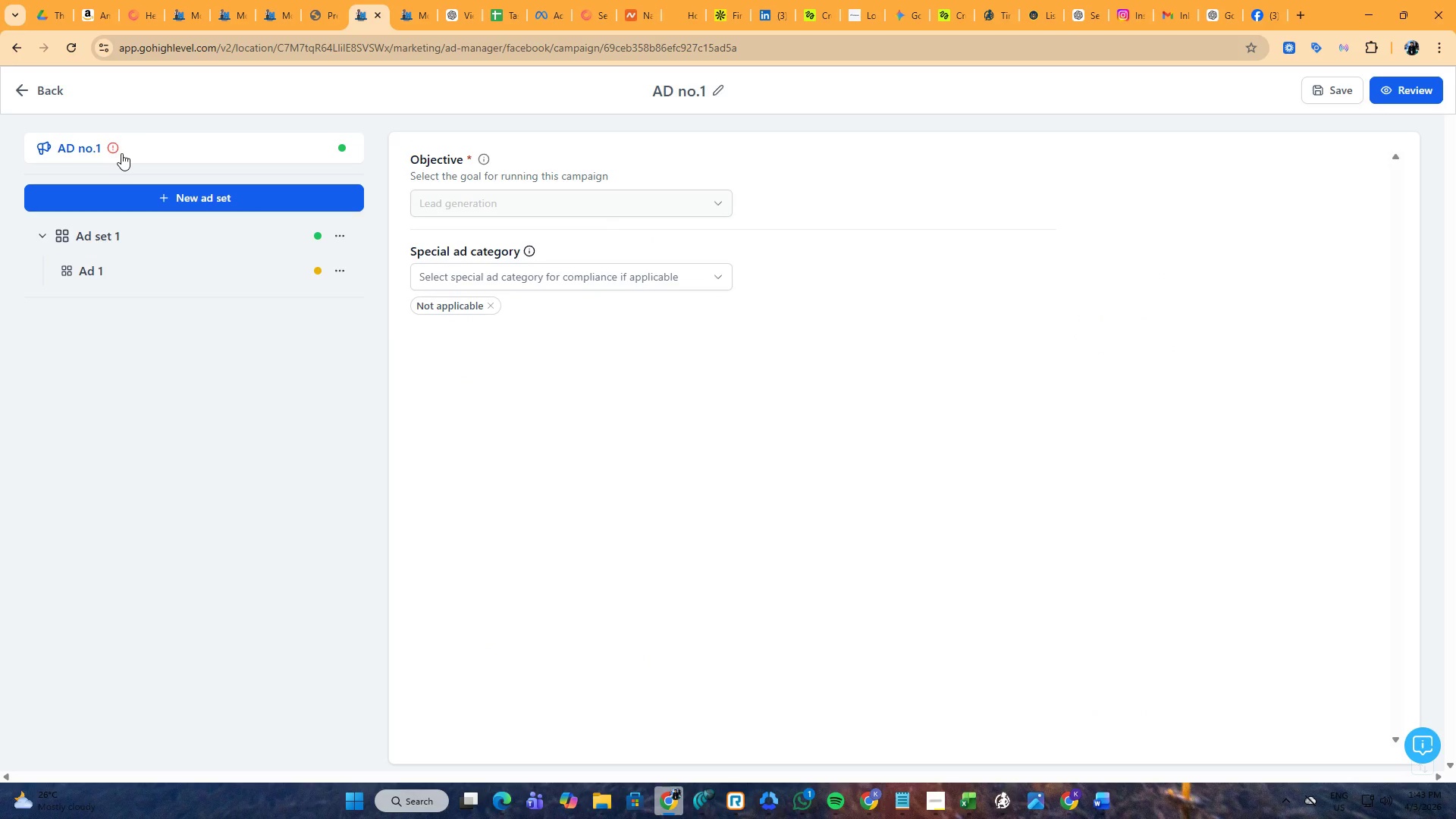 
mouse_move([134, 142])
 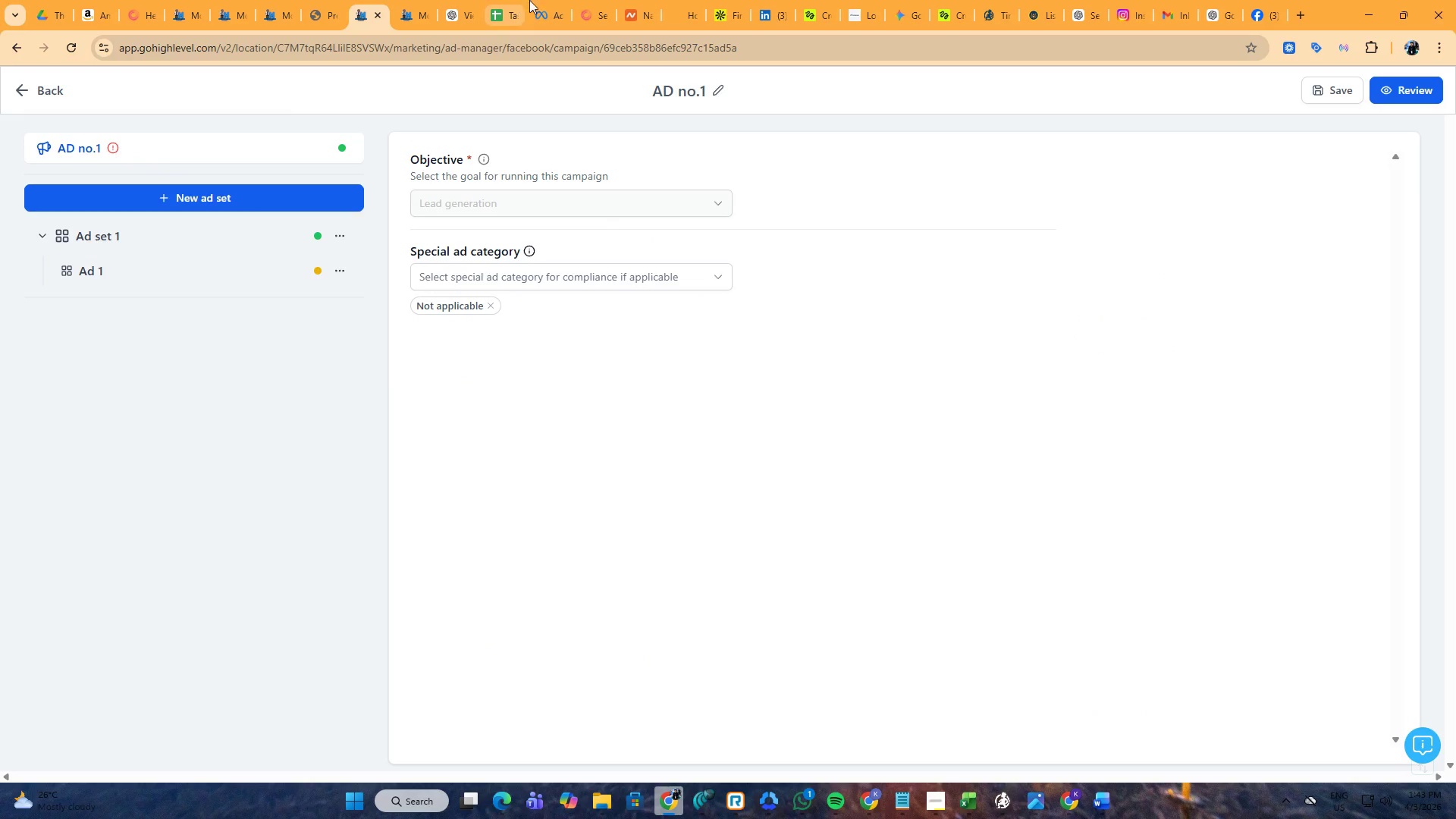 
left_click([541, 0])
 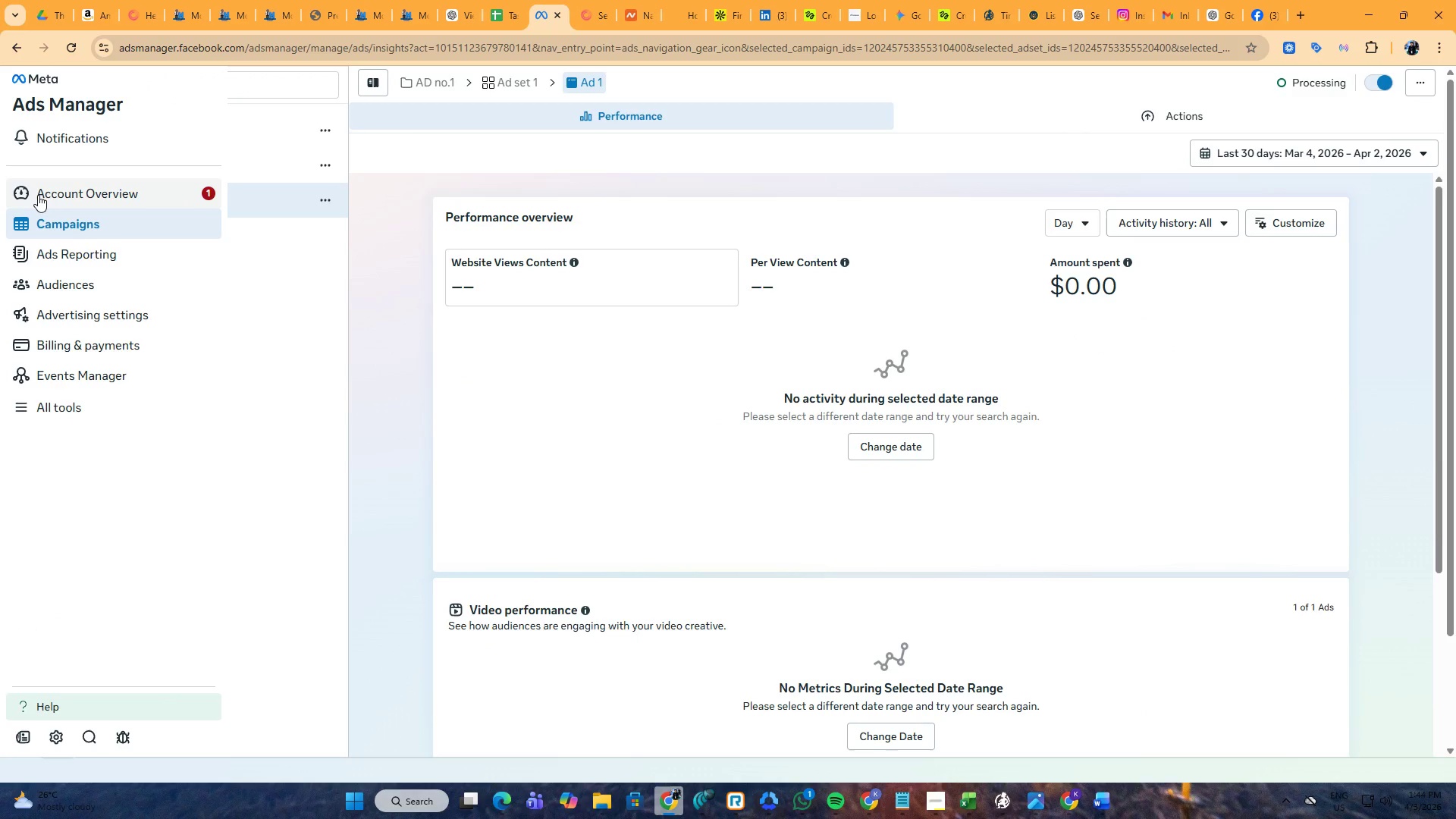 
wait(6.03)
 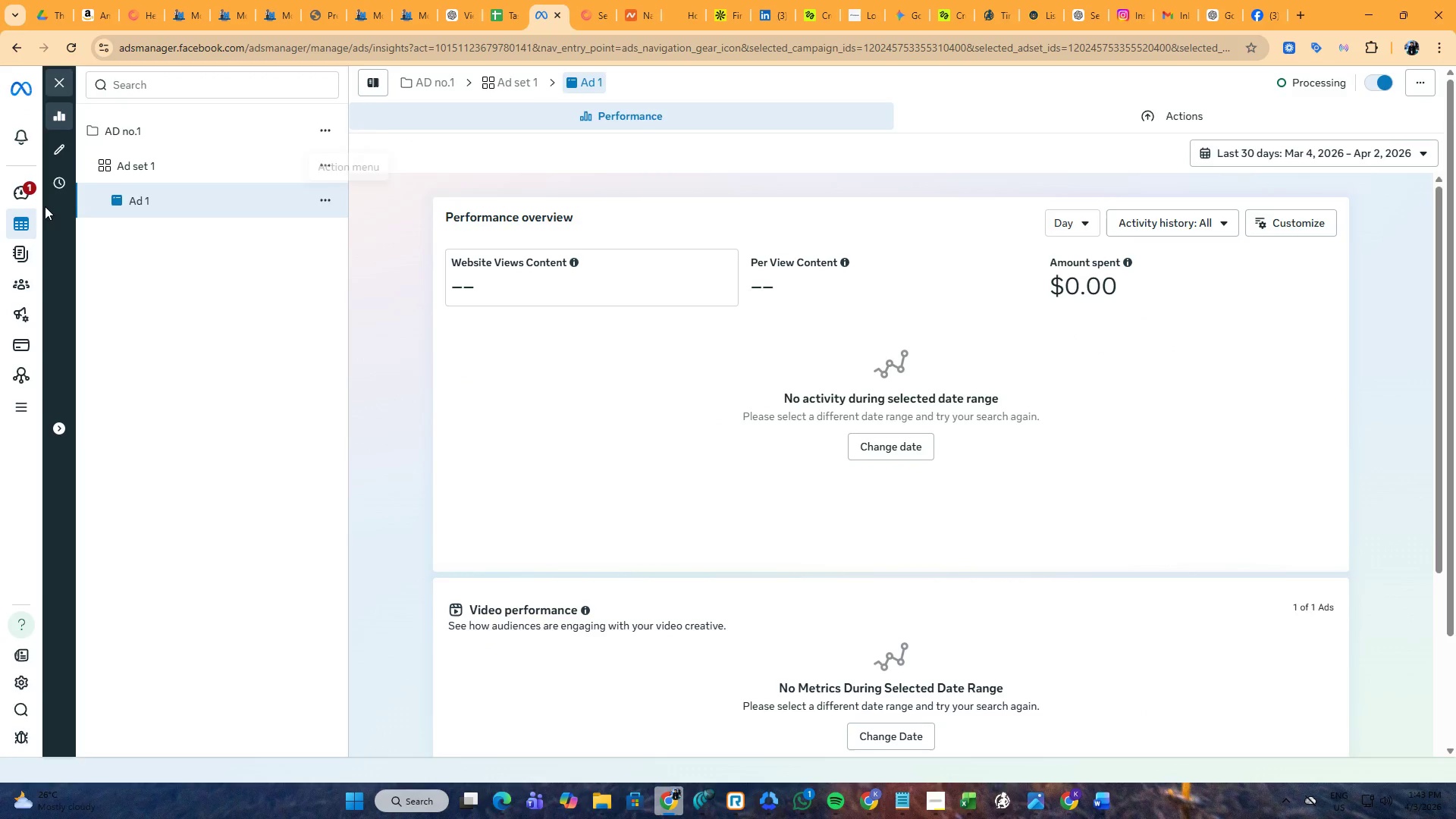 
left_click([90, 230])
 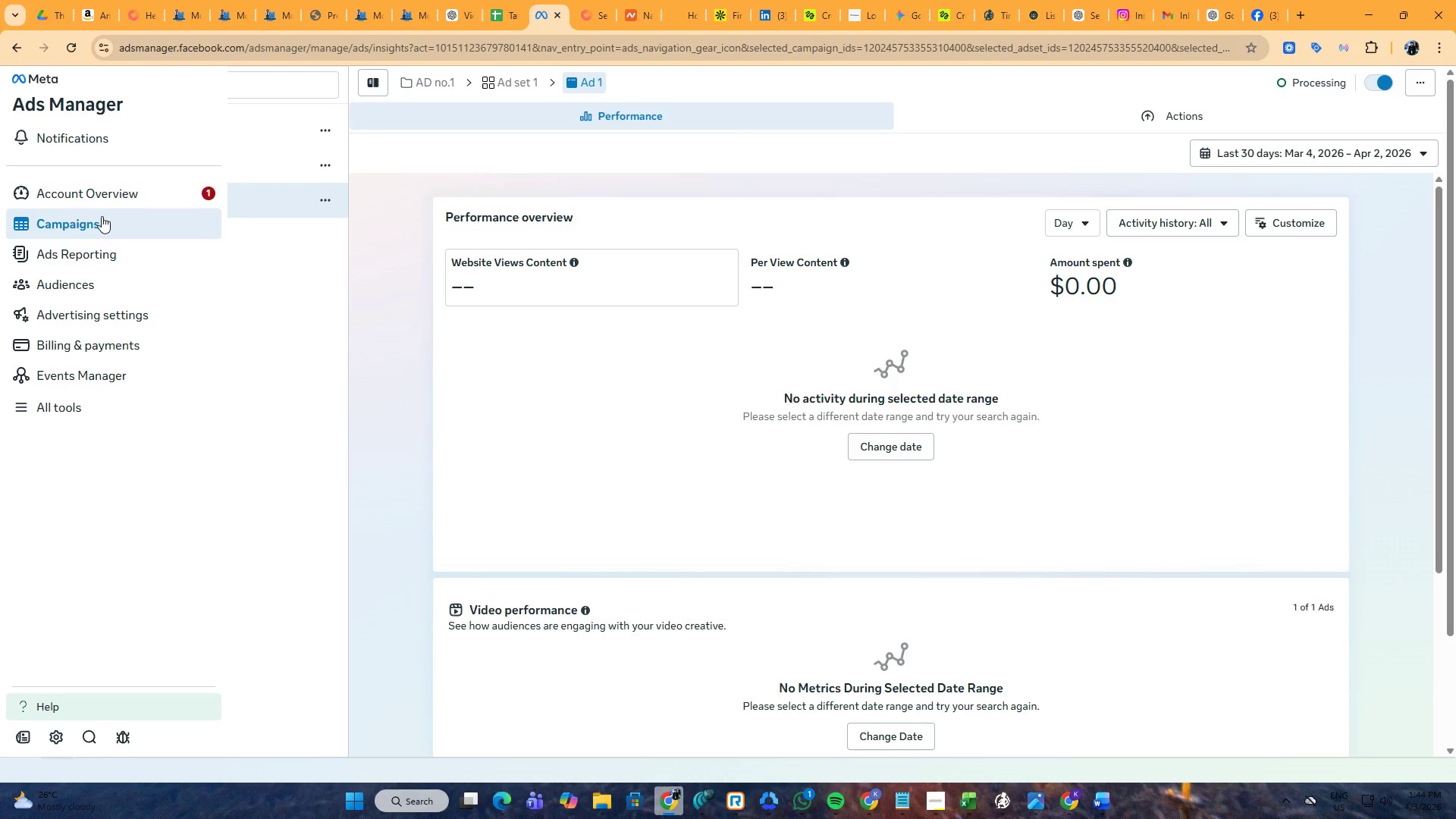 
left_click([109, 204])
 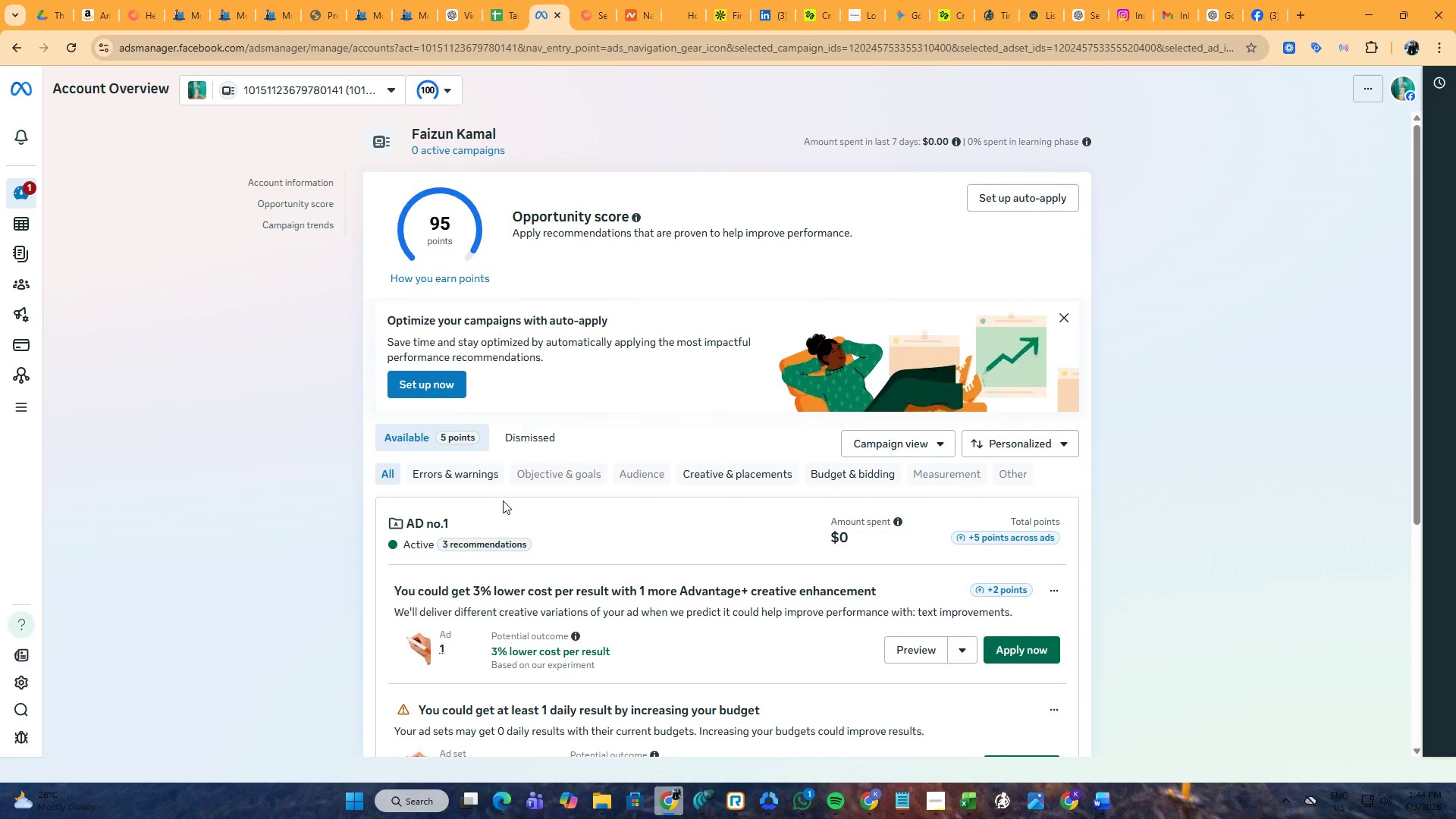 
scroll: coordinate [687, 528], scroll_direction: down, amount: 3.0
 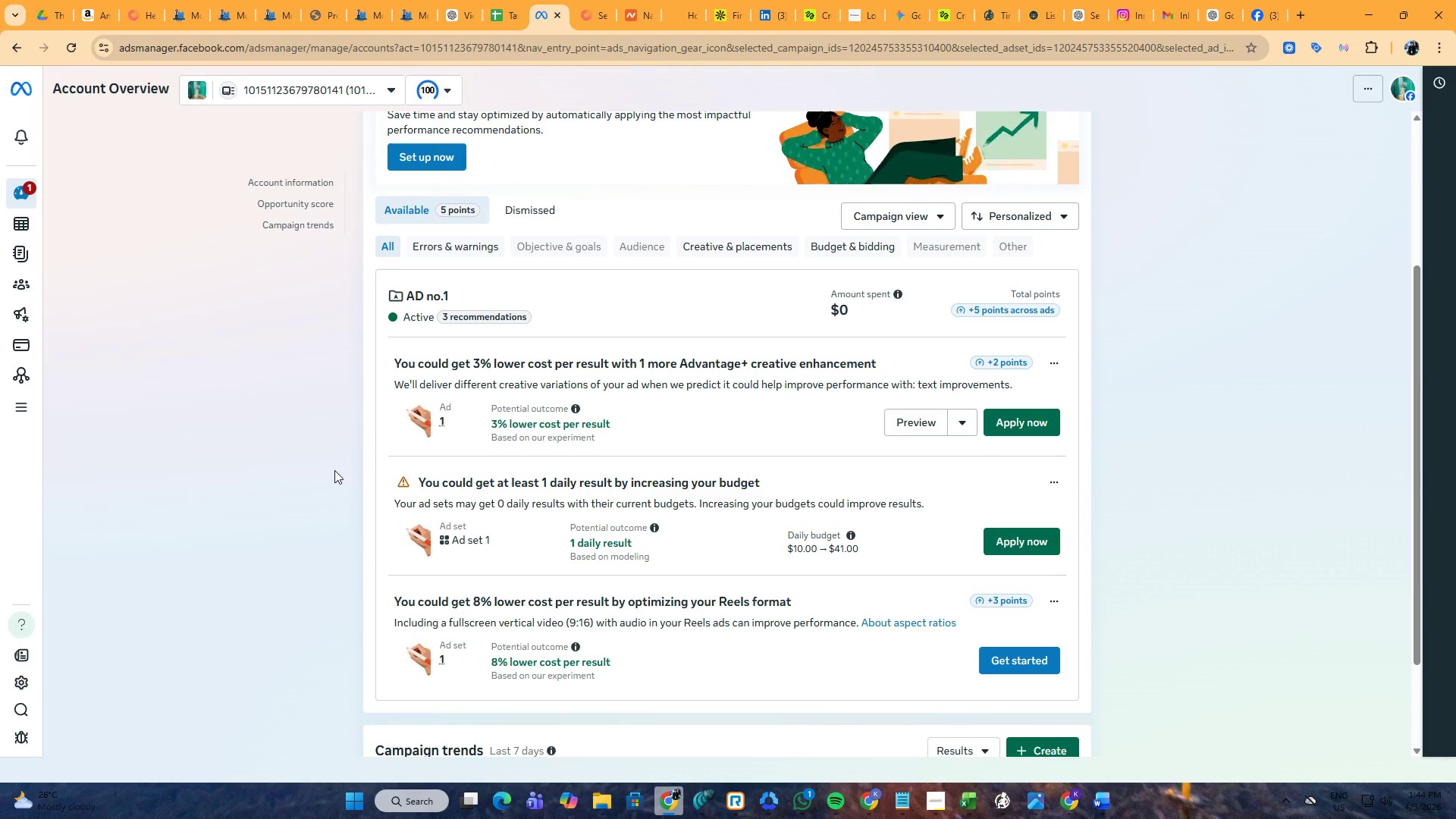 
wait(12.78)
 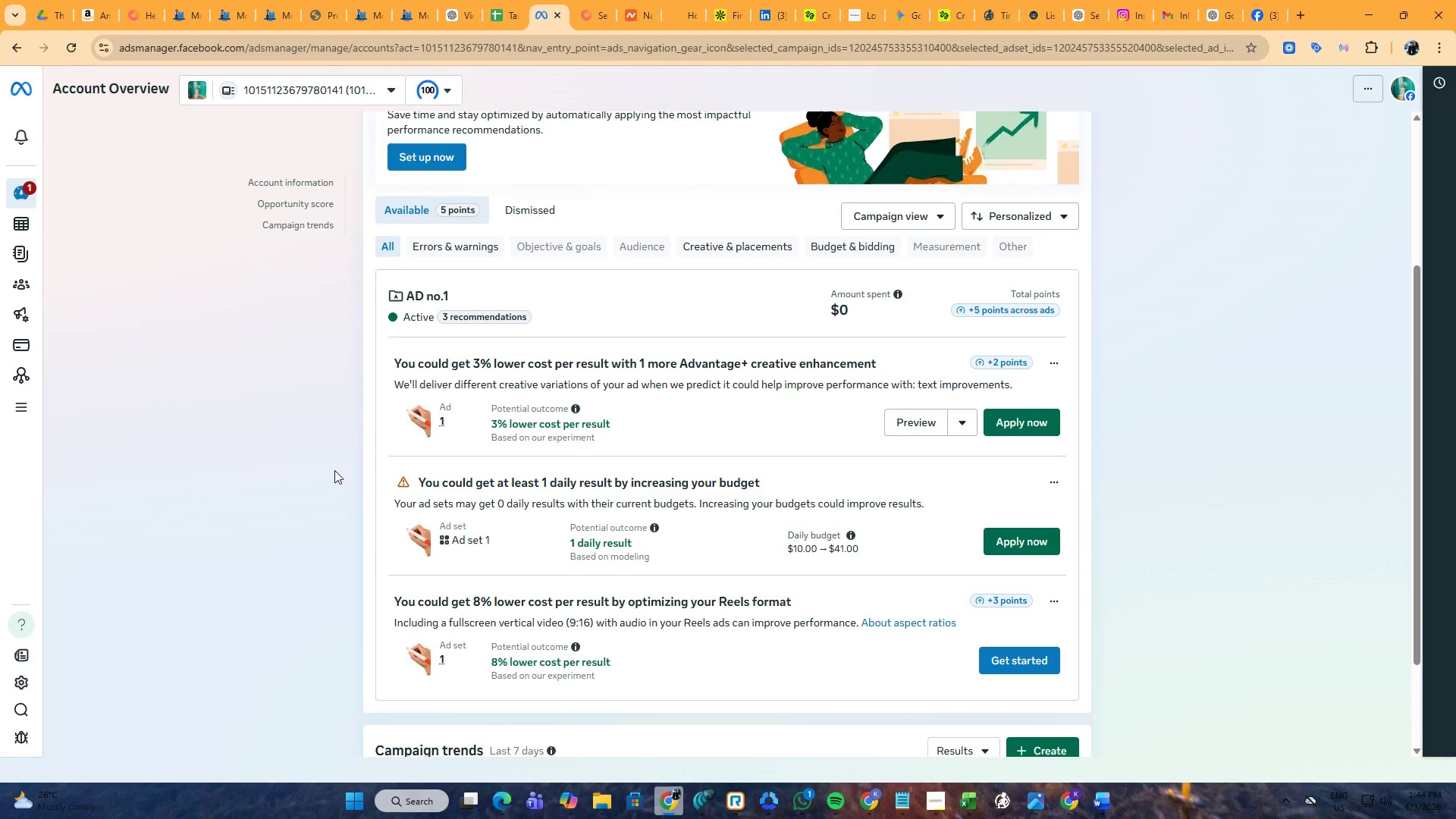 
scroll: coordinate [339, 463], scroll_direction: down, amount: 3.0
 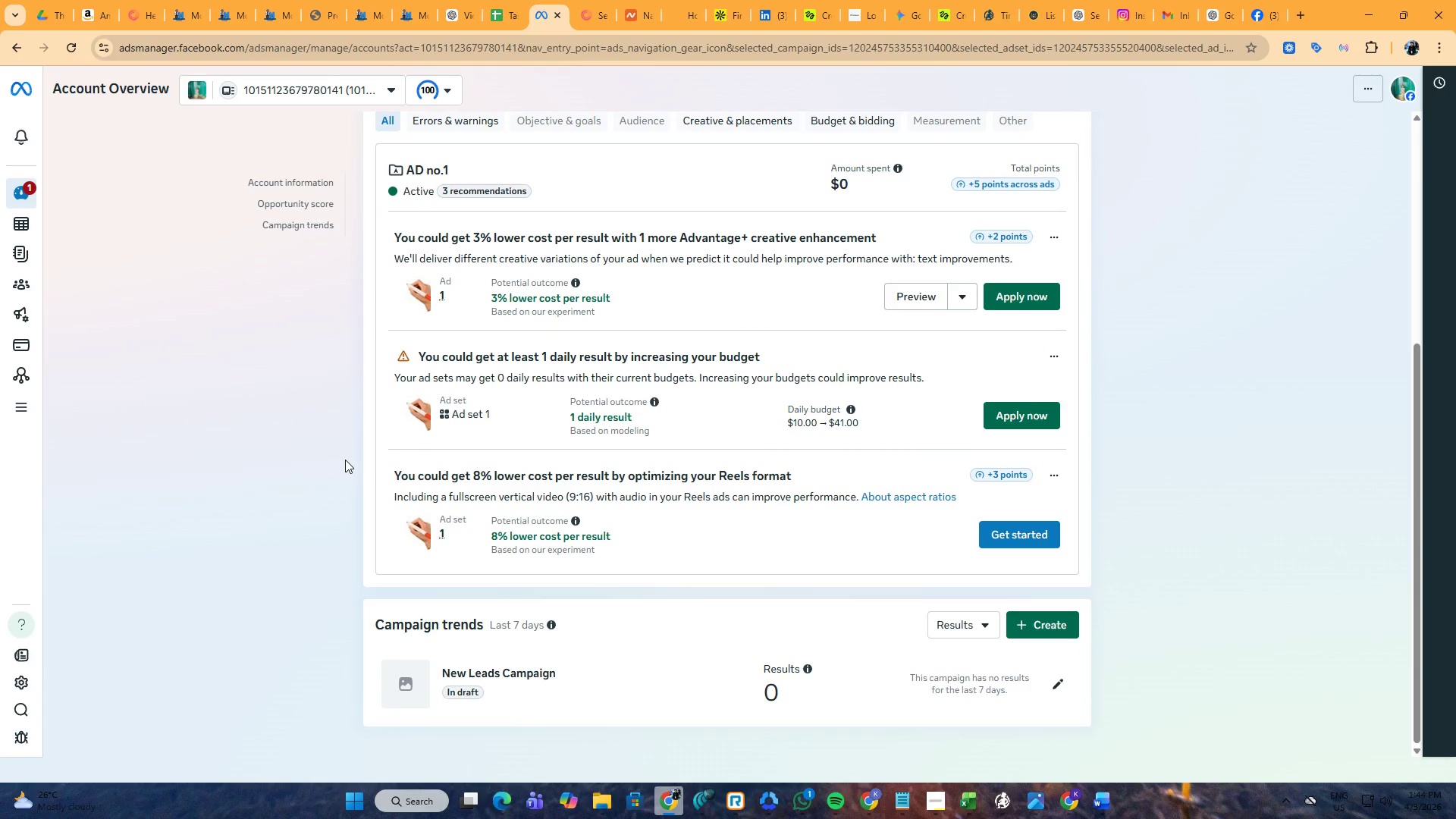 
scroll: coordinate [345, 460], scroll_direction: up, amount: 3.0
 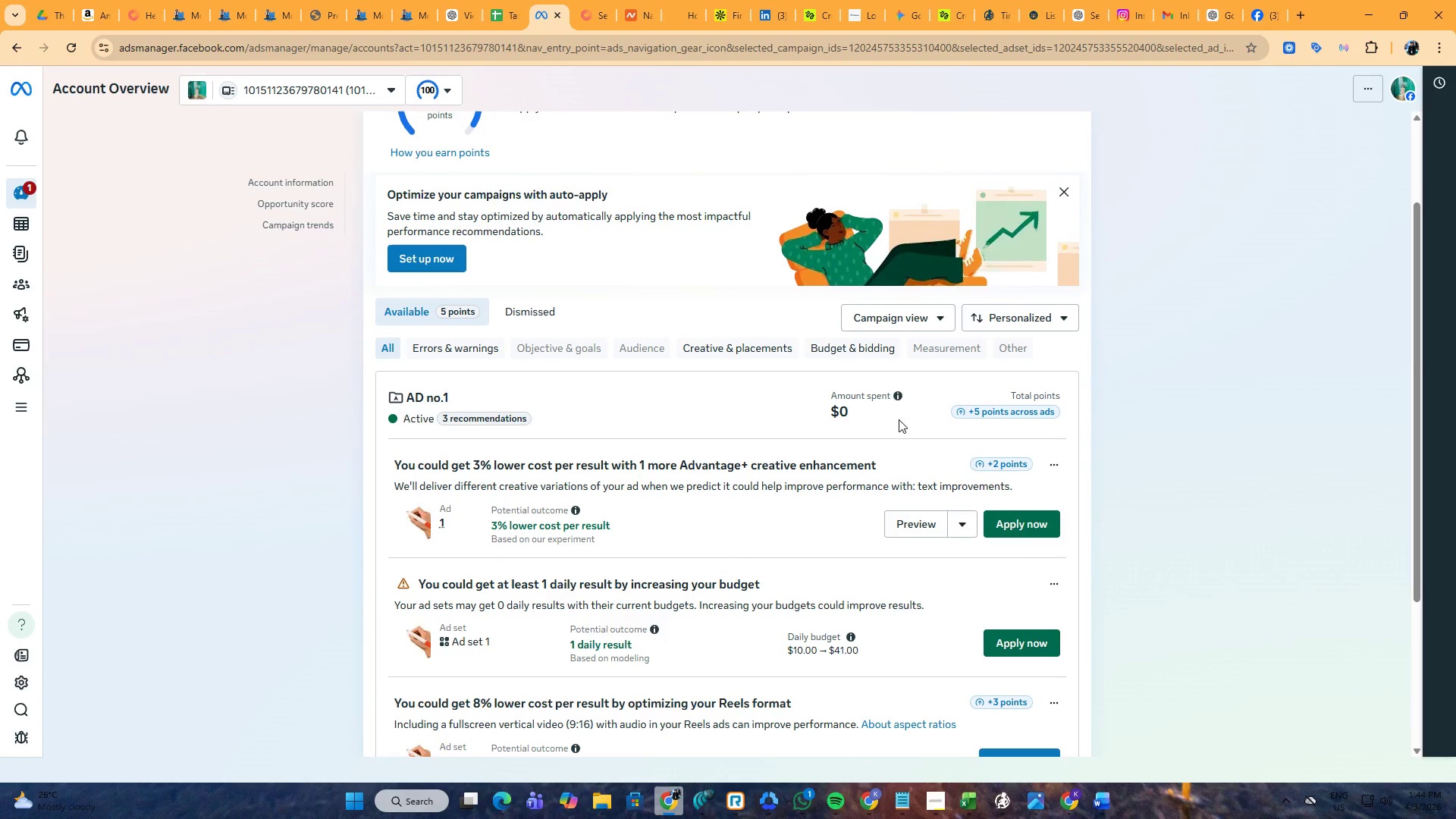 
left_click([949, 413])
 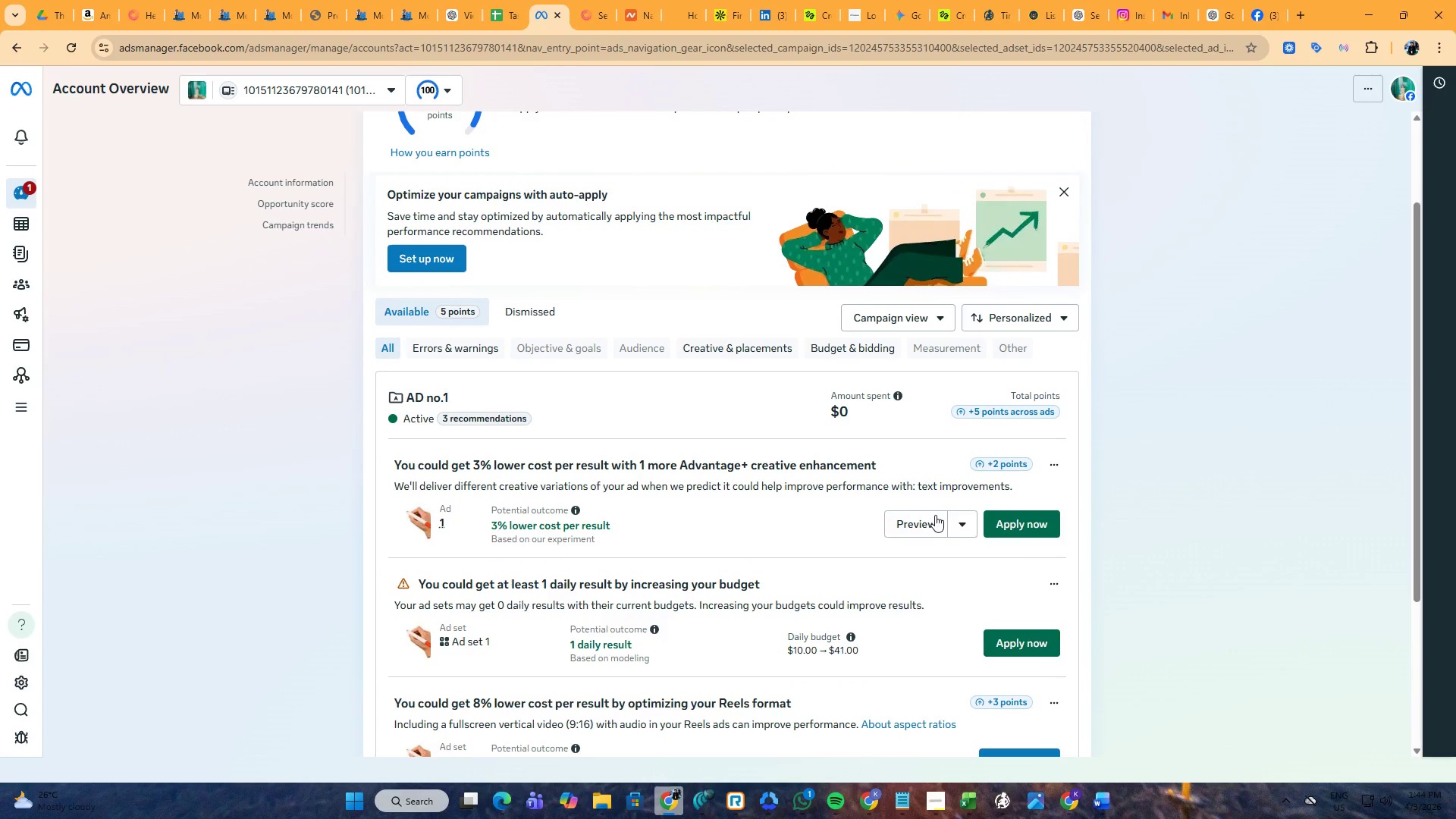 
left_click([961, 524])
 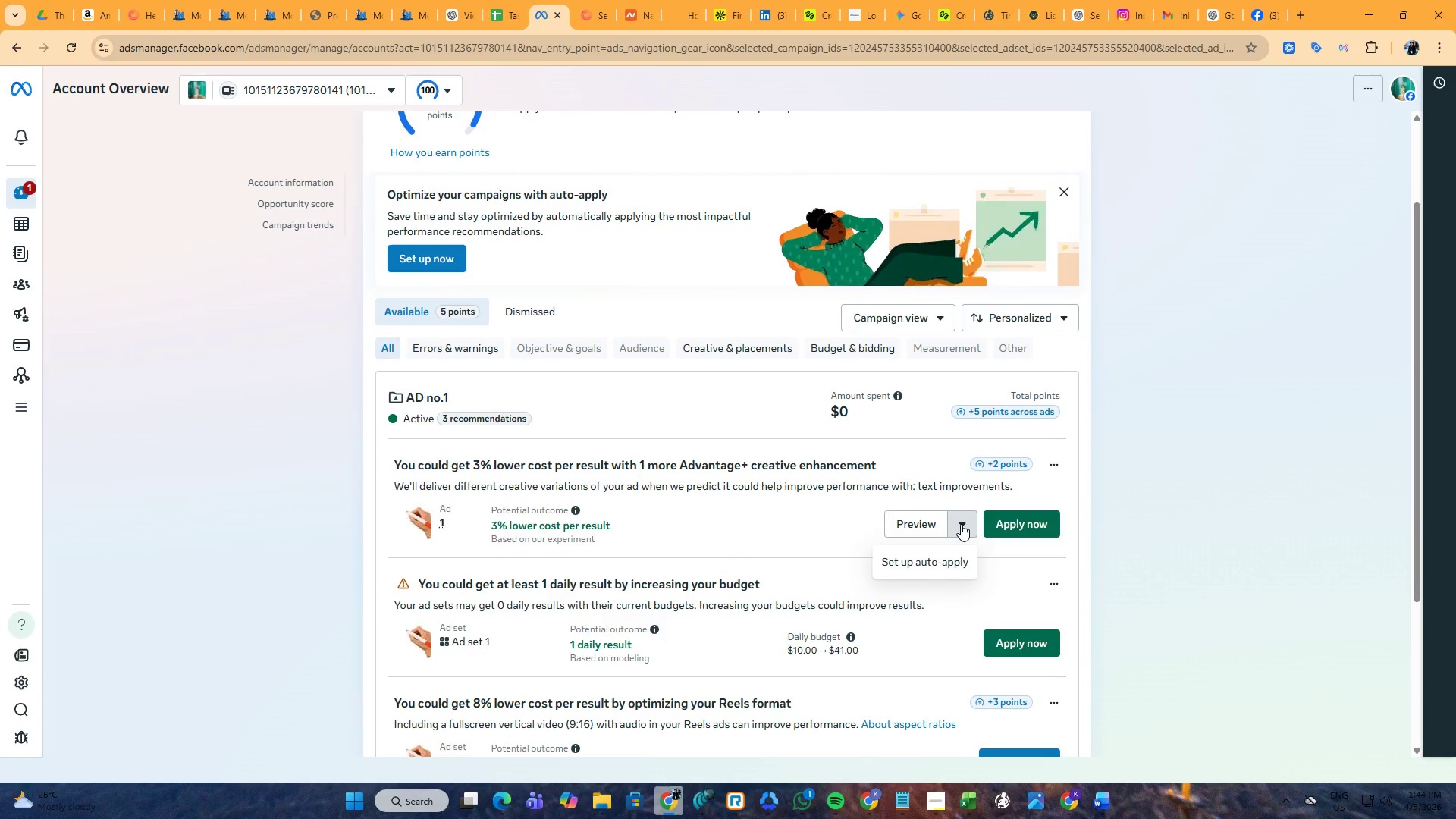 
left_click([961, 524])
 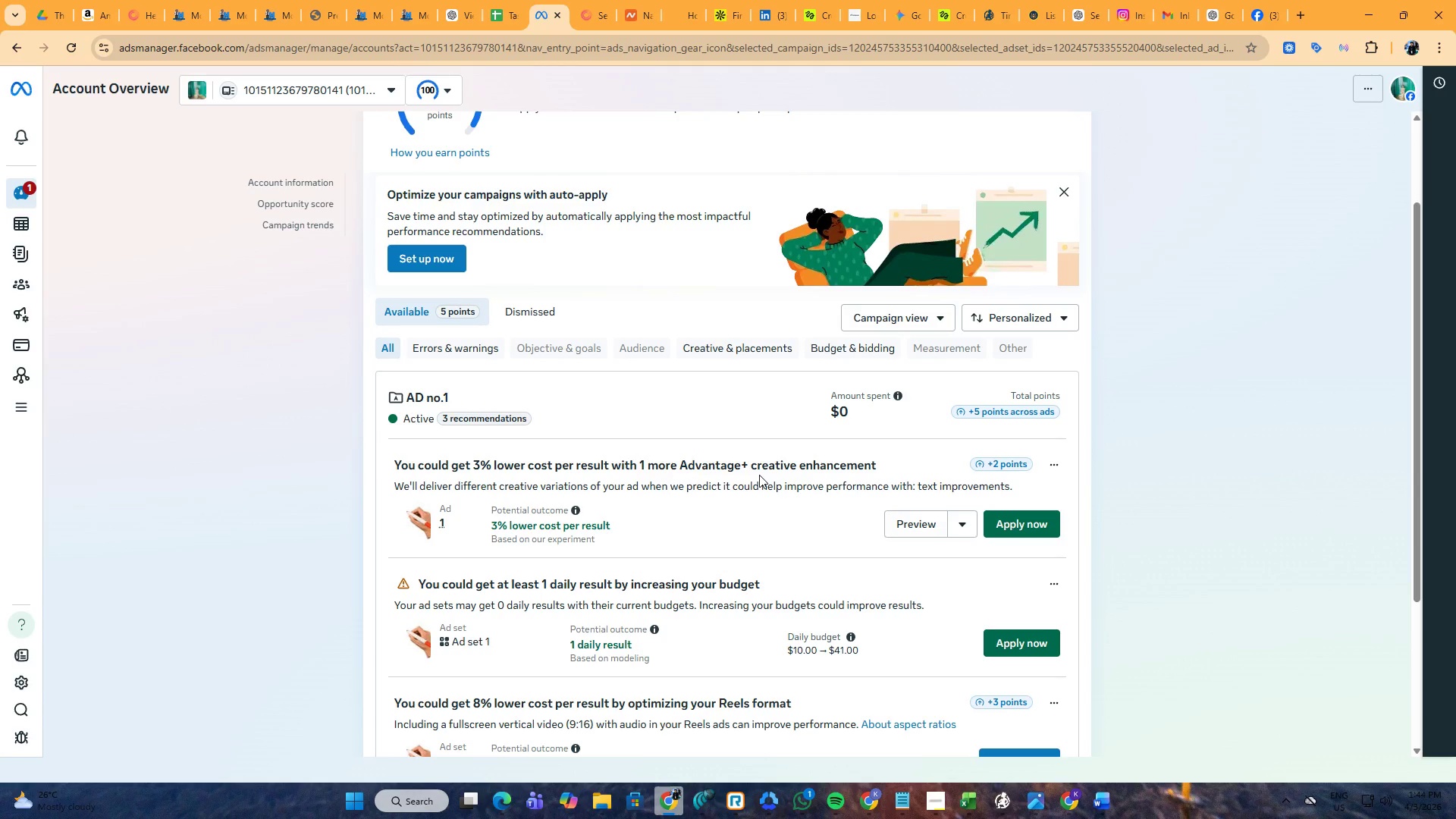 
scroll: coordinate [389, 397], scroll_direction: up, amount: 2.0
 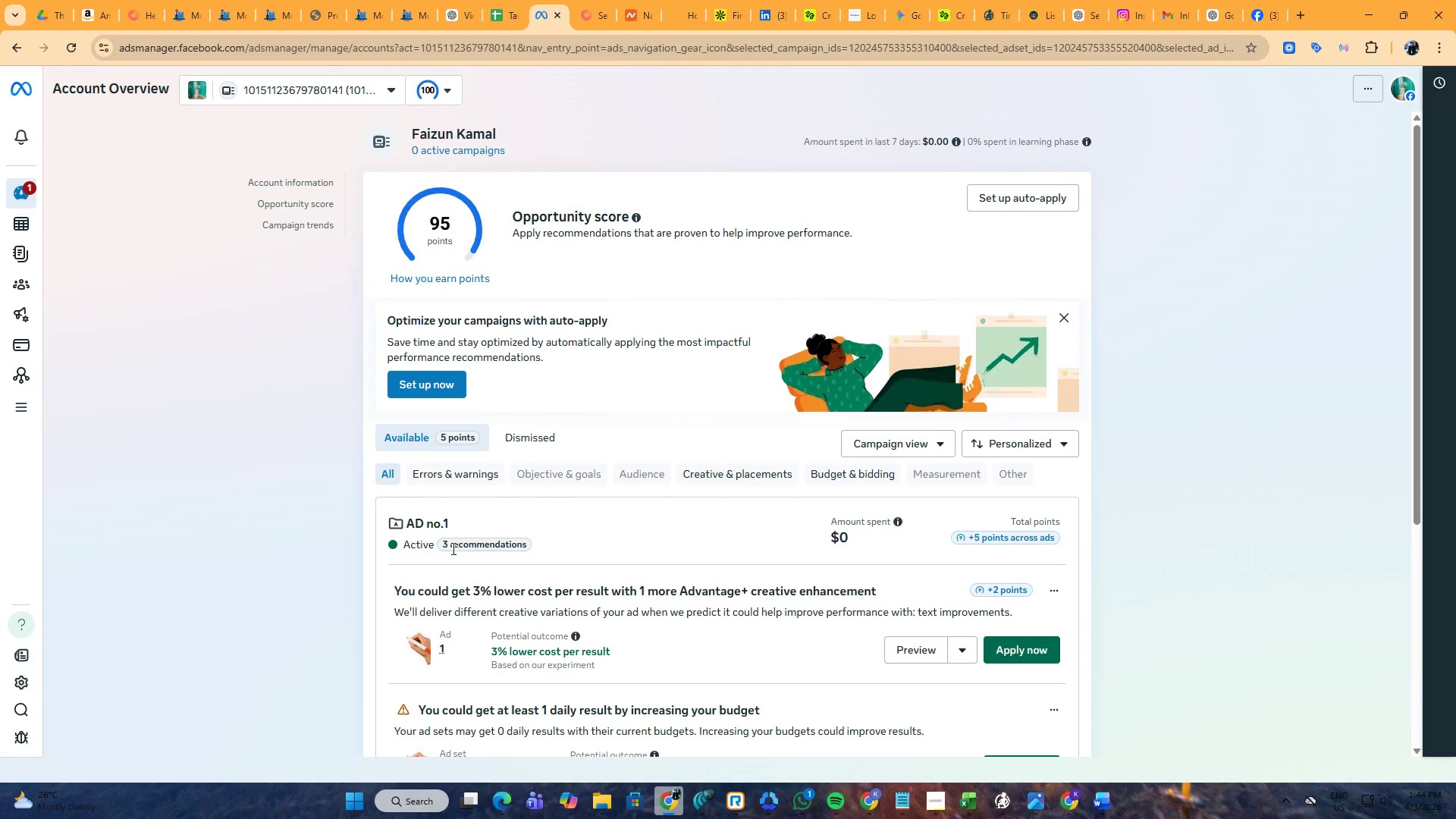 
wait(5.92)
 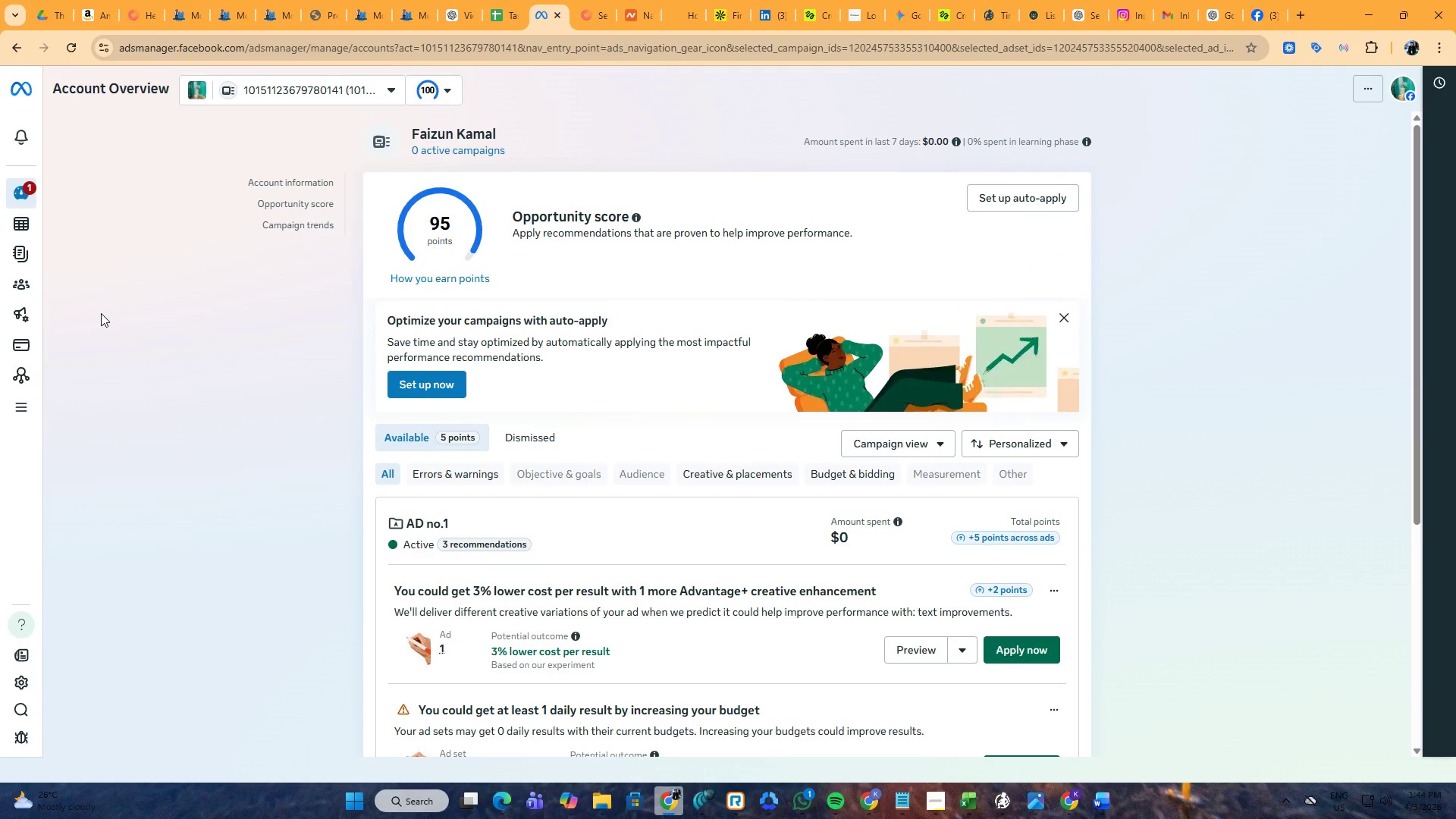 
left_click([739, 484])
 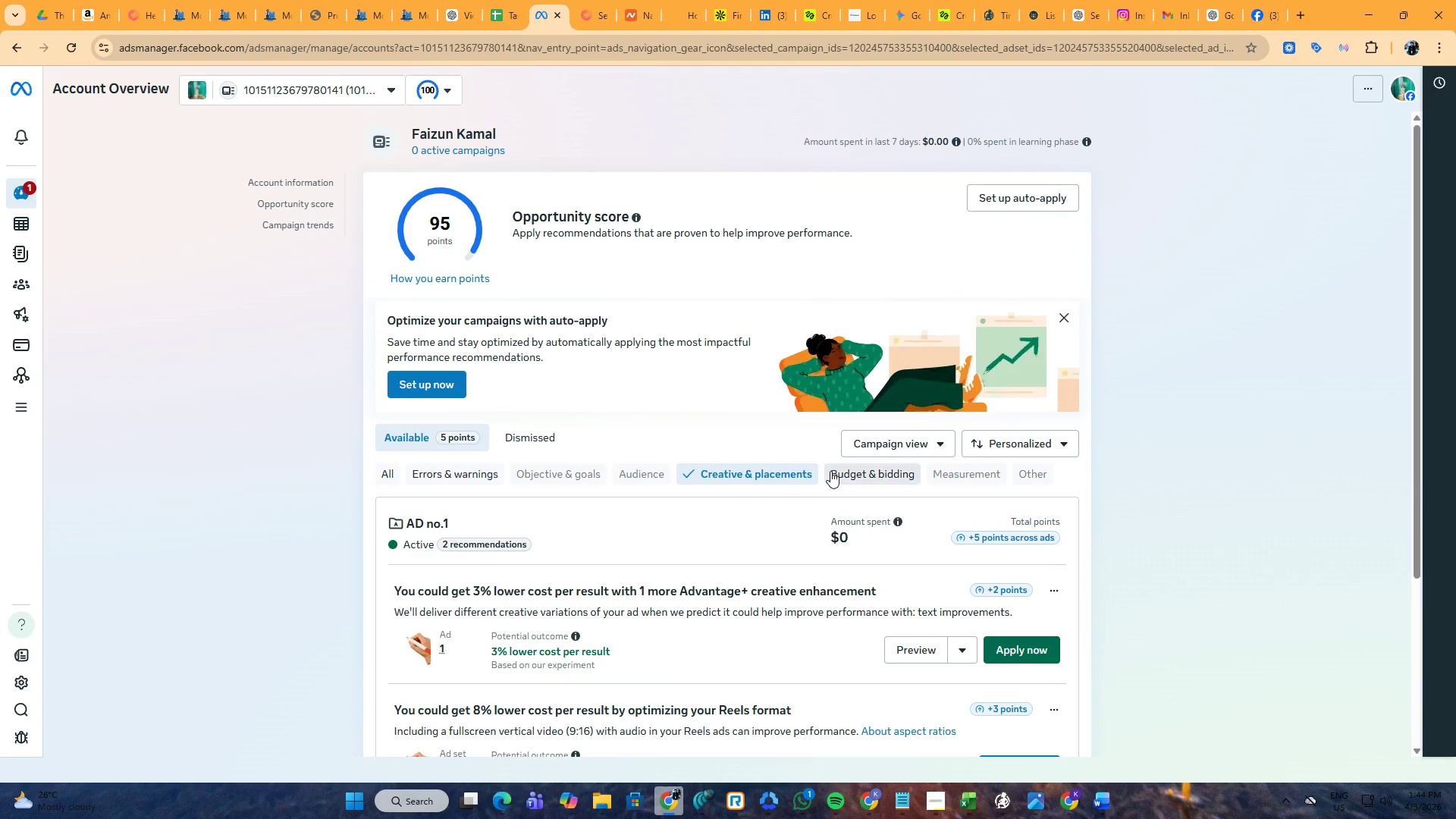 
scroll: coordinate [831, 471], scroll_direction: down, amount: 3.0
 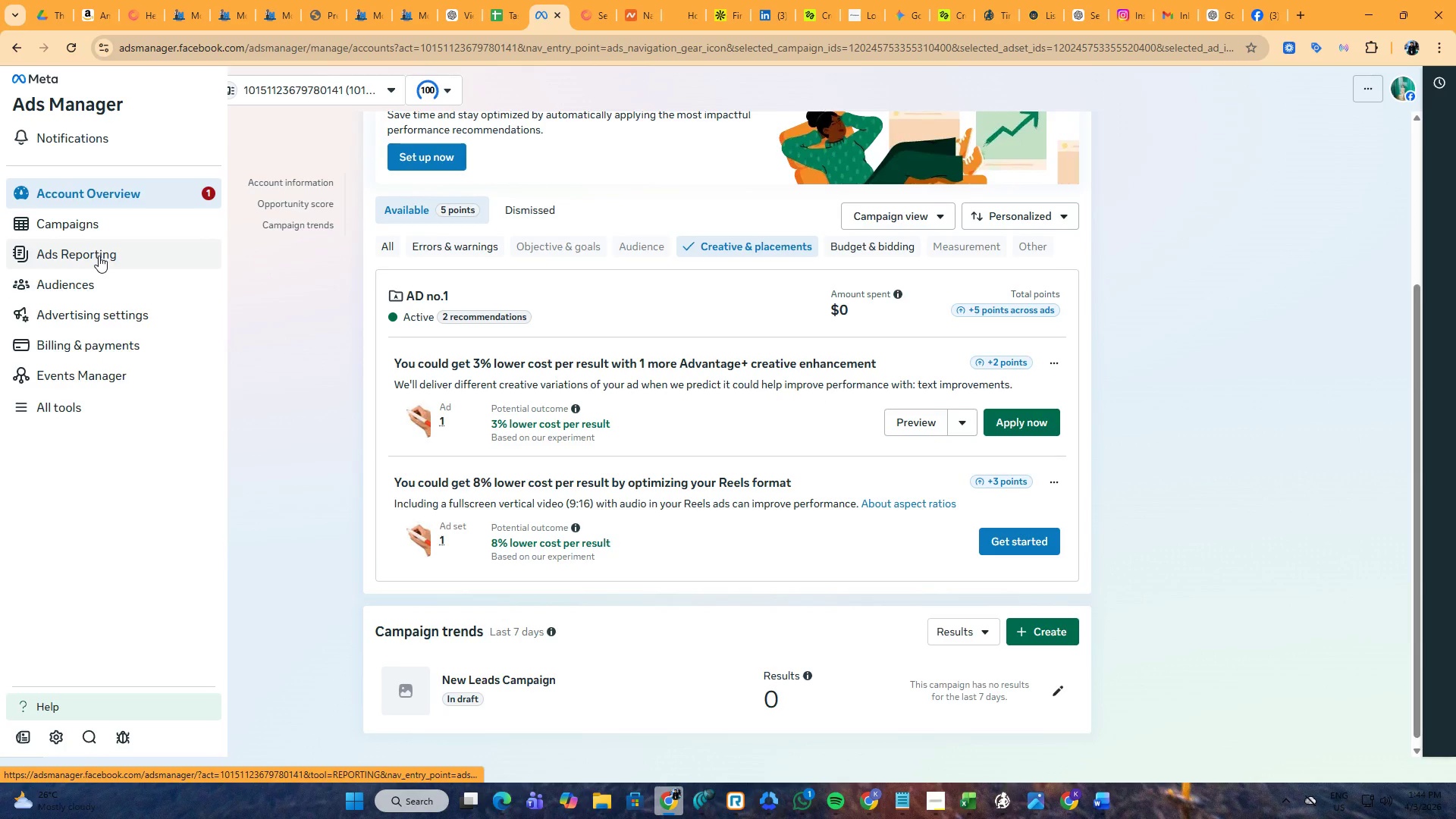 
wait(6.37)
 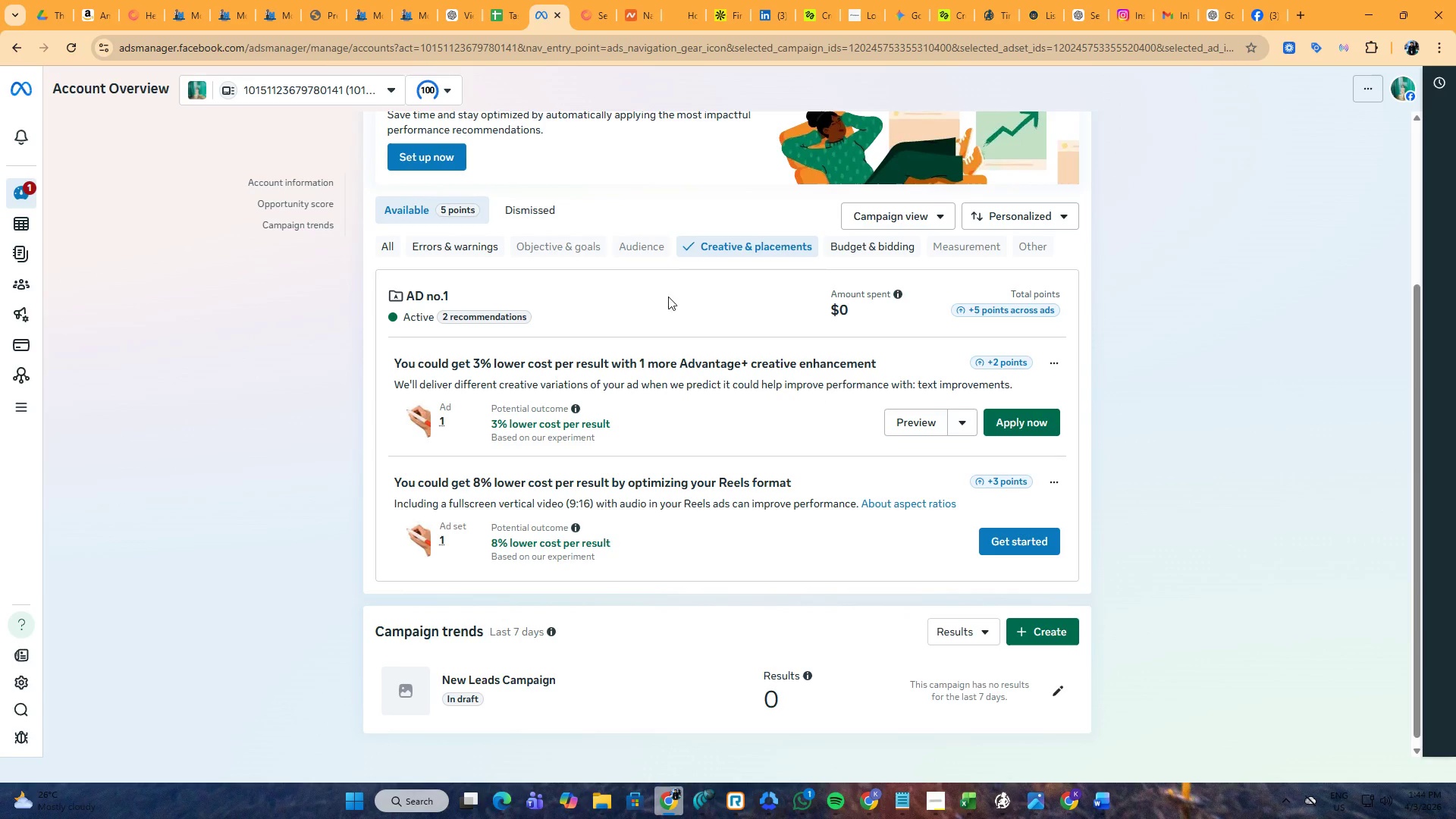 
left_click([123, 224])
 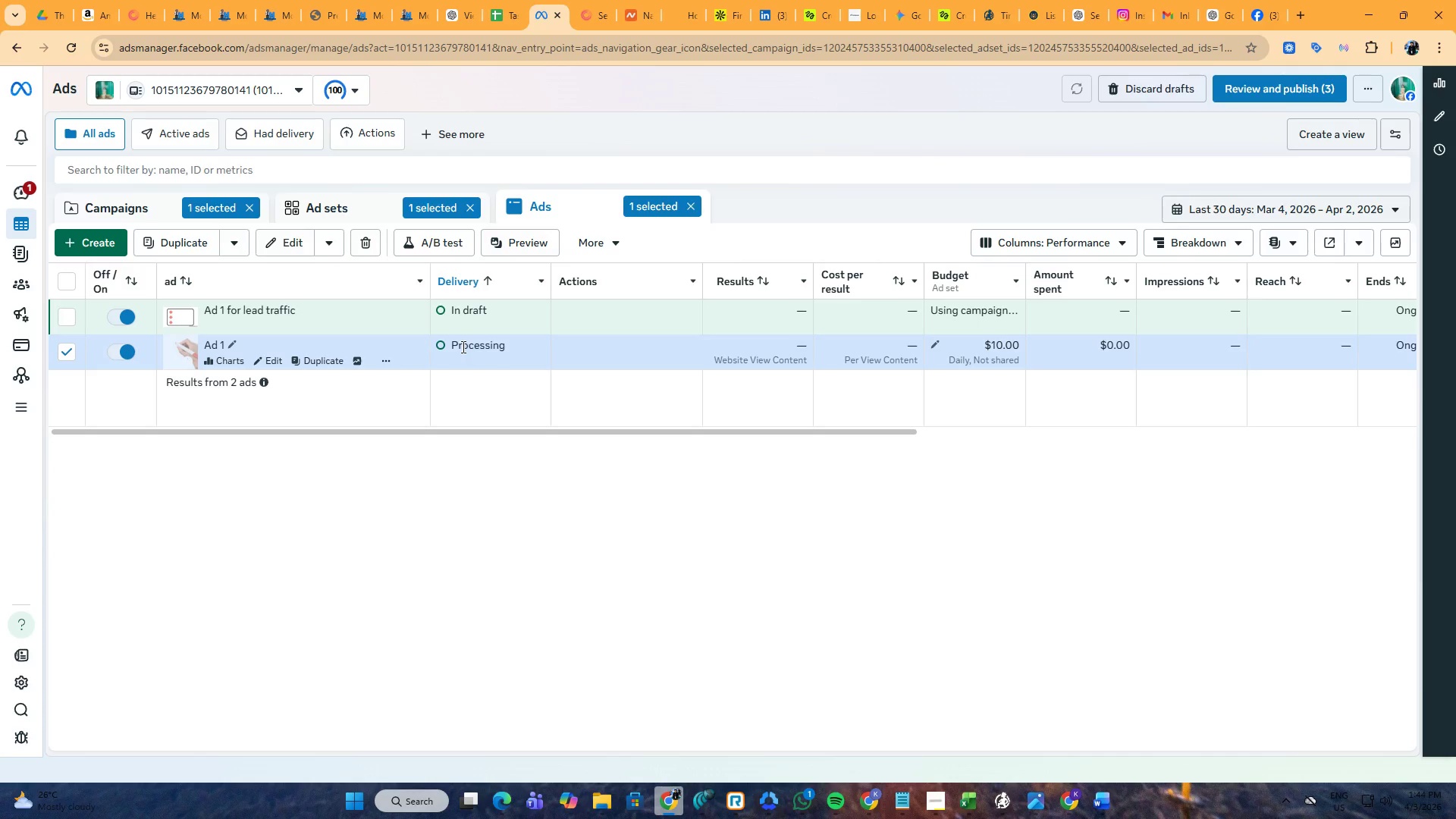 
wait(11.86)
 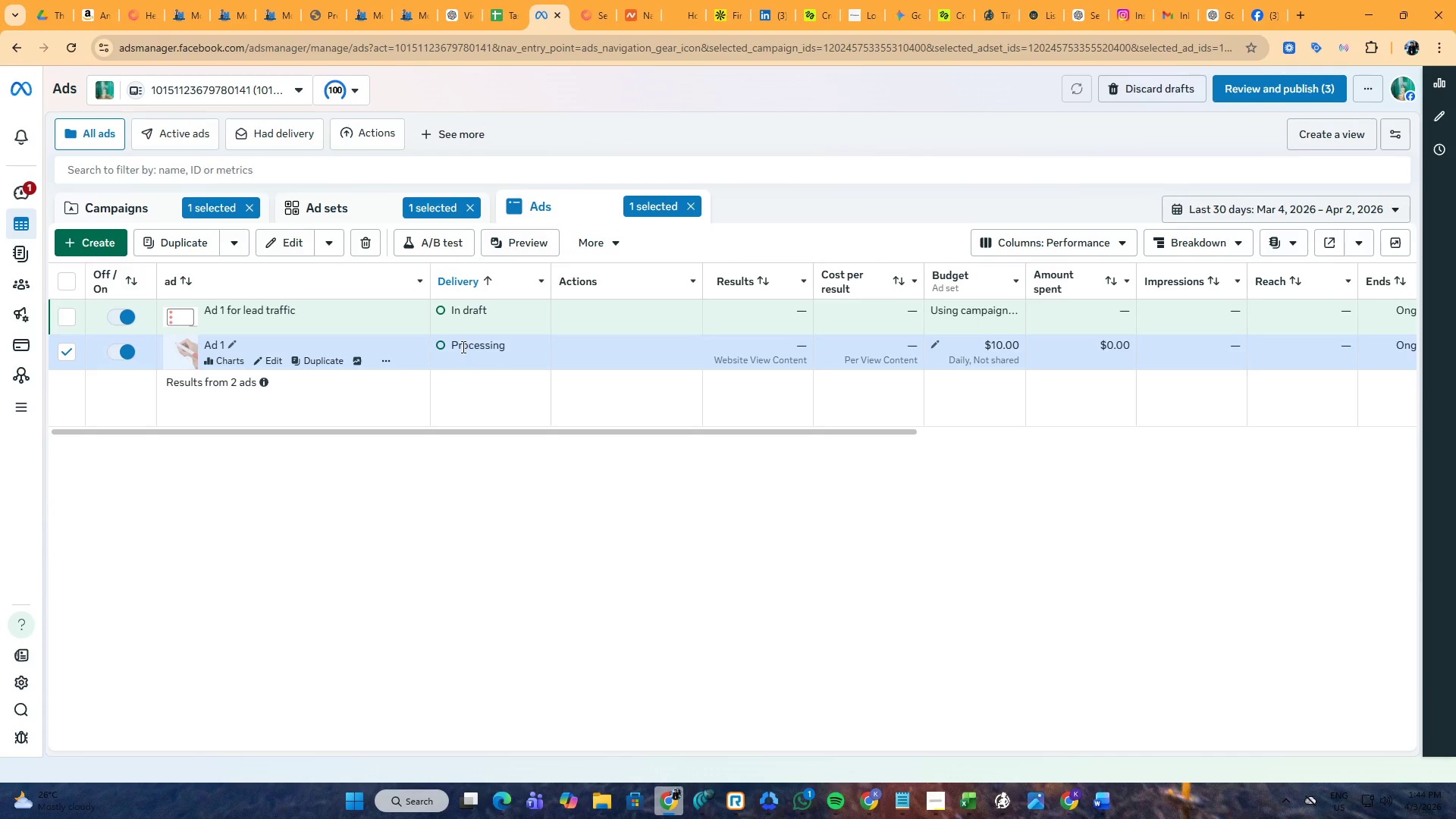 
left_click([462, 347])
 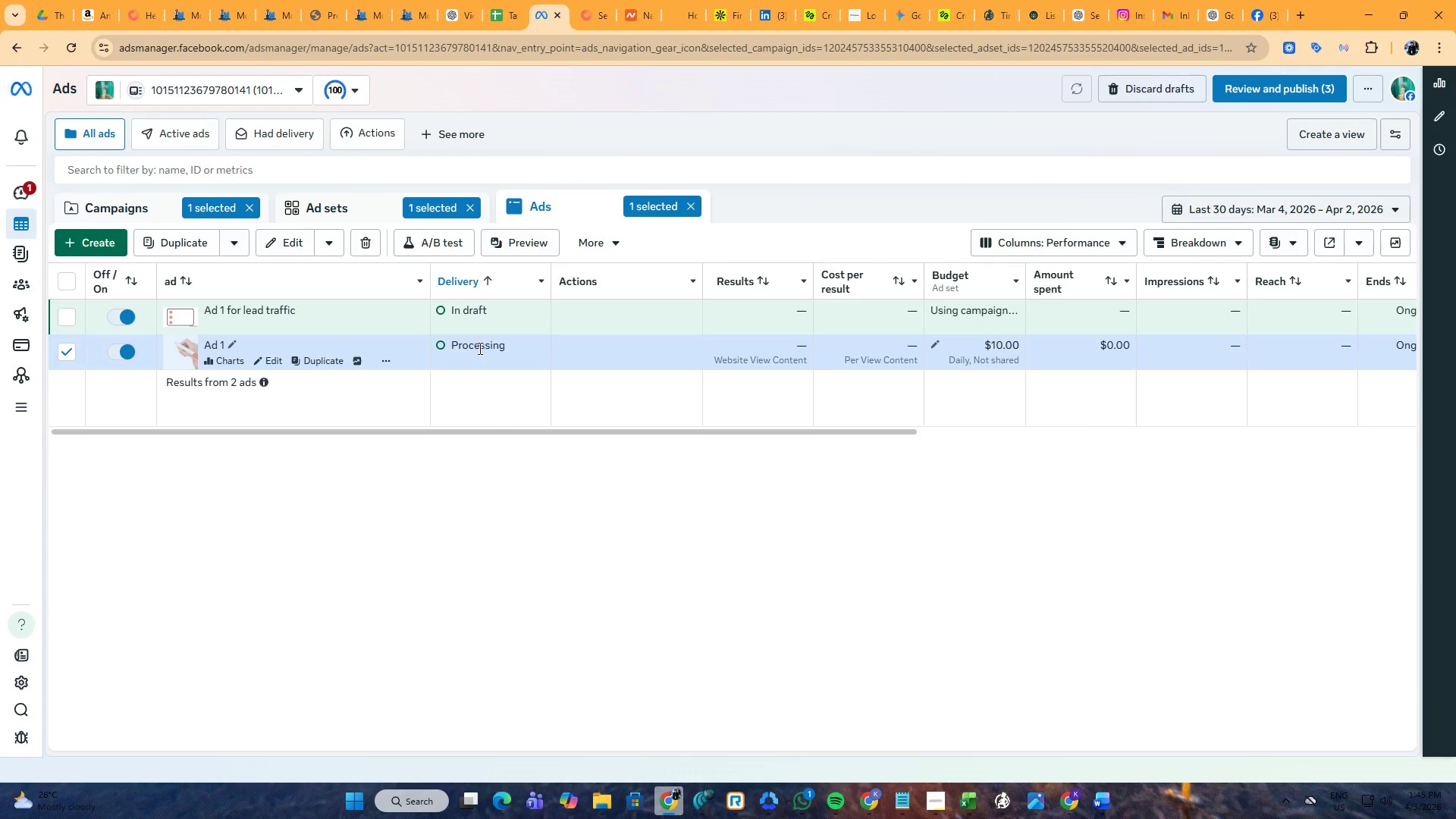 
mouse_move([458, 338])
 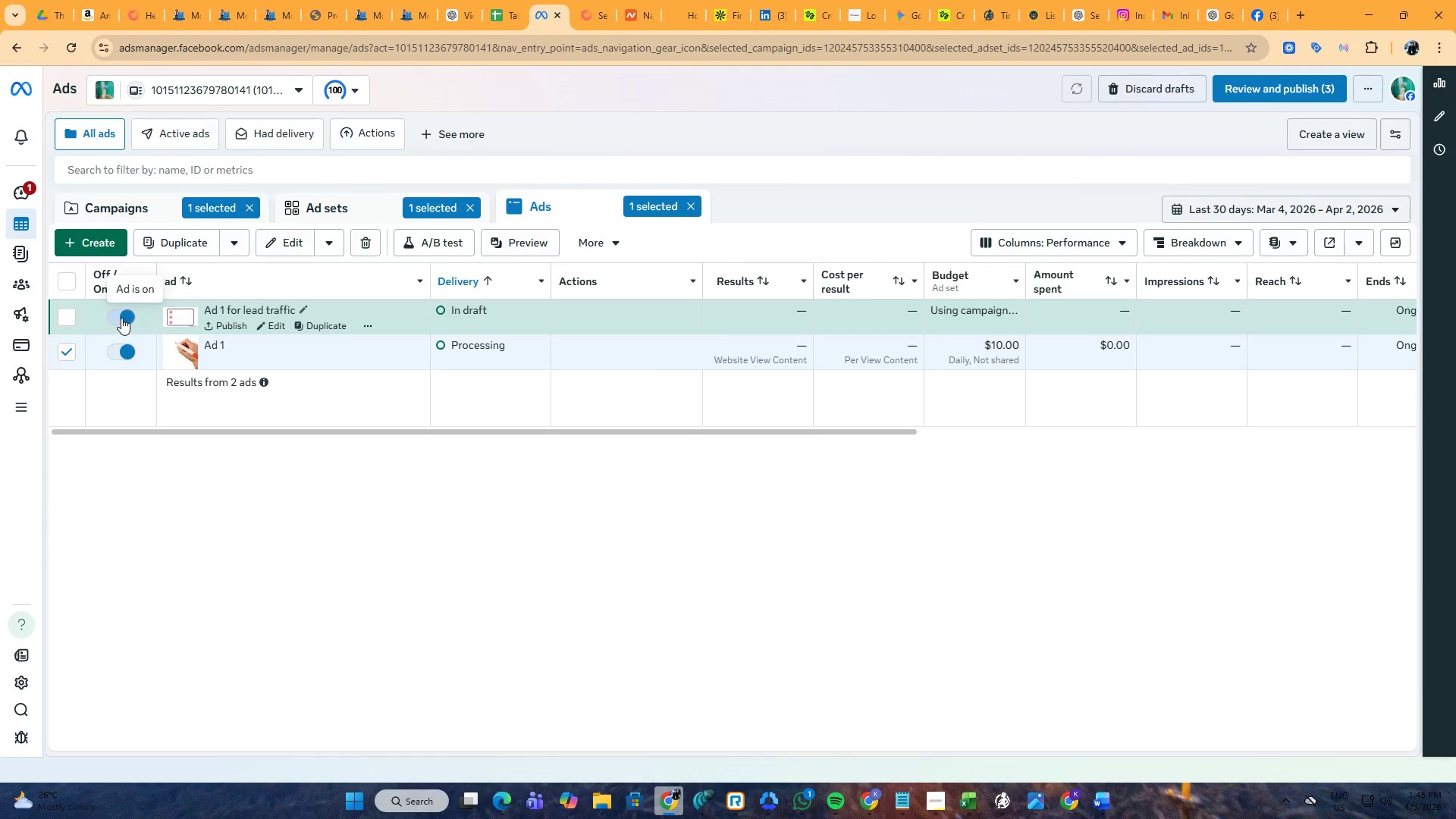 
wait(5.6)
 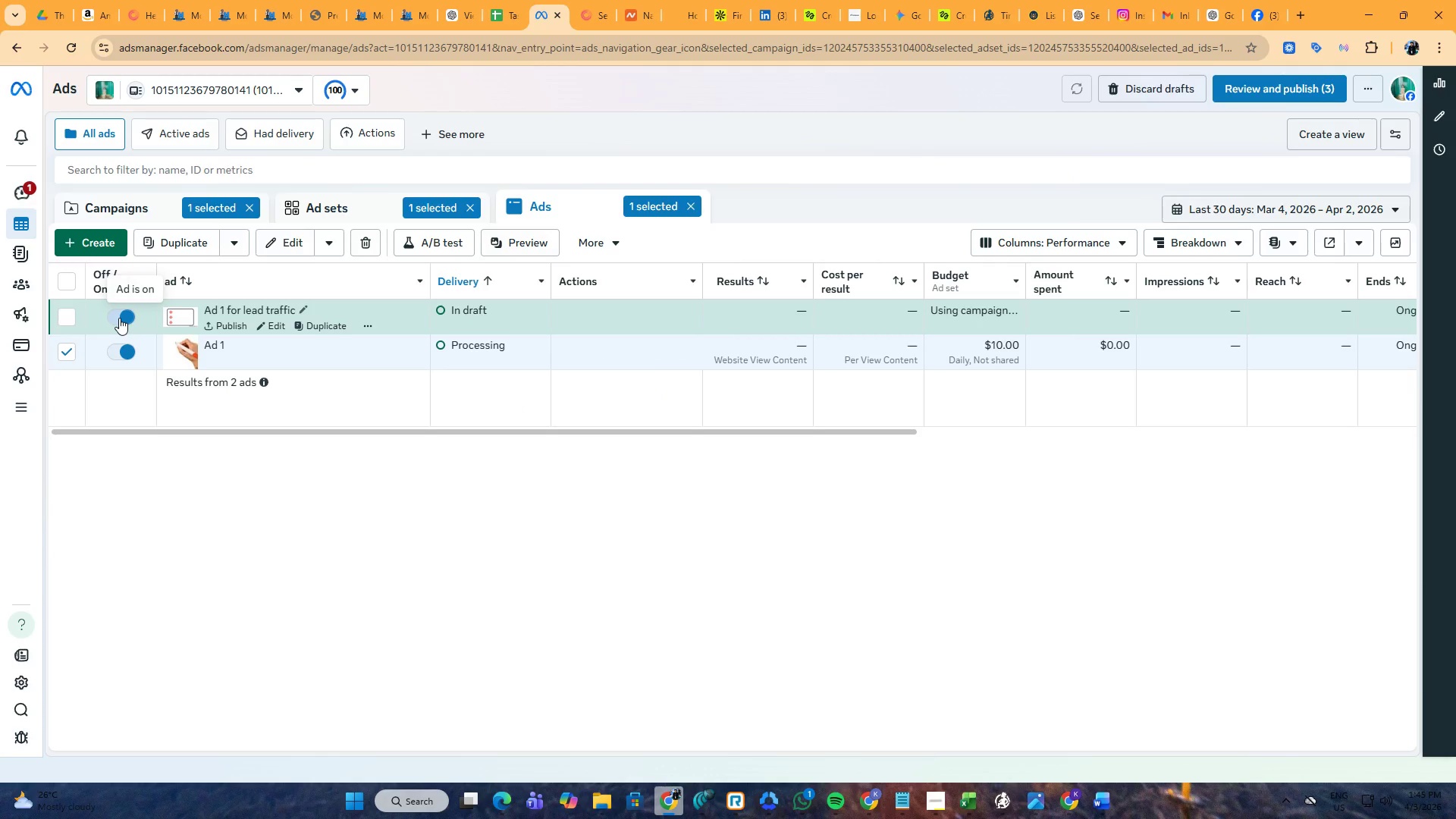 
left_click([121, 318])
 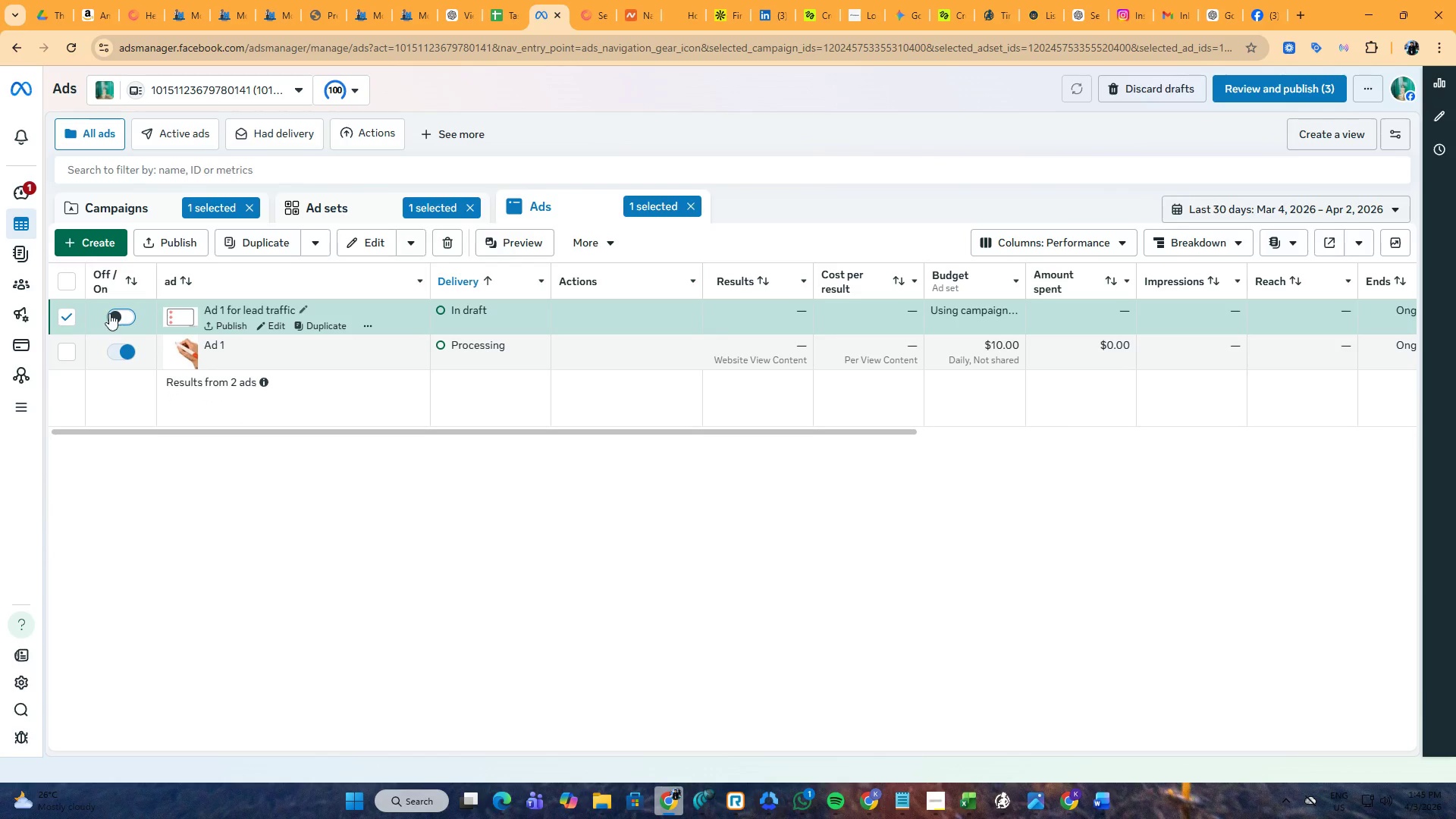 
left_click([180, 129])
 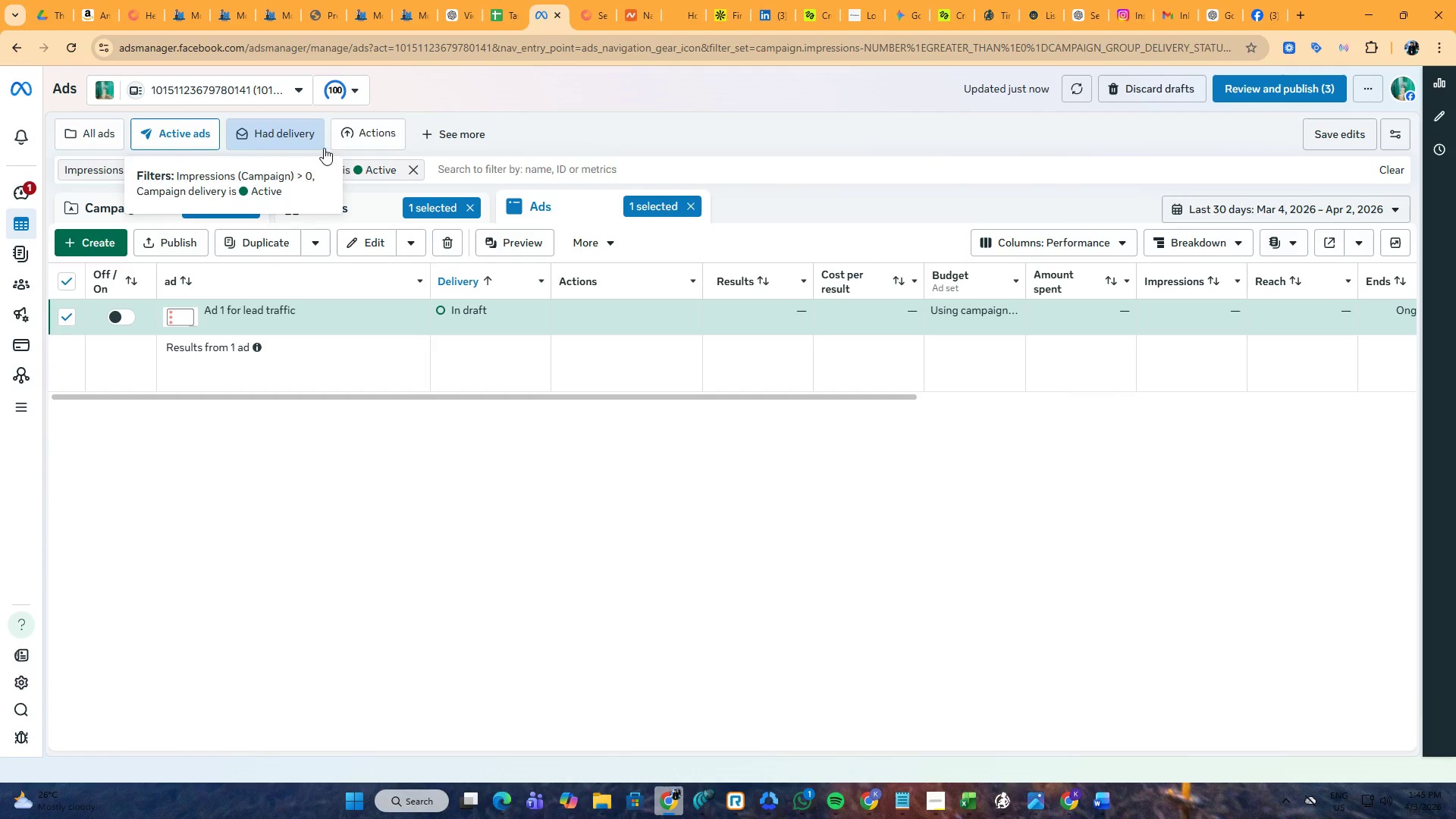 
left_click([349, 147])
 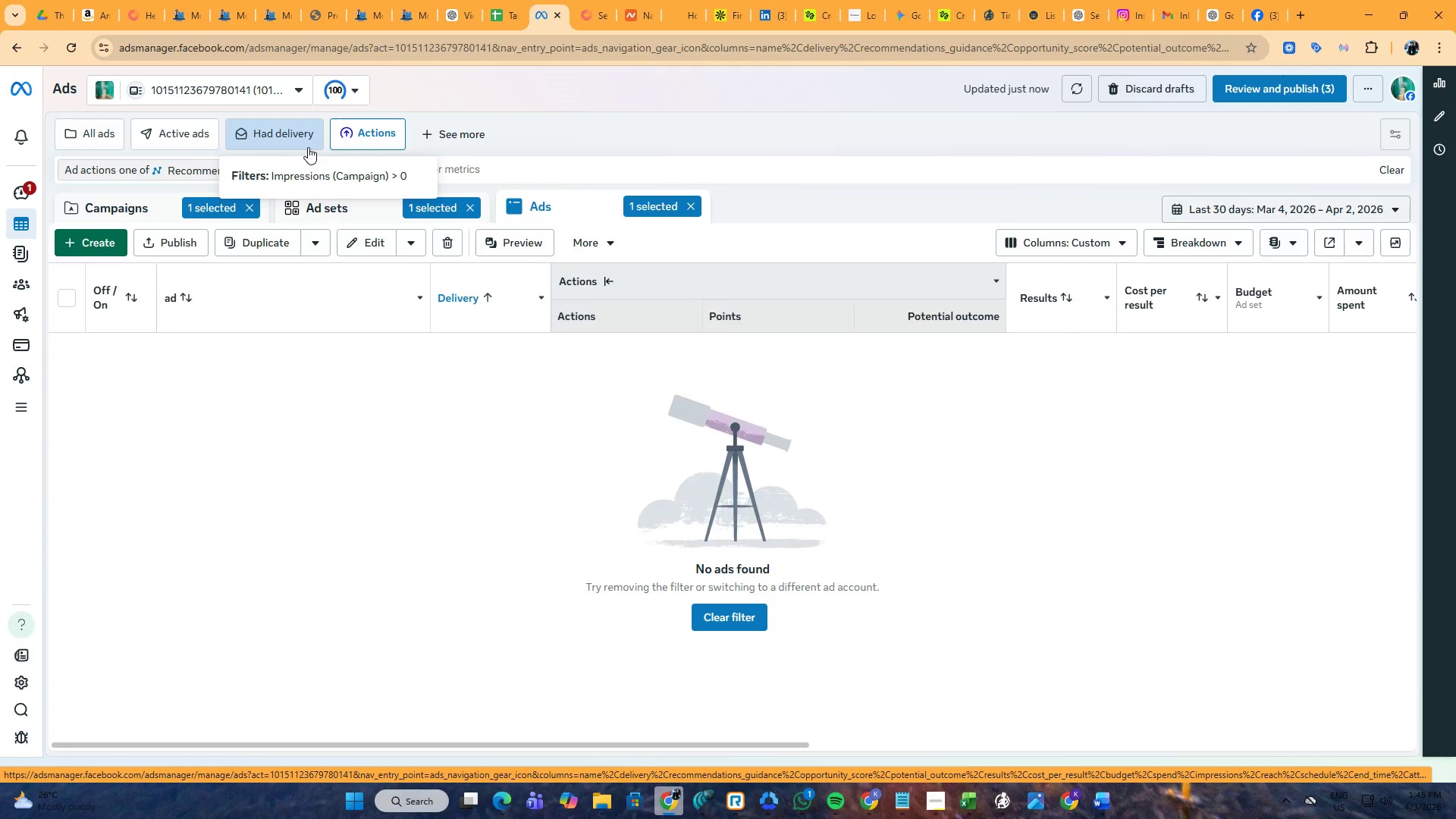 
left_click([256, 136])
 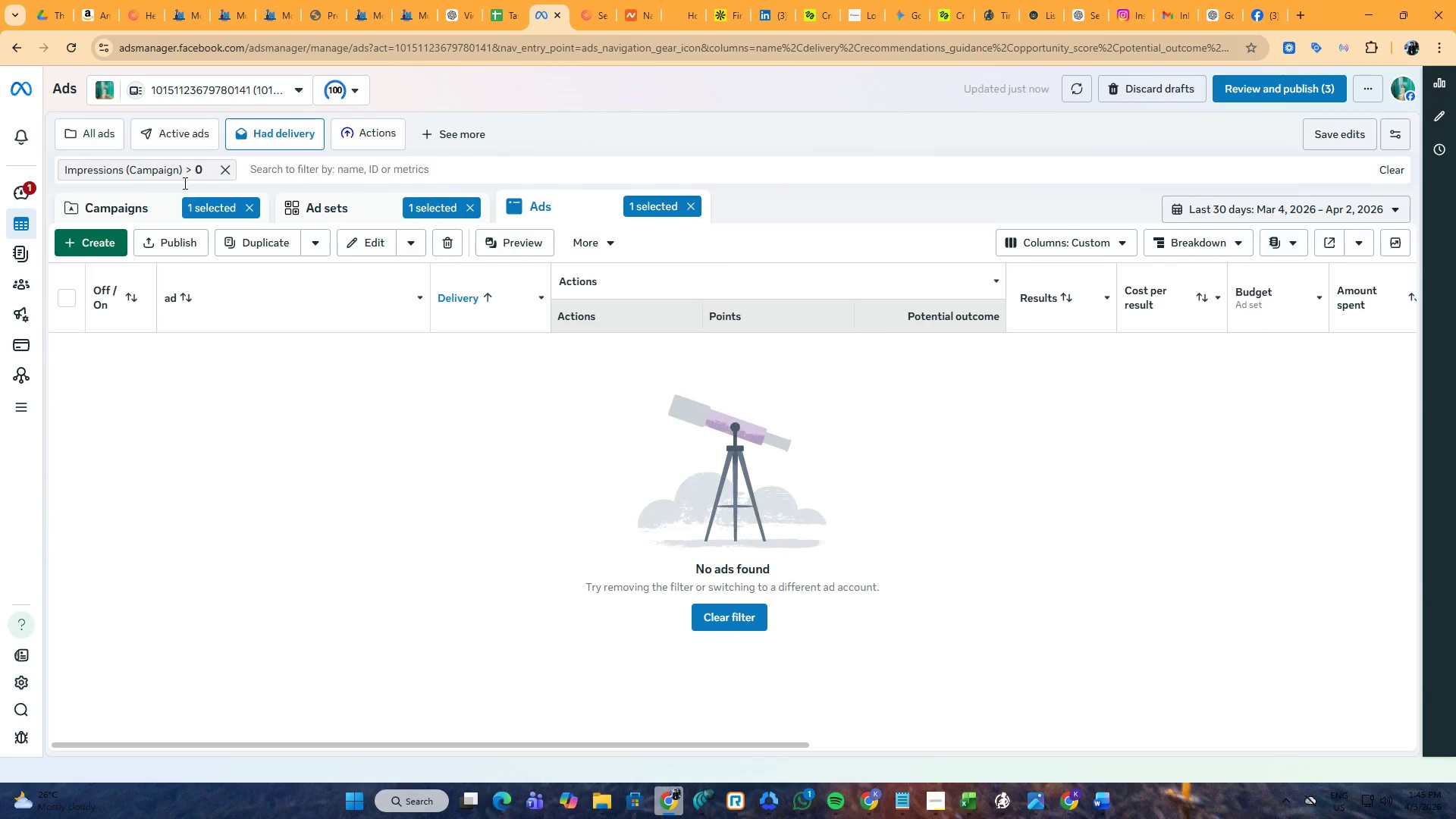 
left_click([84, 137])
 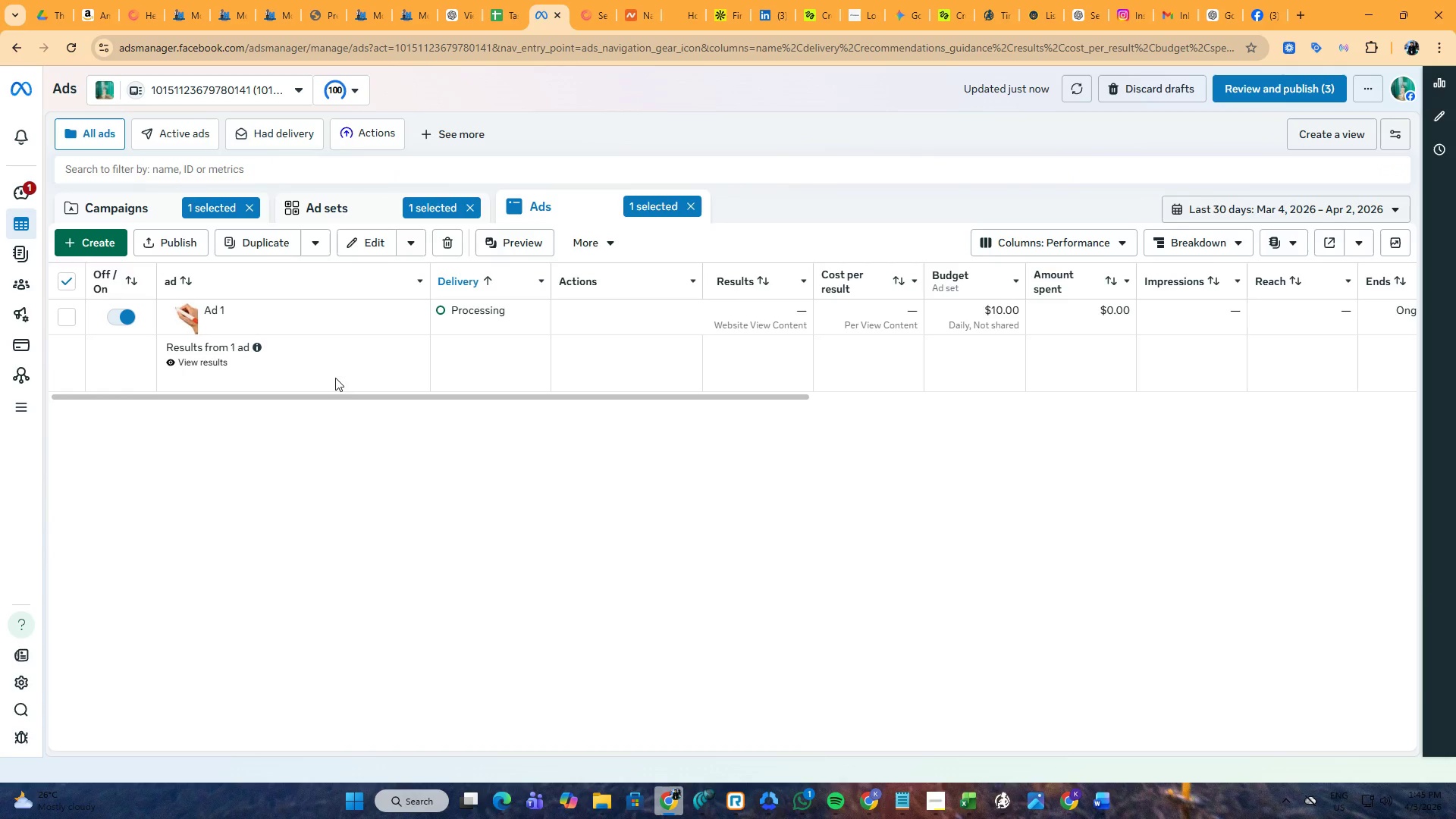 
left_click([202, 361])
 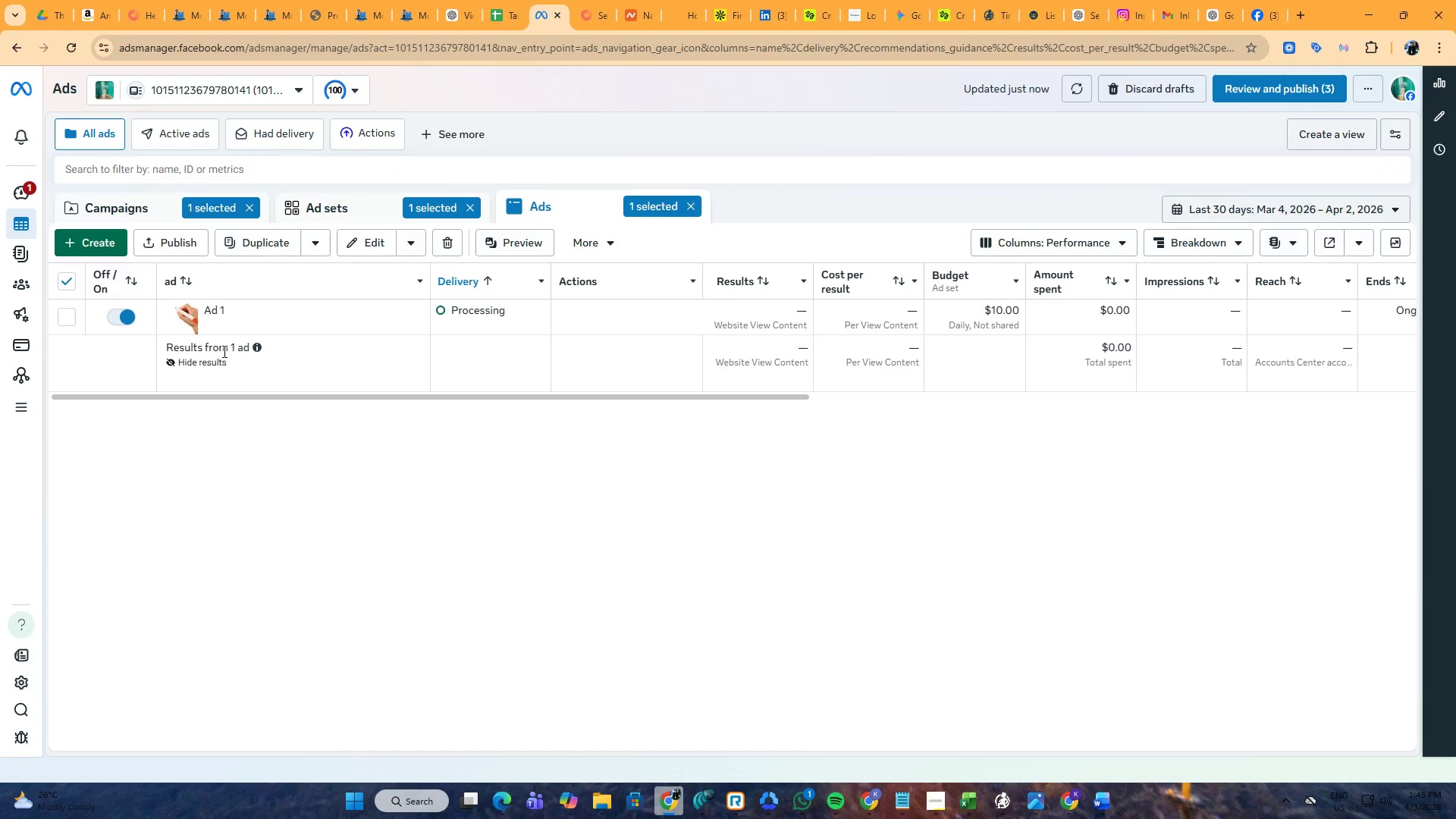 
wait(6.62)
 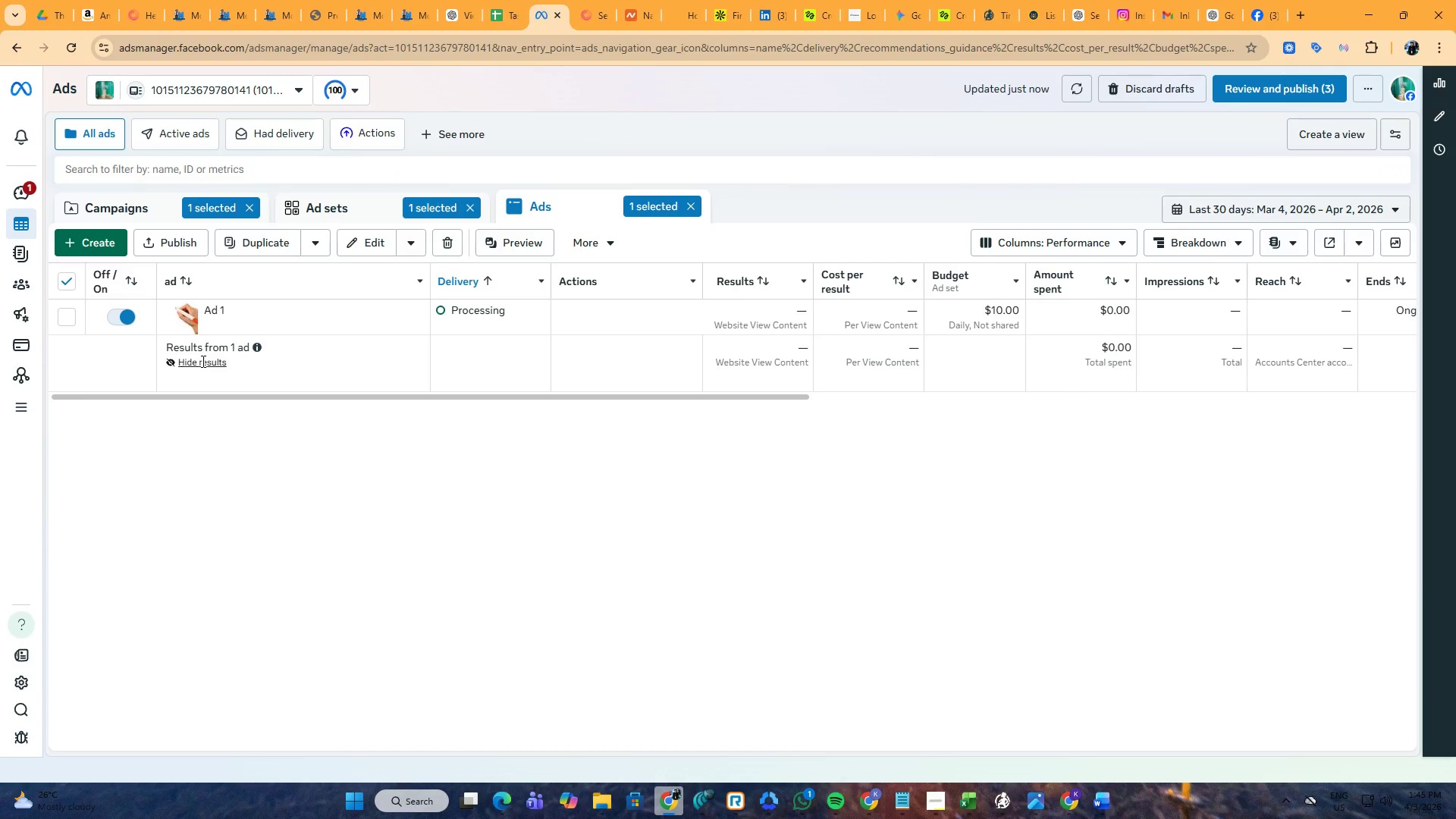 
left_click([216, 362])
 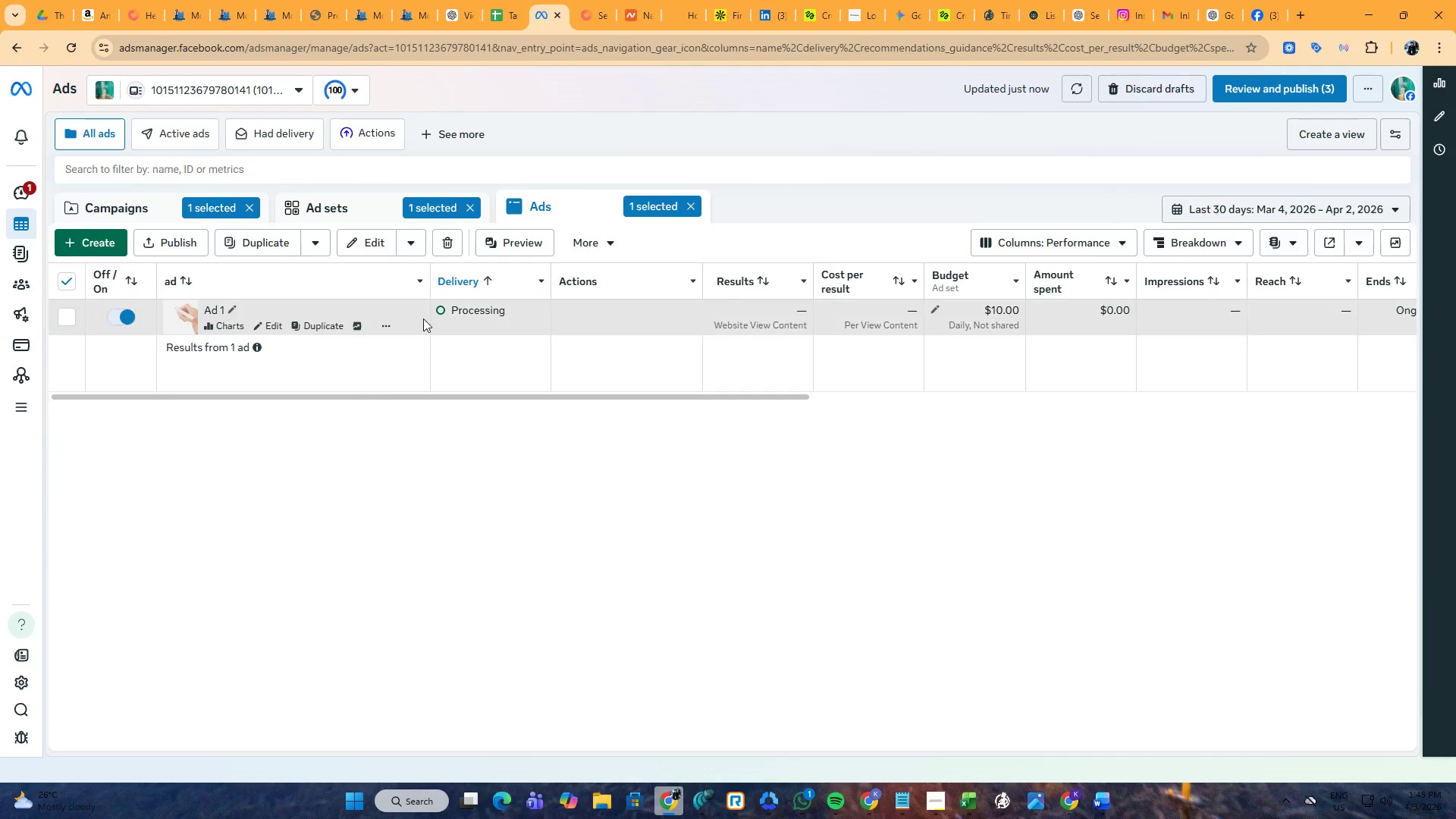 
mouse_move([447, 311])
 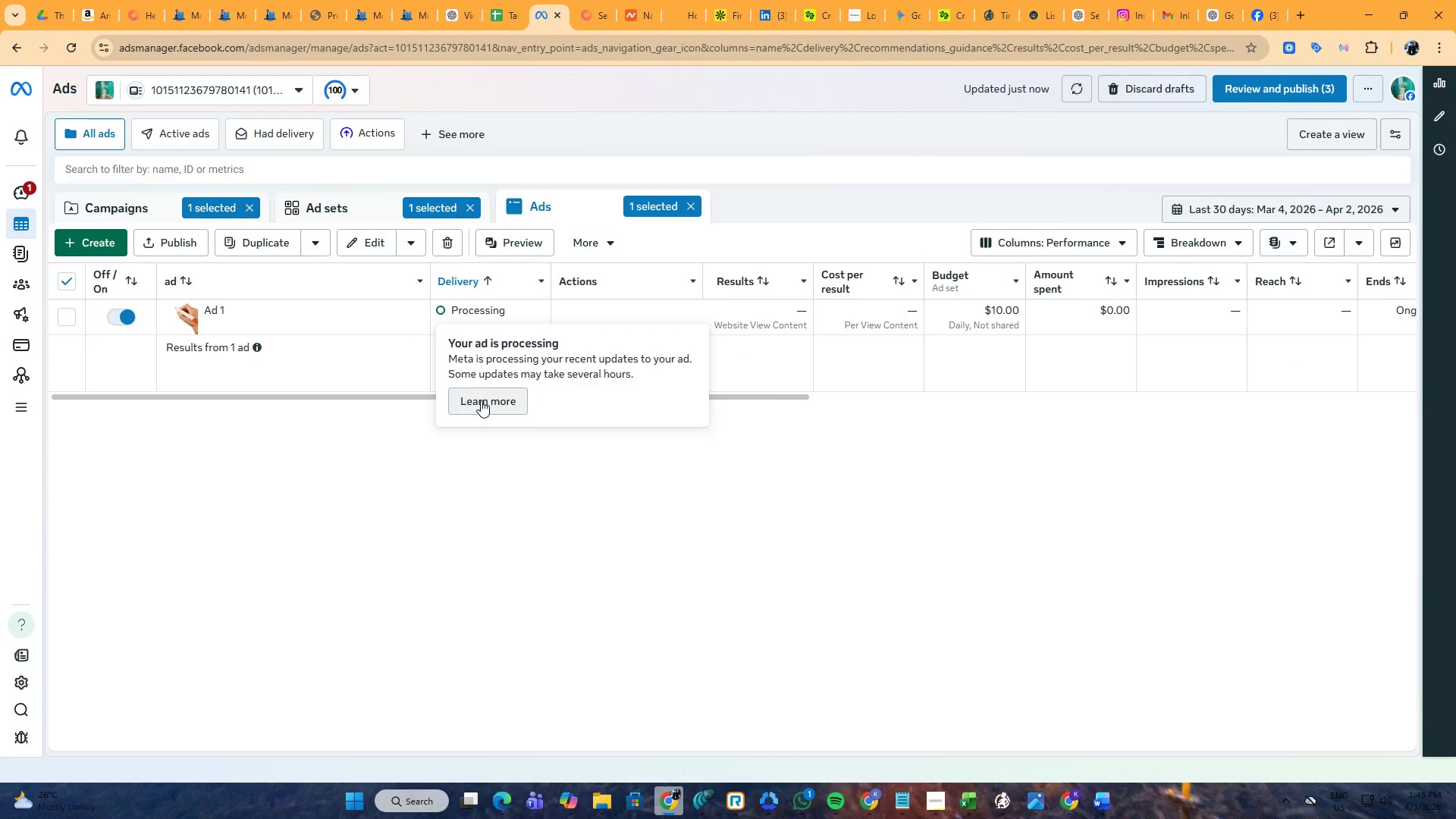 
left_click([481, 401])
 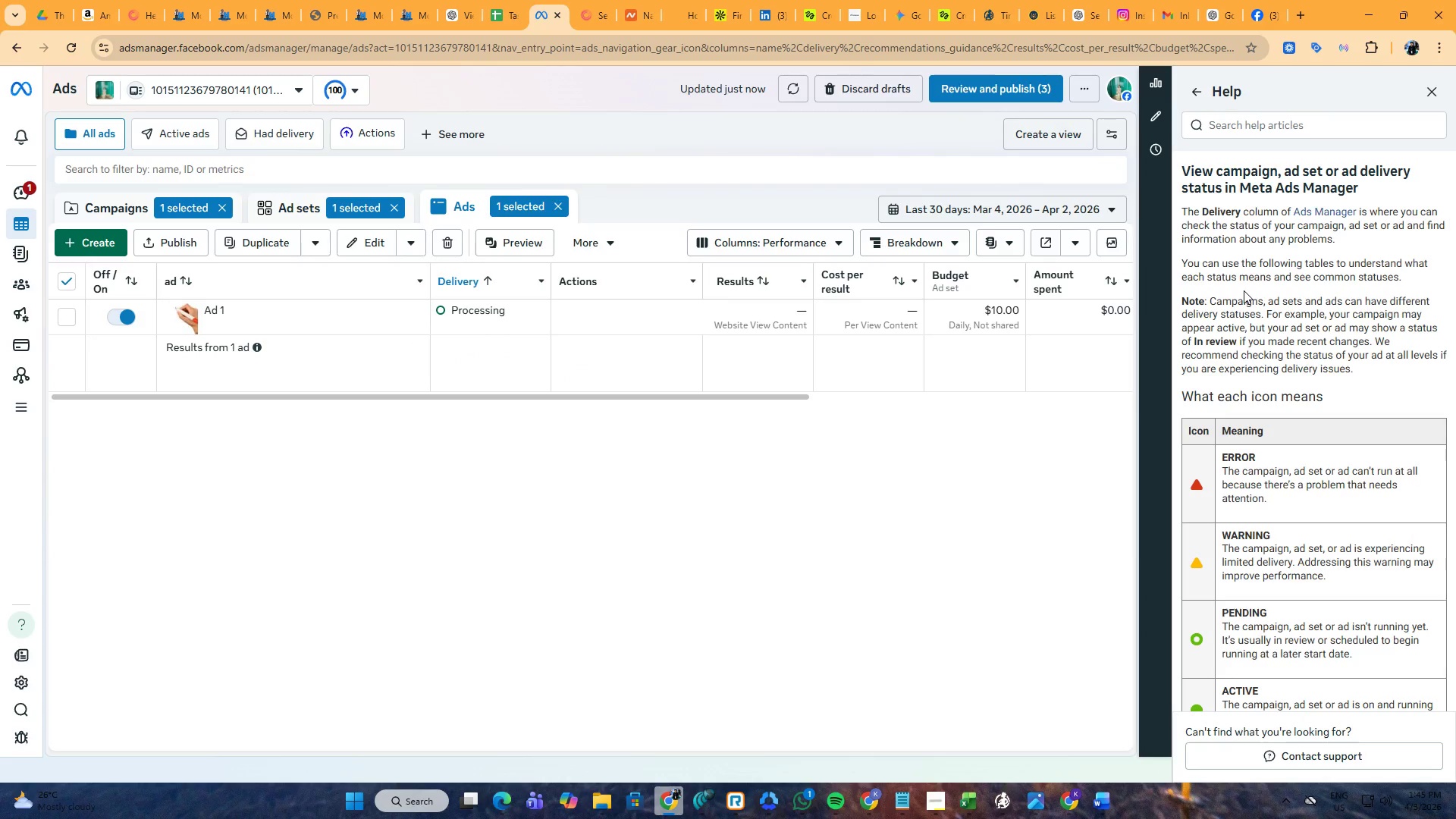 
wait(10.25)
 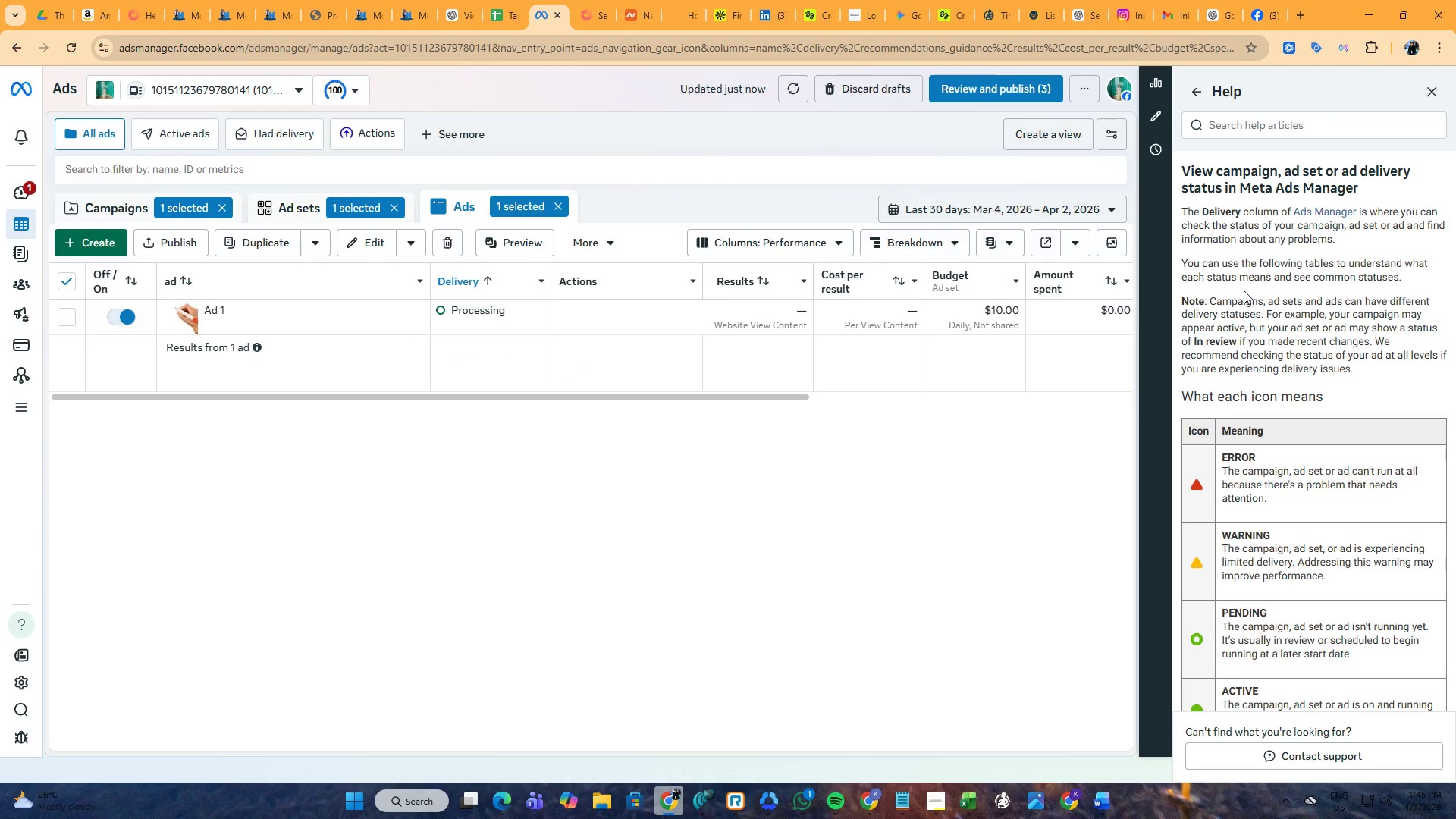 
scroll: coordinate [1241, 398], scroll_direction: down, amount: 10.0
 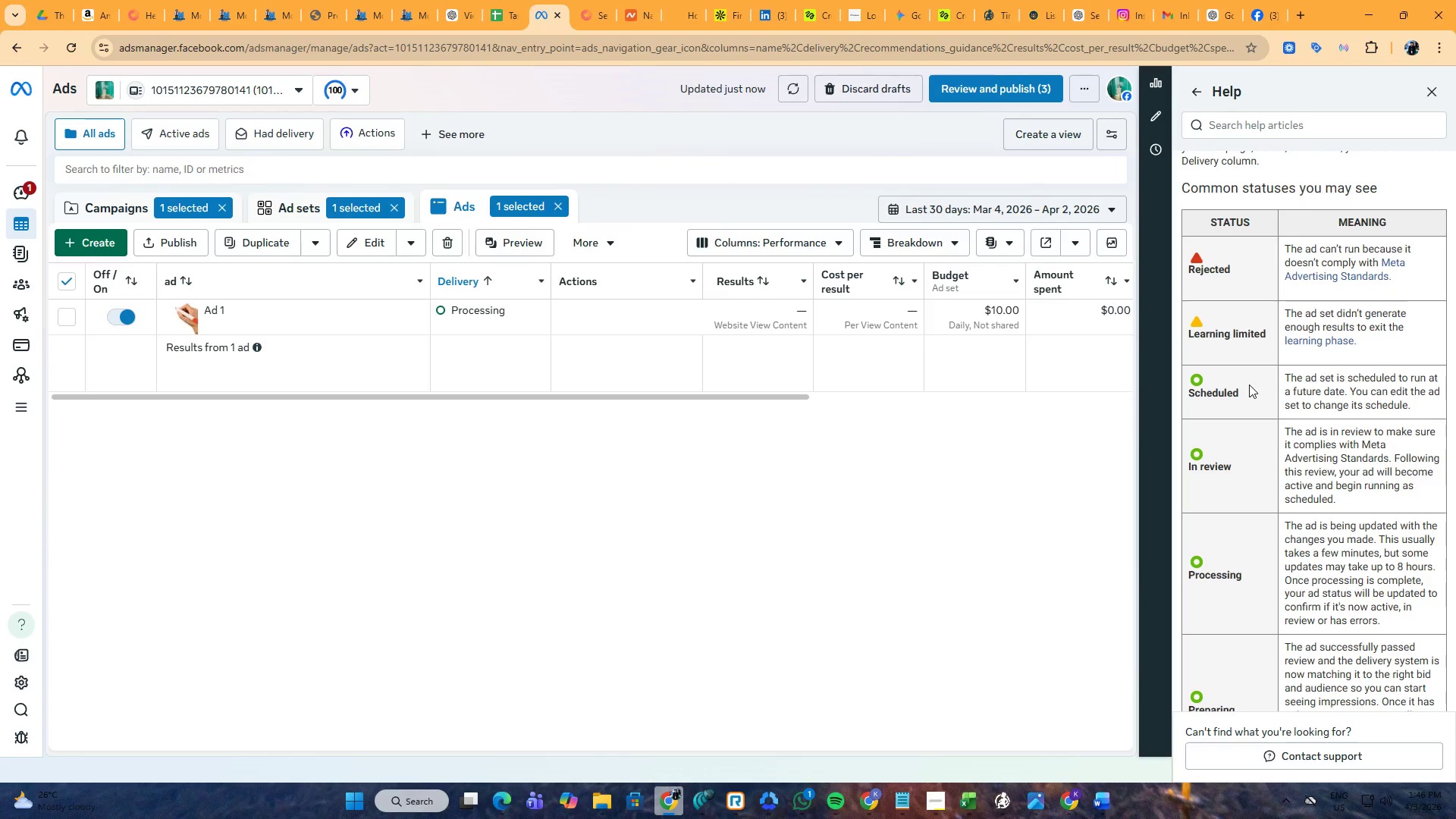 
wait(11.42)
 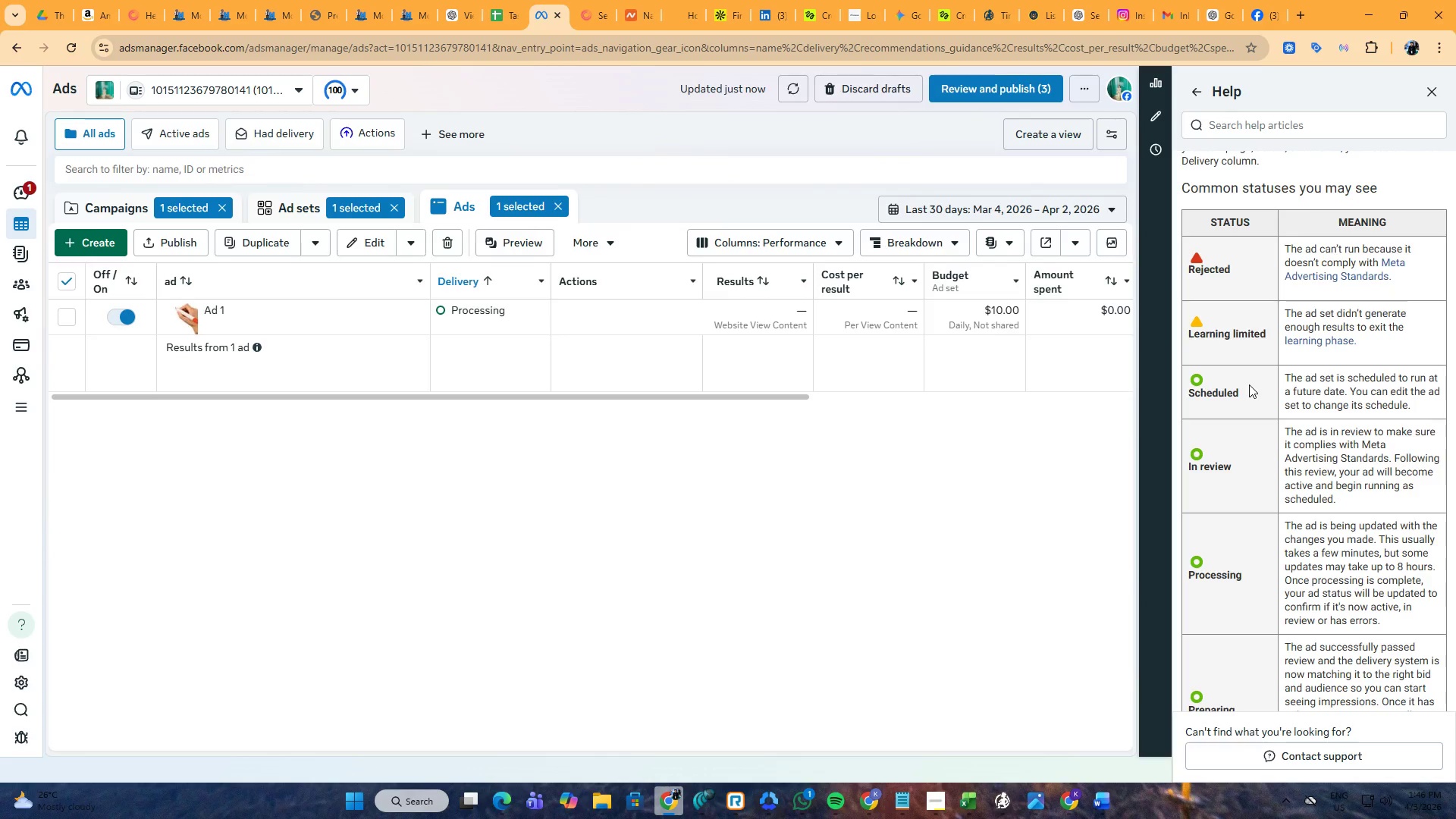 
scroll: coordinate [1249, 384], scroll_direction: down, amount: 1.0
 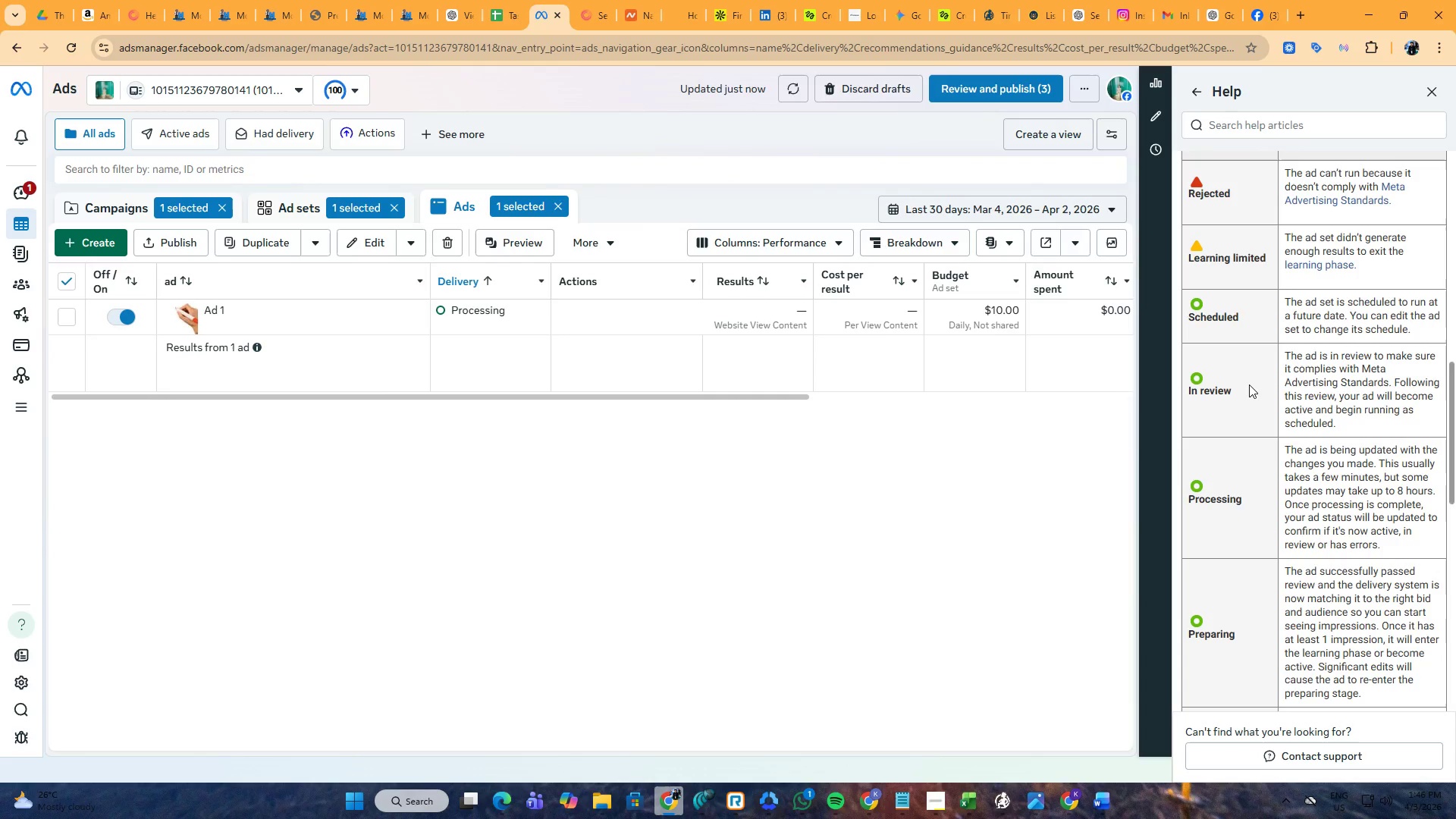 
scroll: coordinate [1249, 384], scroll_direction: up, amount: 6.0
 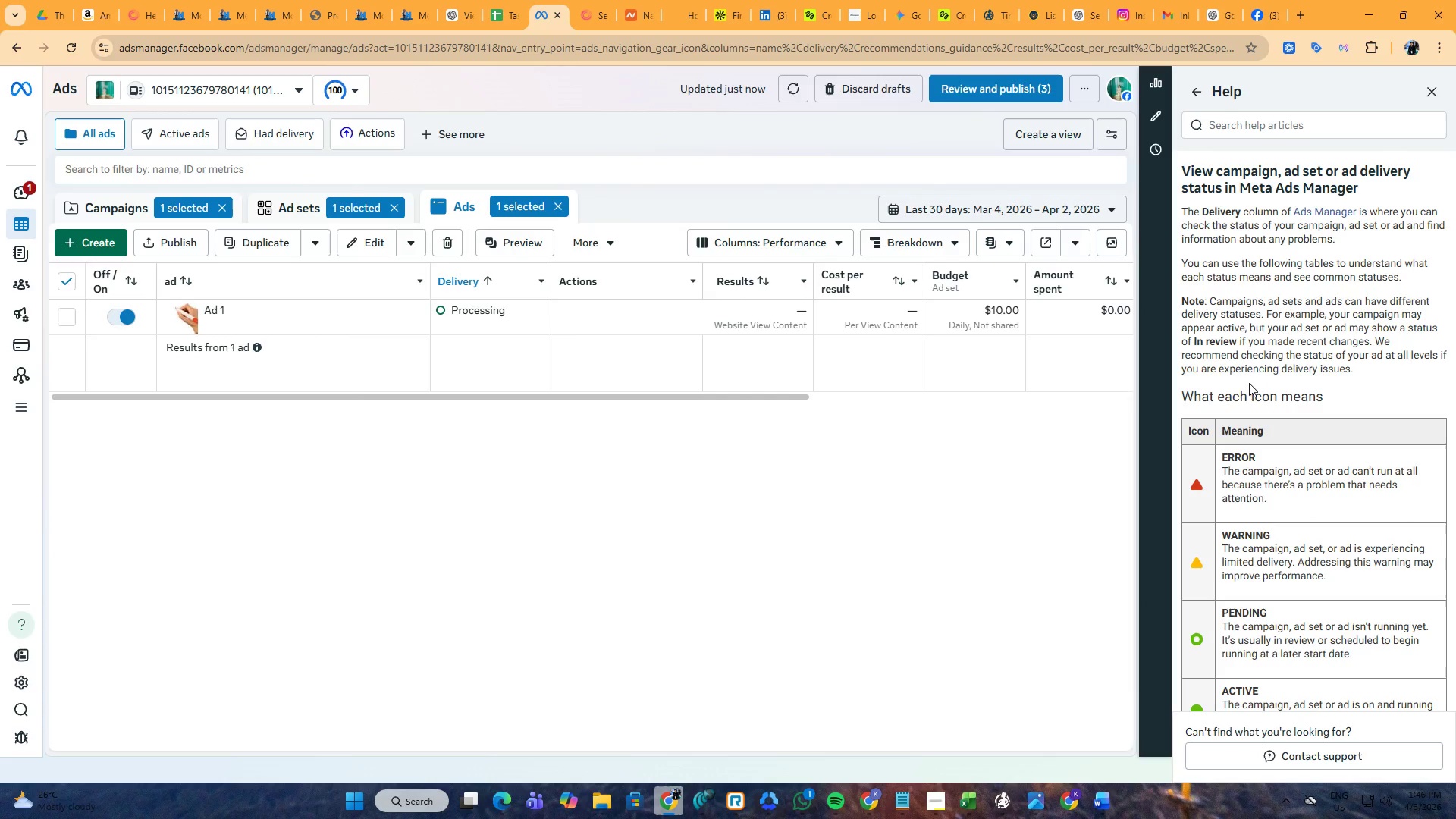 
wait(12.45)
 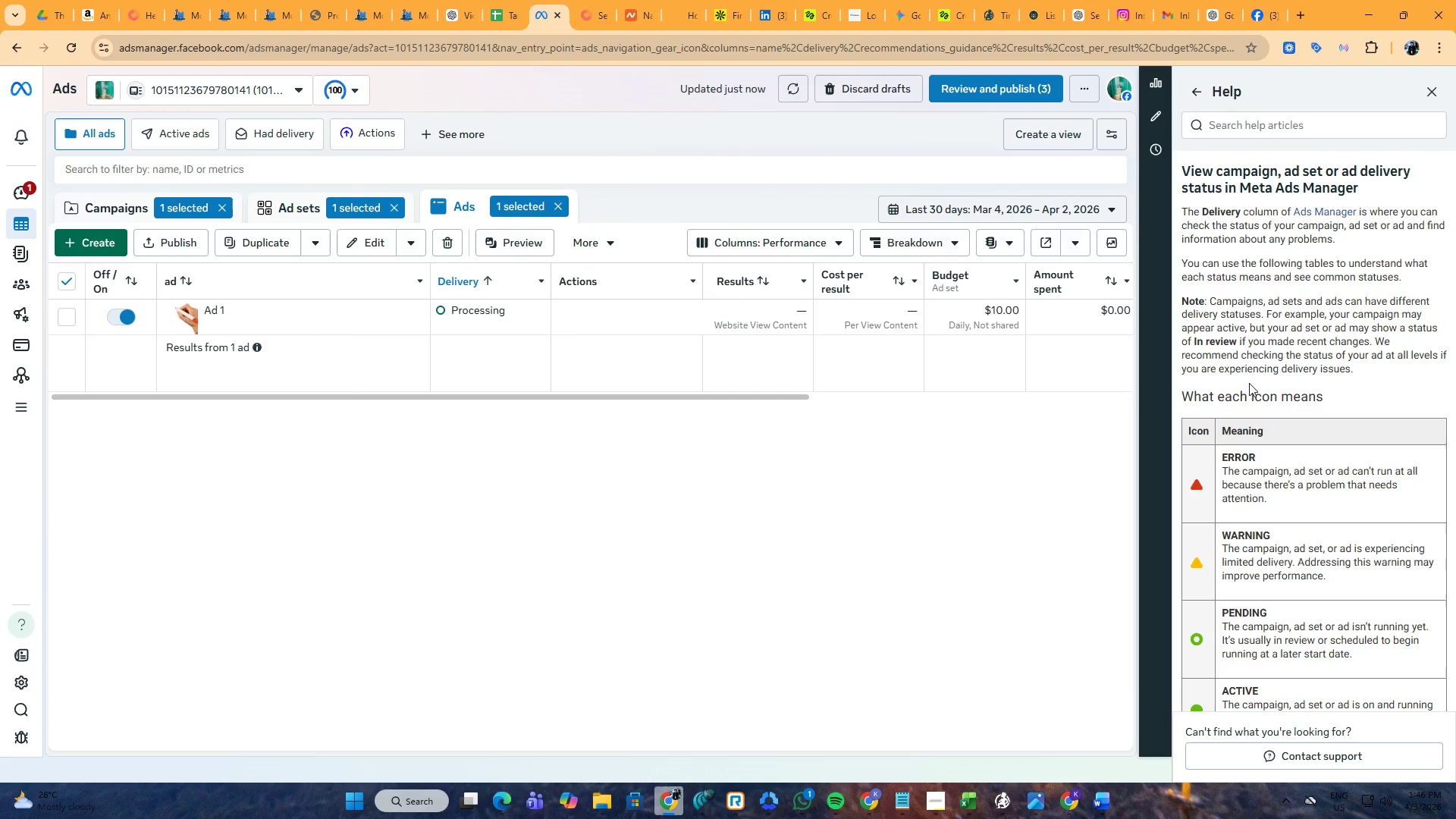 
scroll: coordinate [1249, 383], scroll_direction: down, amount: 2.0
 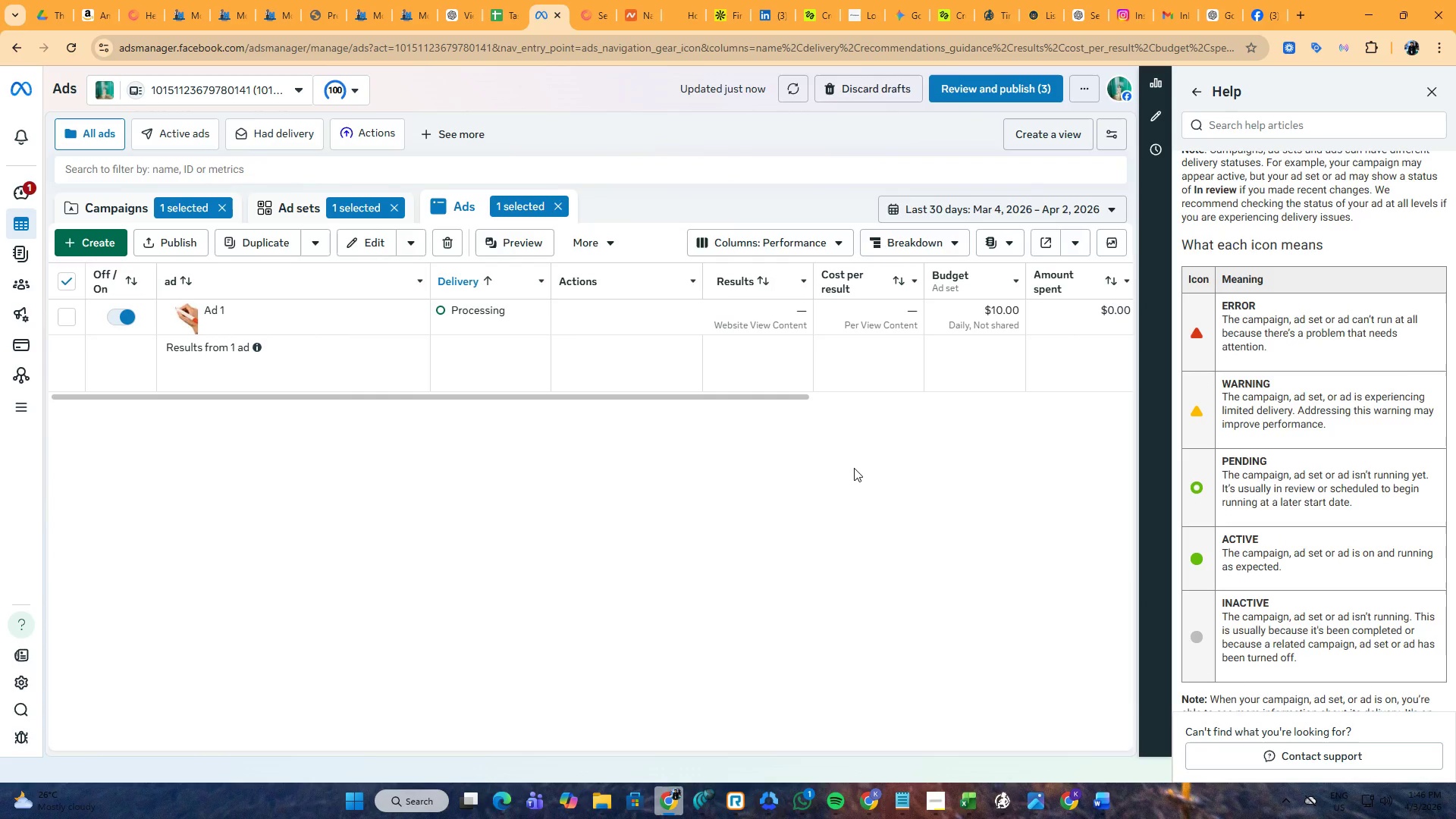 
left_click([864, 469])
 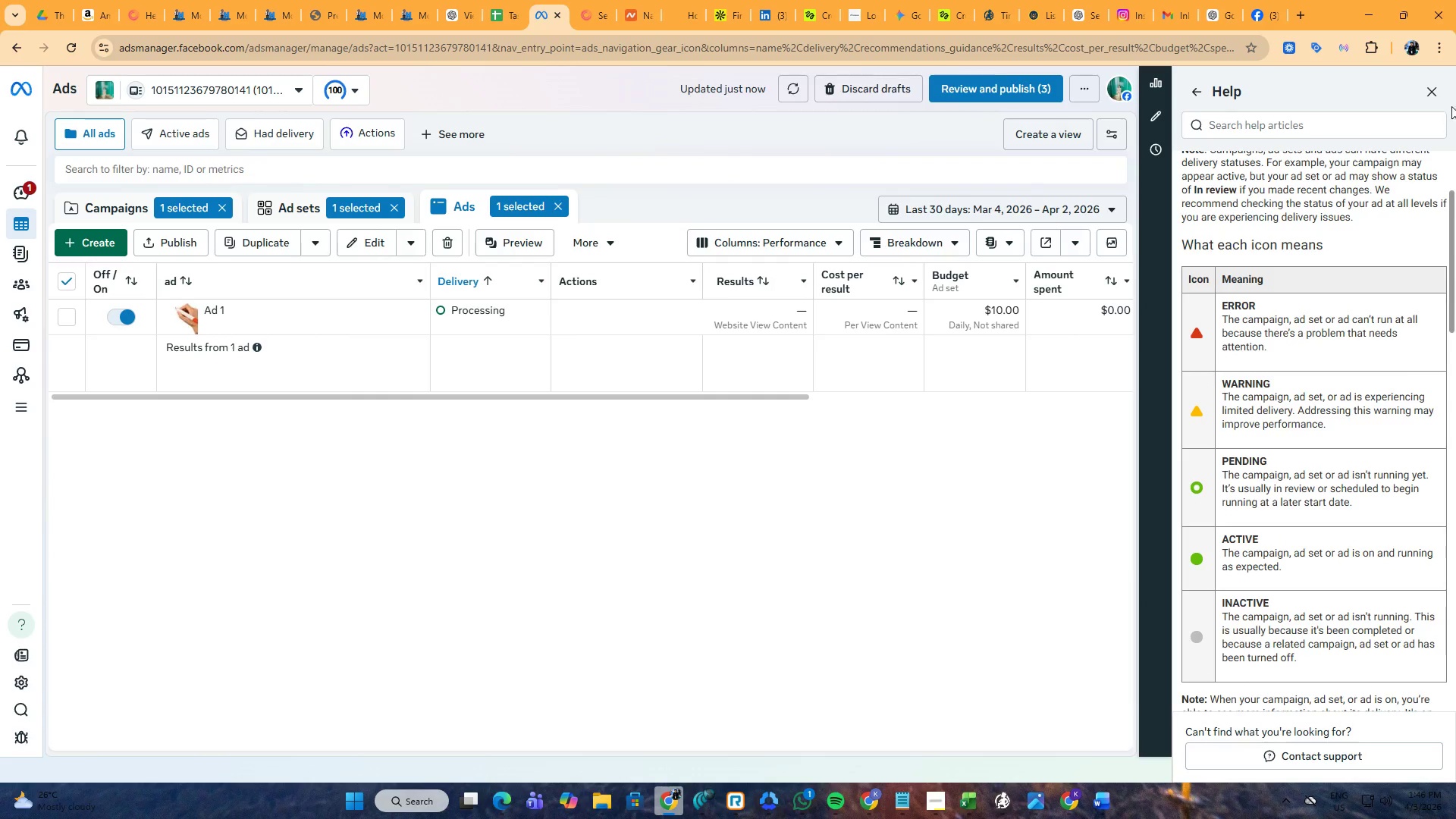 
left_click([1429, 93])
 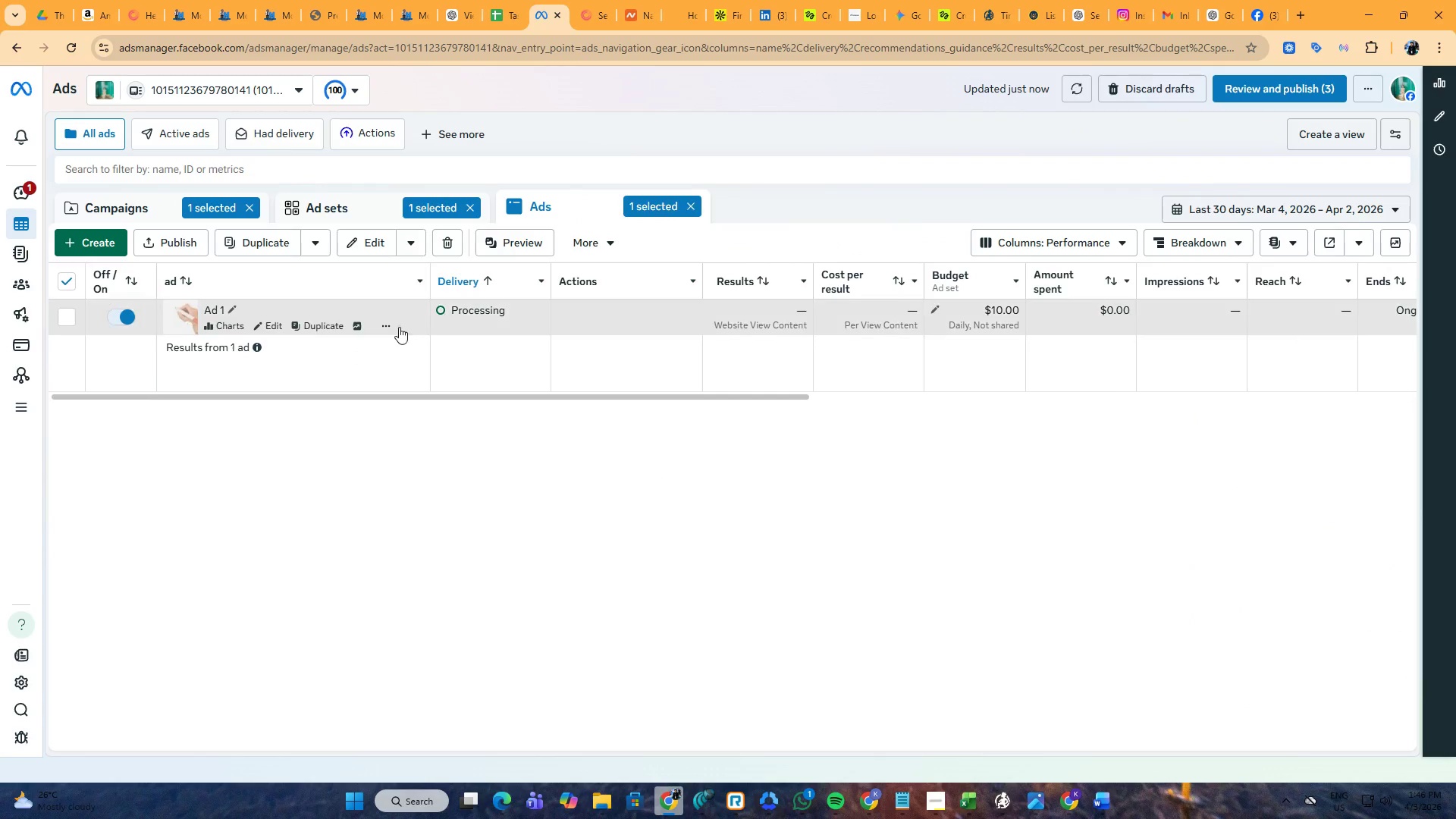 
left_click([483, 285])
 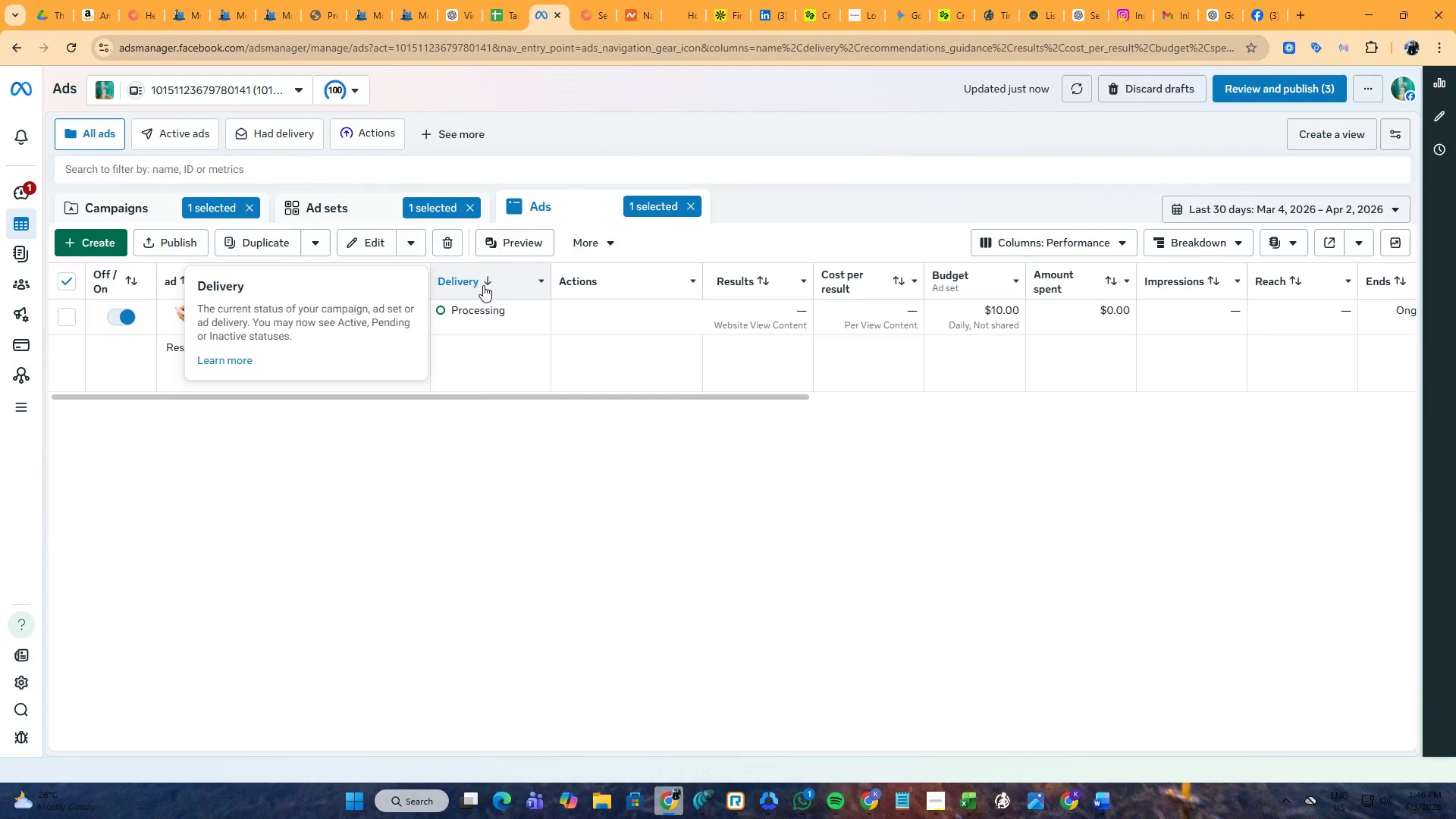 
wait(7.8)
 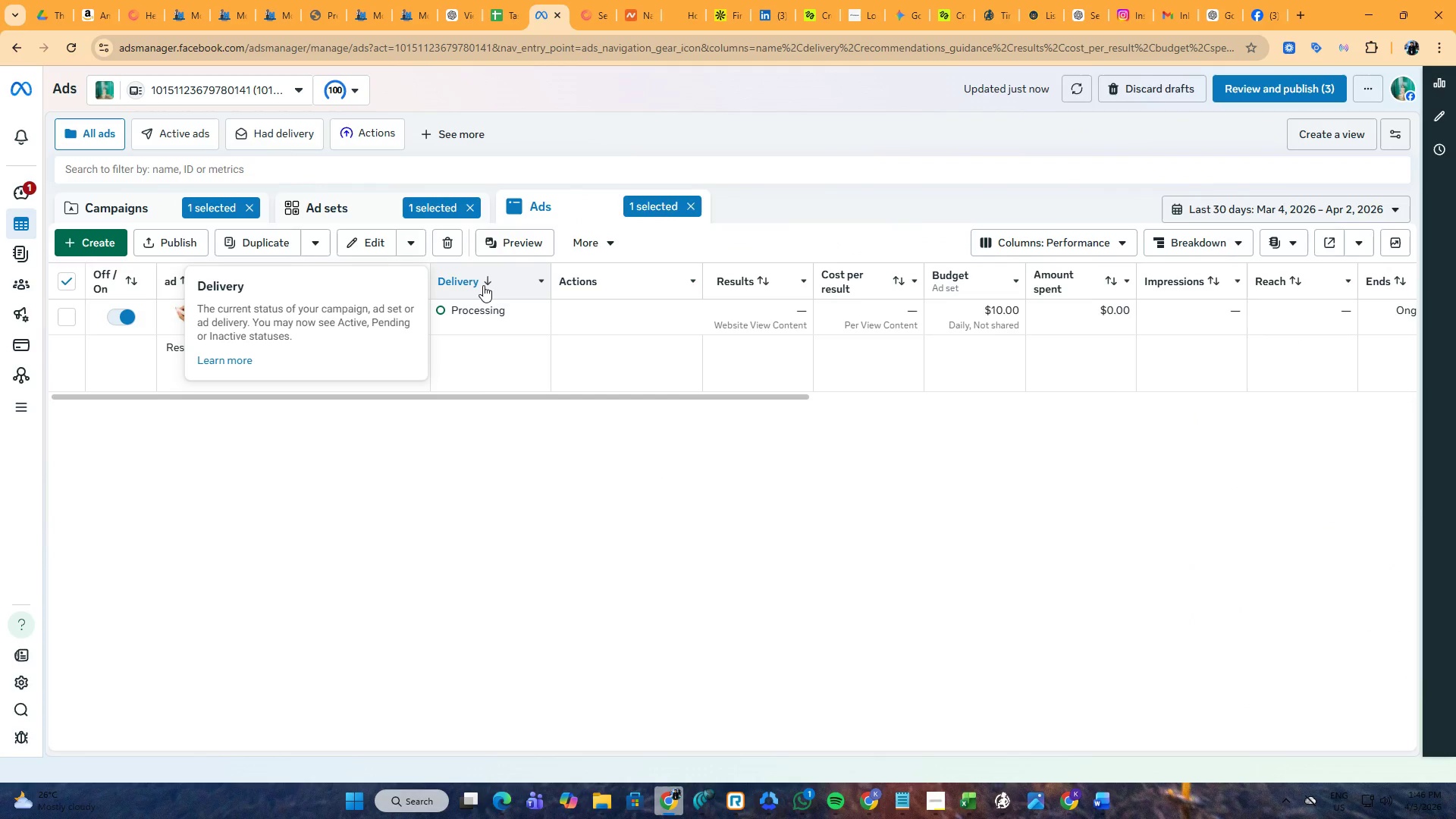 
left_click([509, 573])
 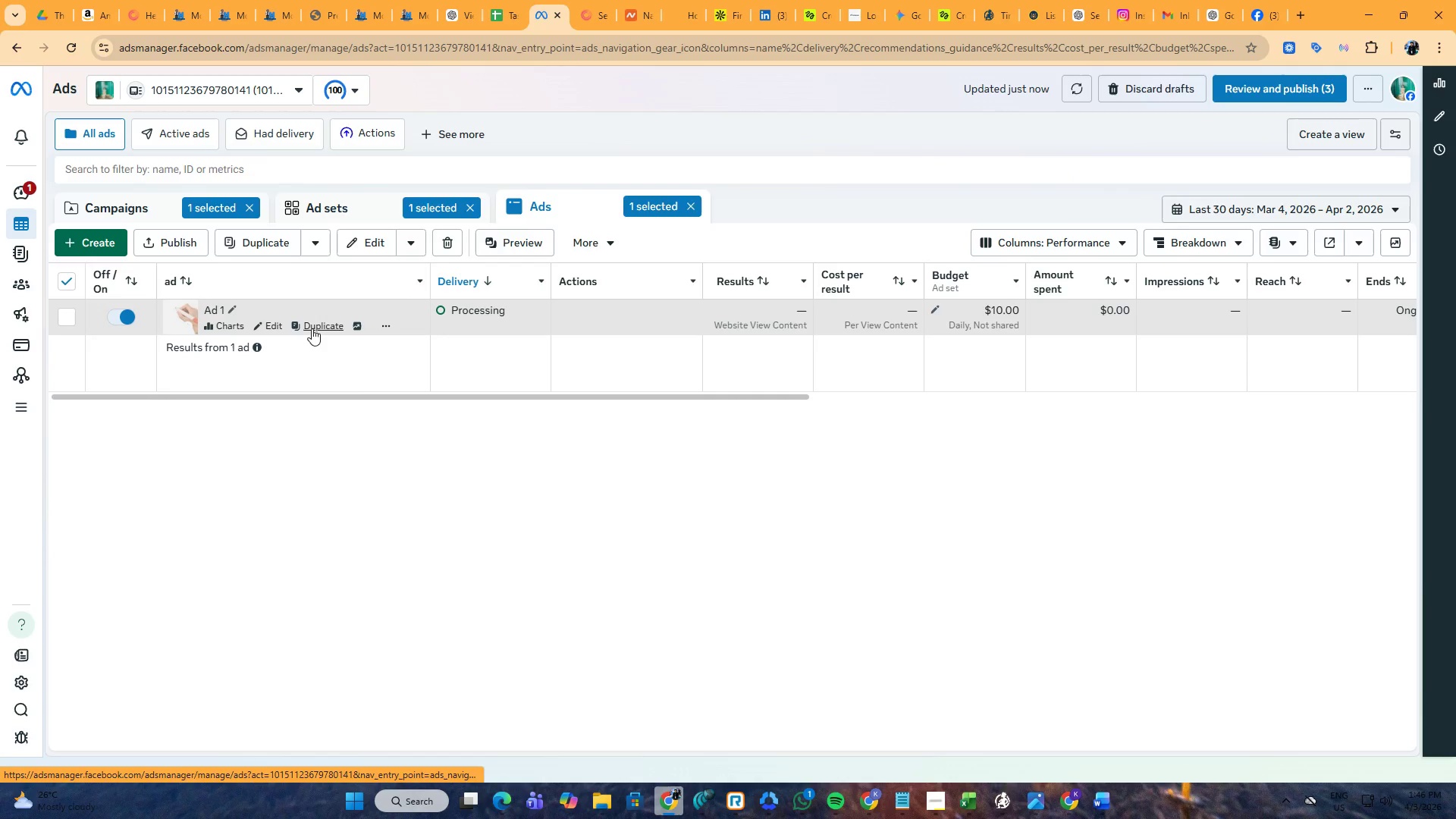 
mouse_move([337, 341])
 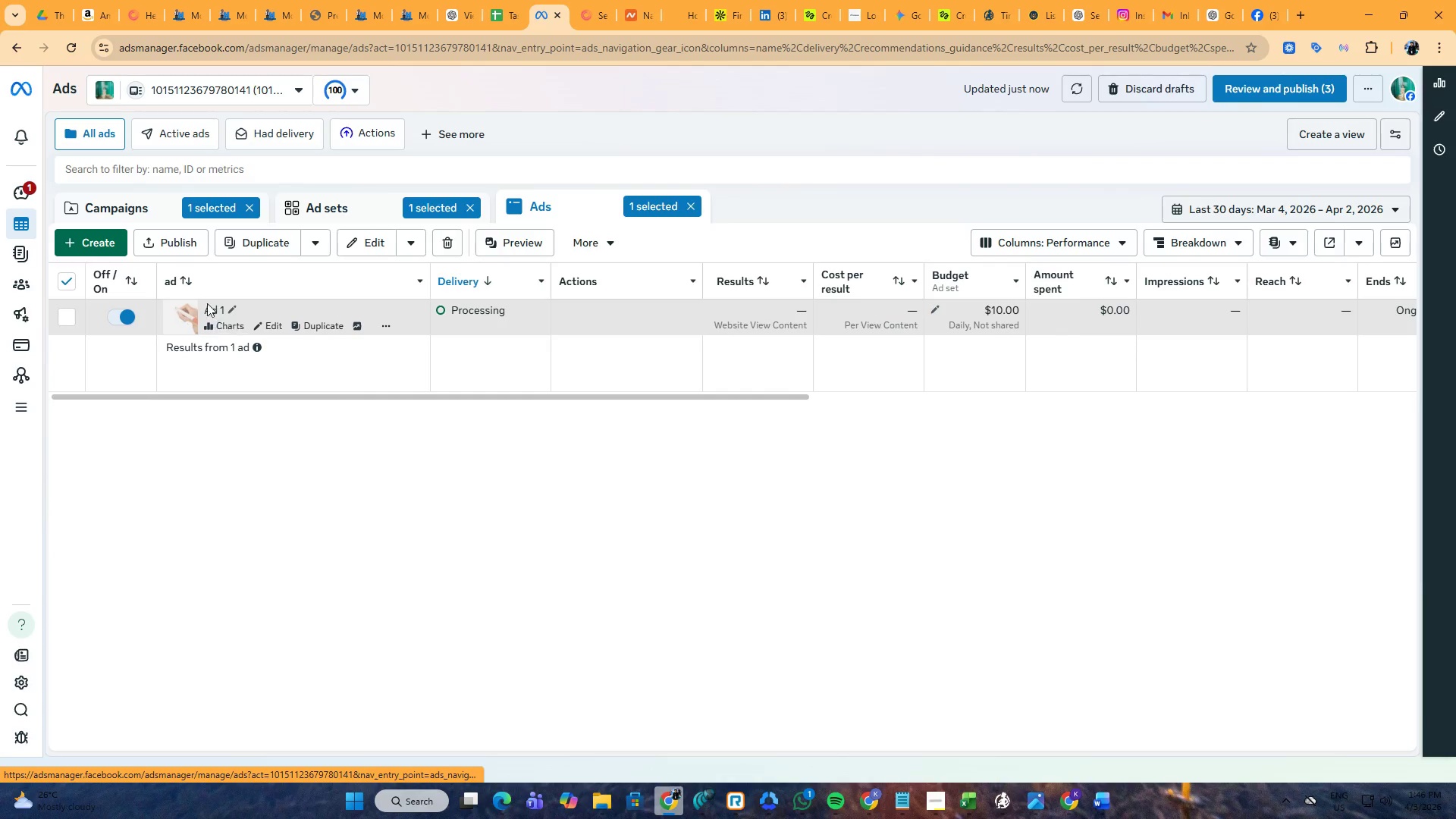 
left_click([180, 246])
 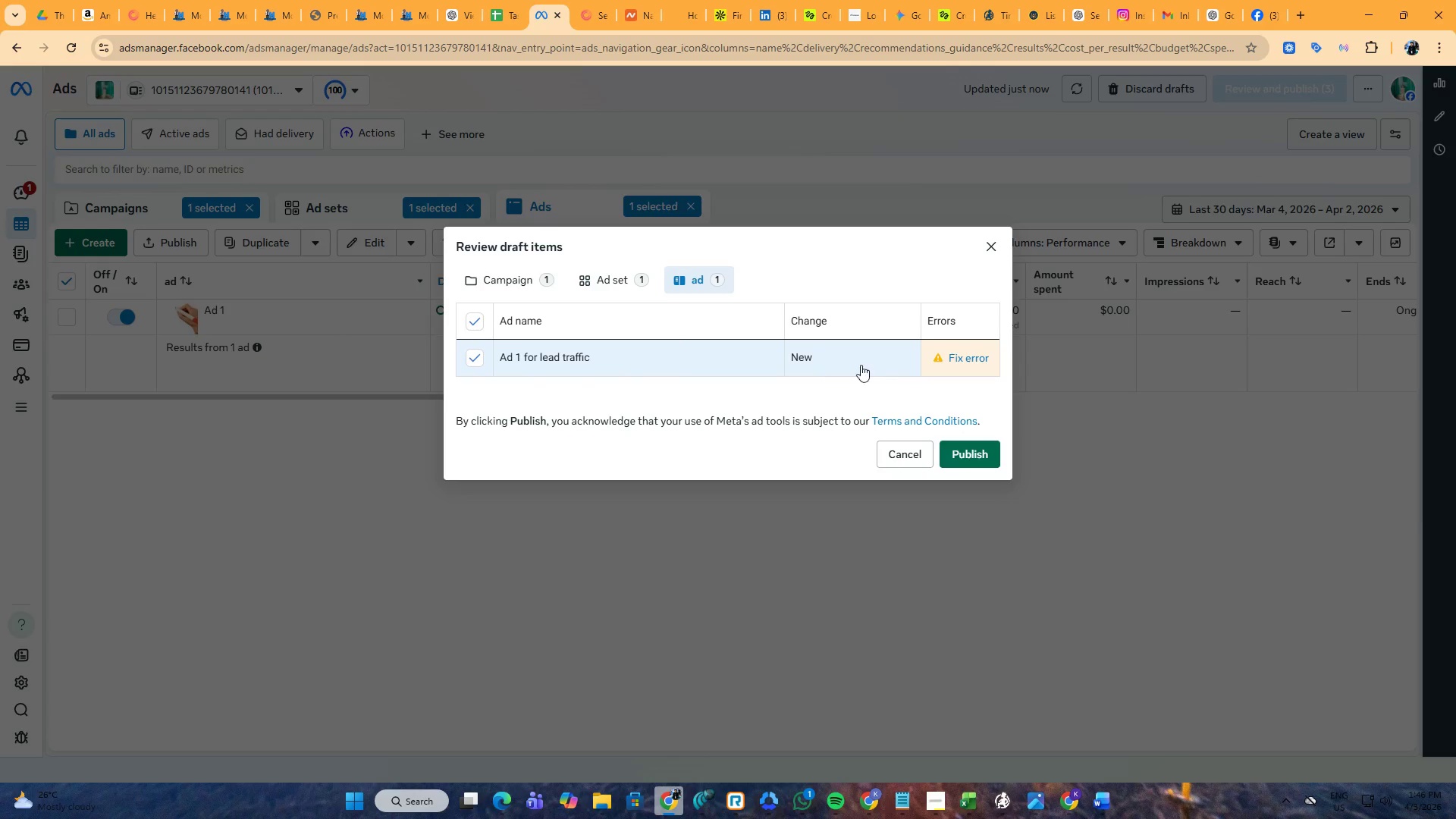 
left_click([934, 359])
 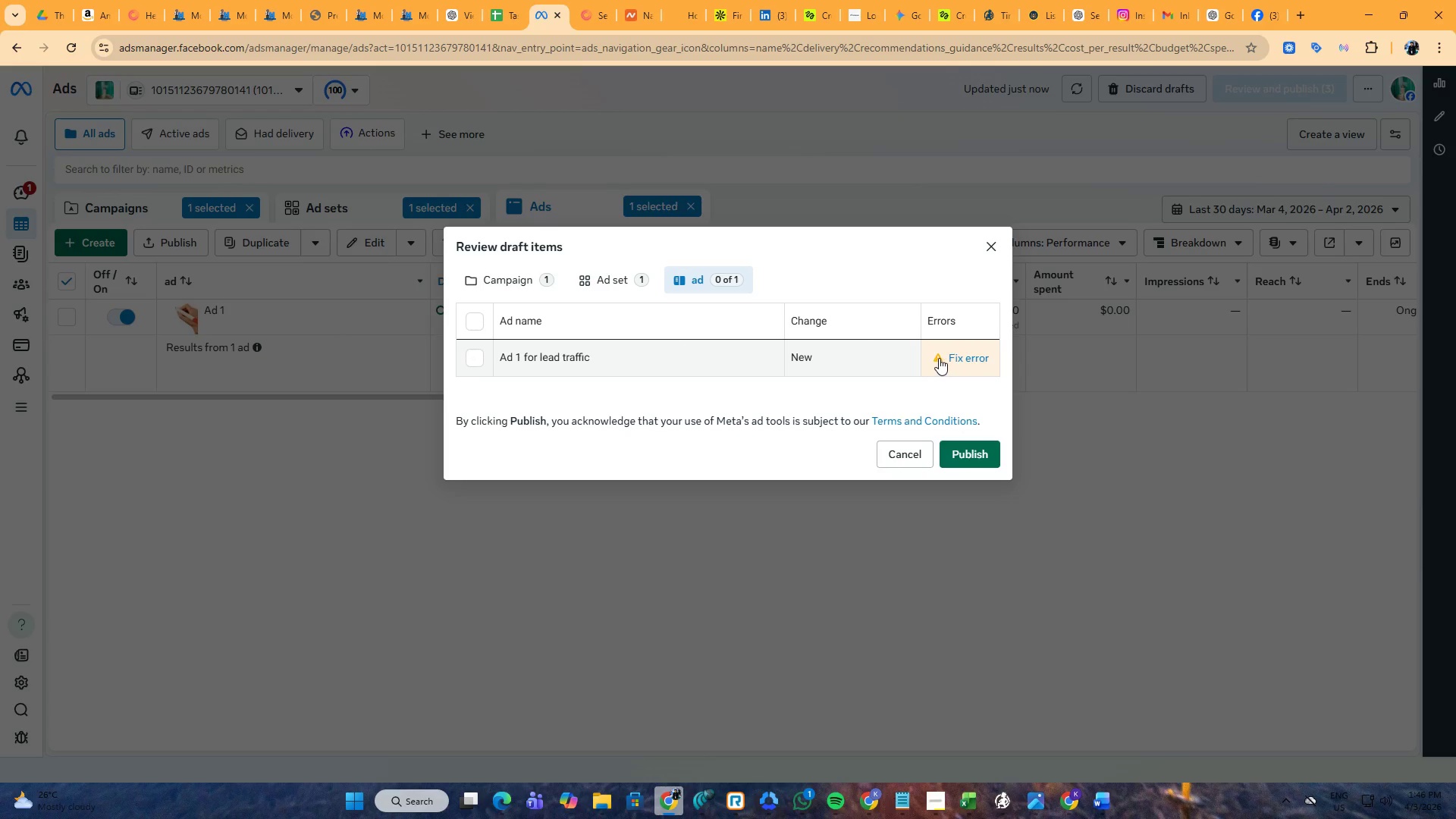 
left_click([939, 358])
 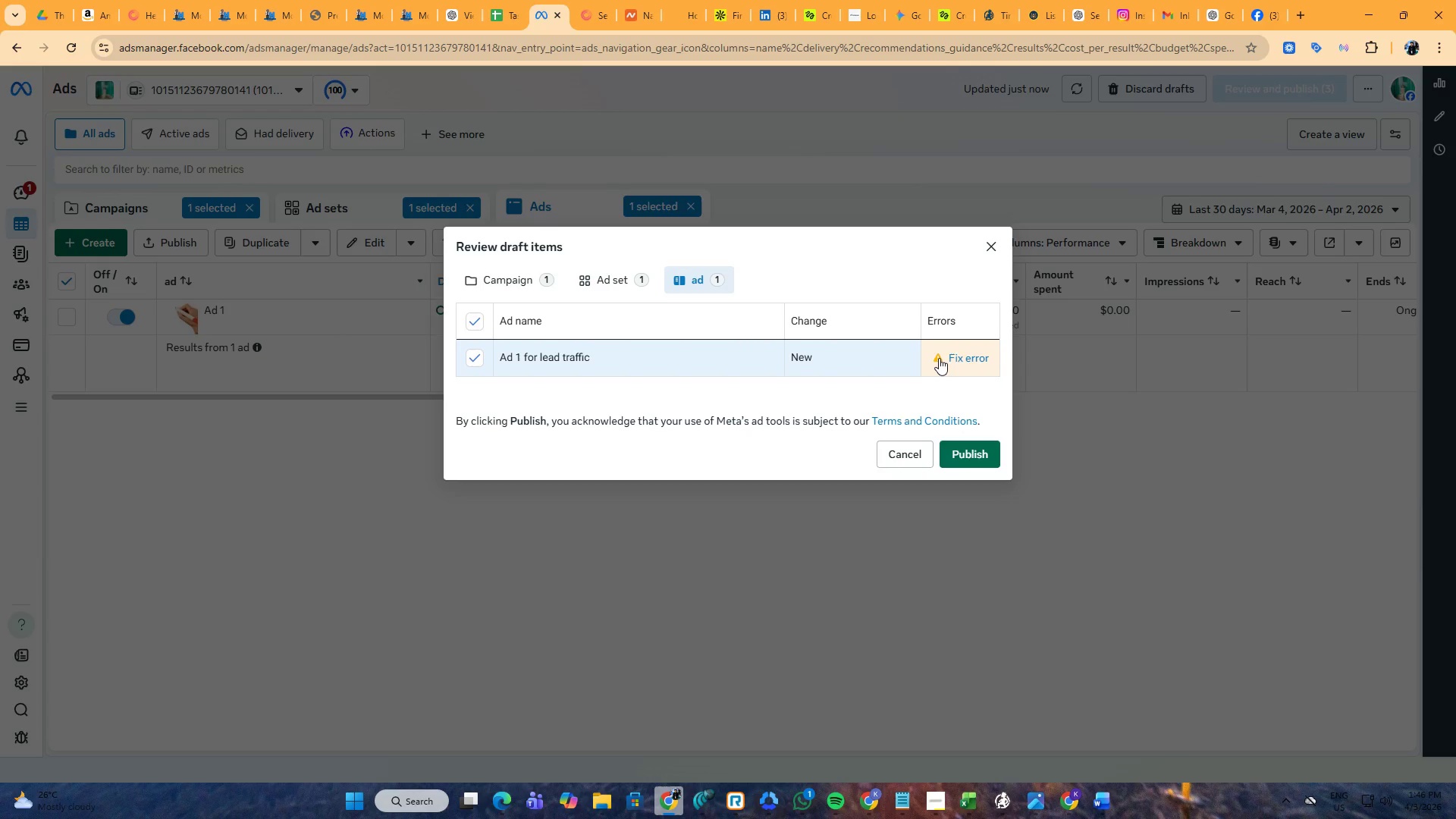 
left_click([939, 358])
 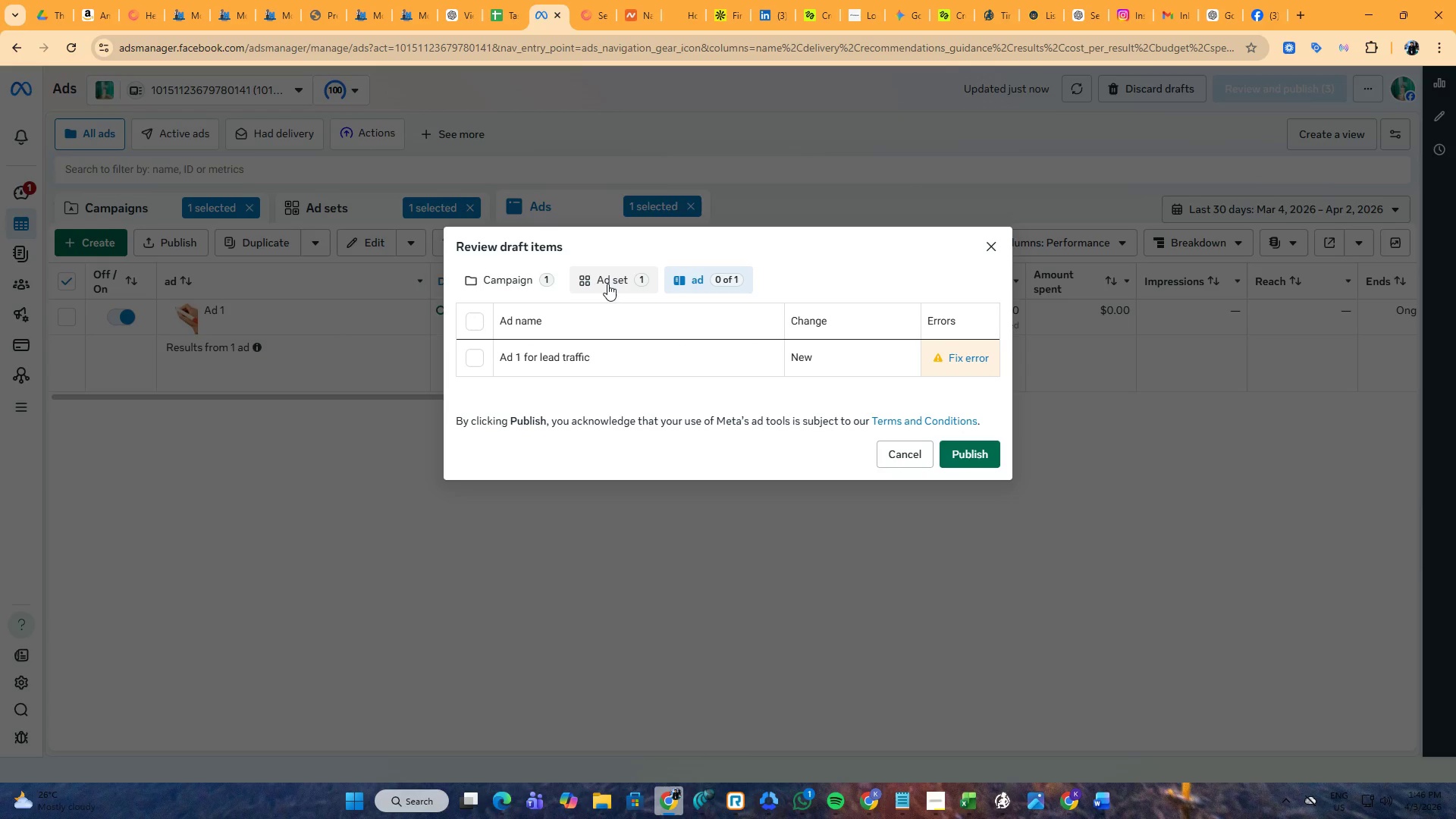 
left_click([607, 283])
 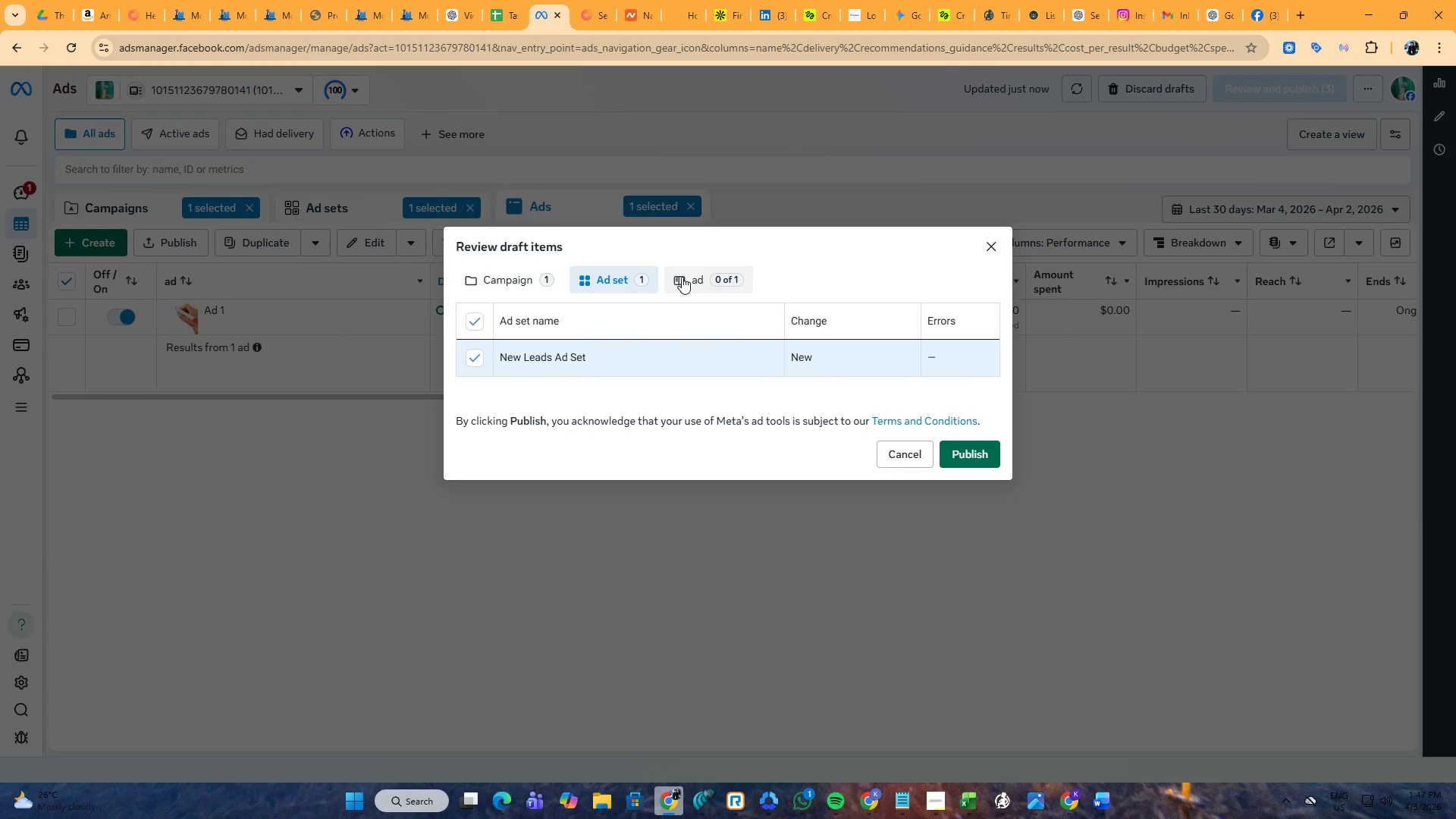 
wait(7.06)
 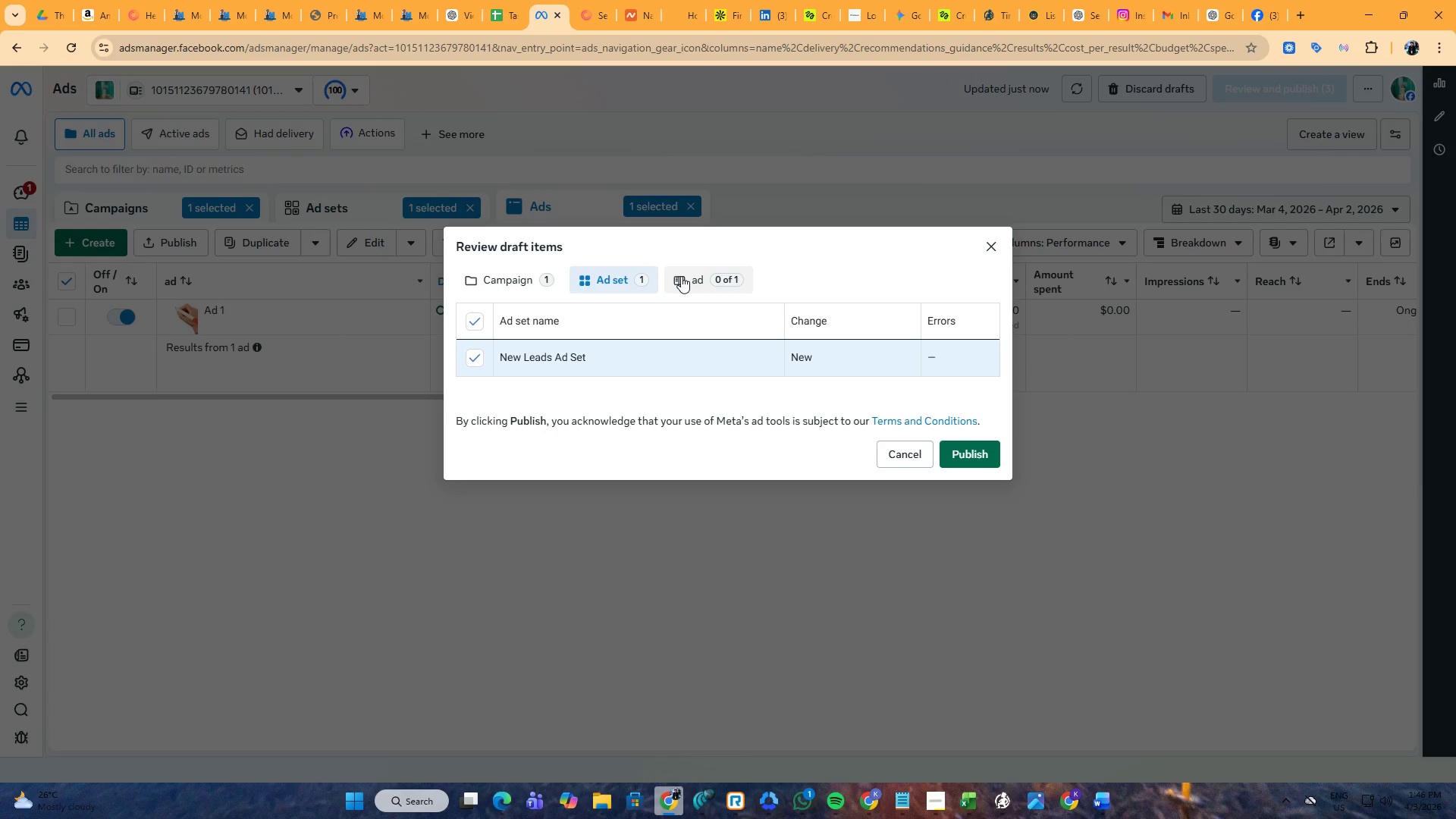 
left_click([504, 280])
 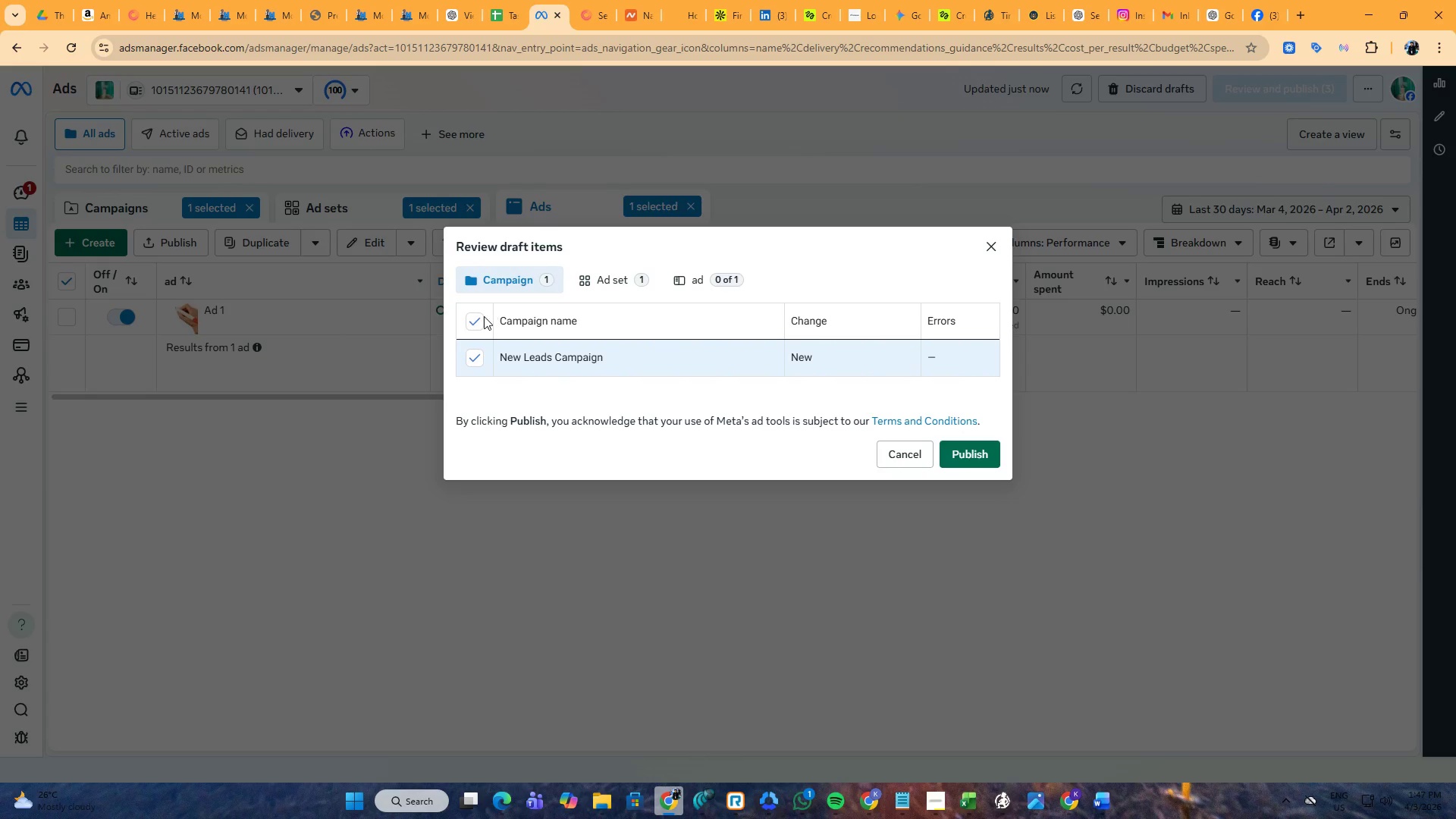 
left_click([480, 323])
 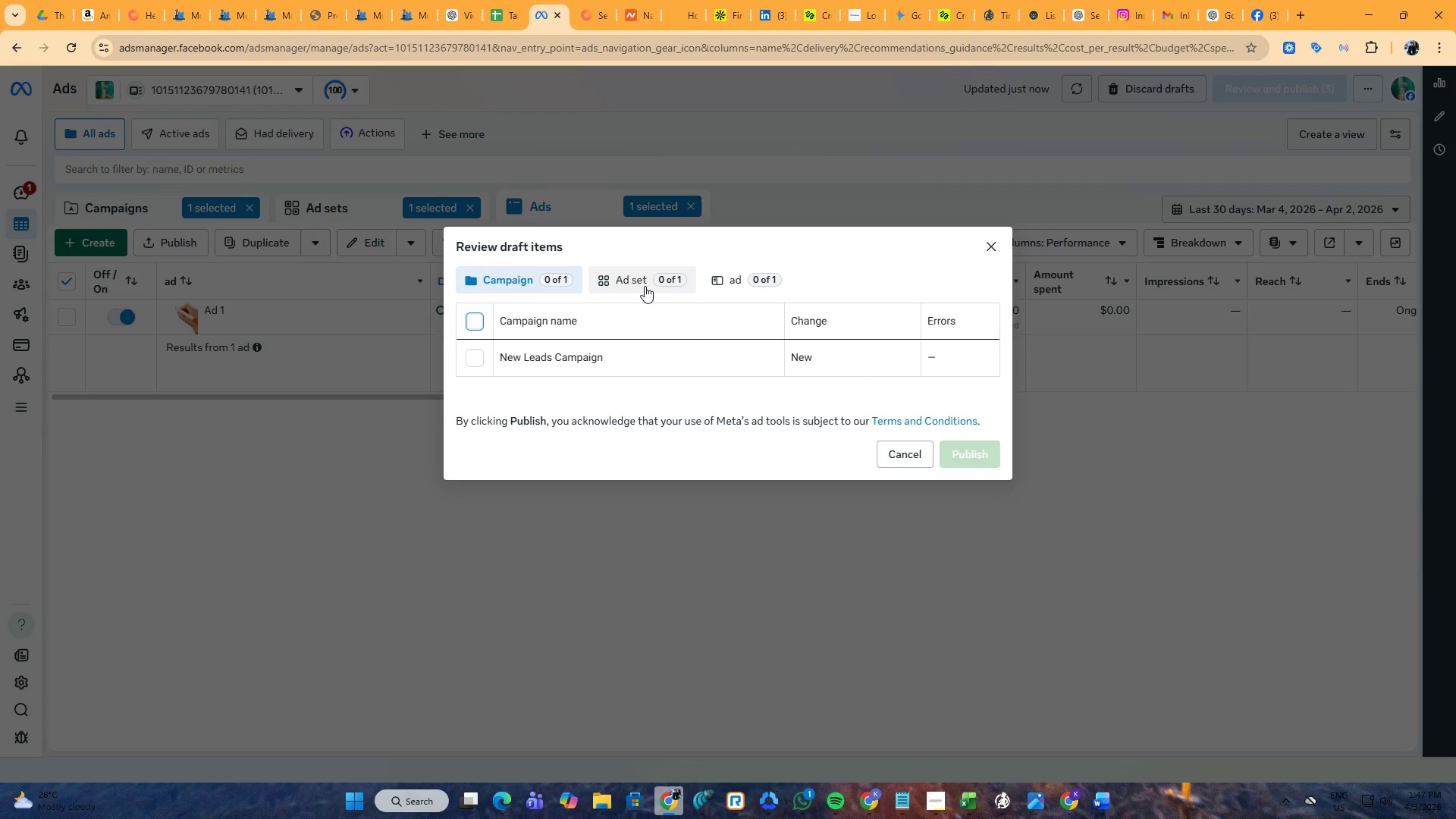 
left_click([645, 286])
 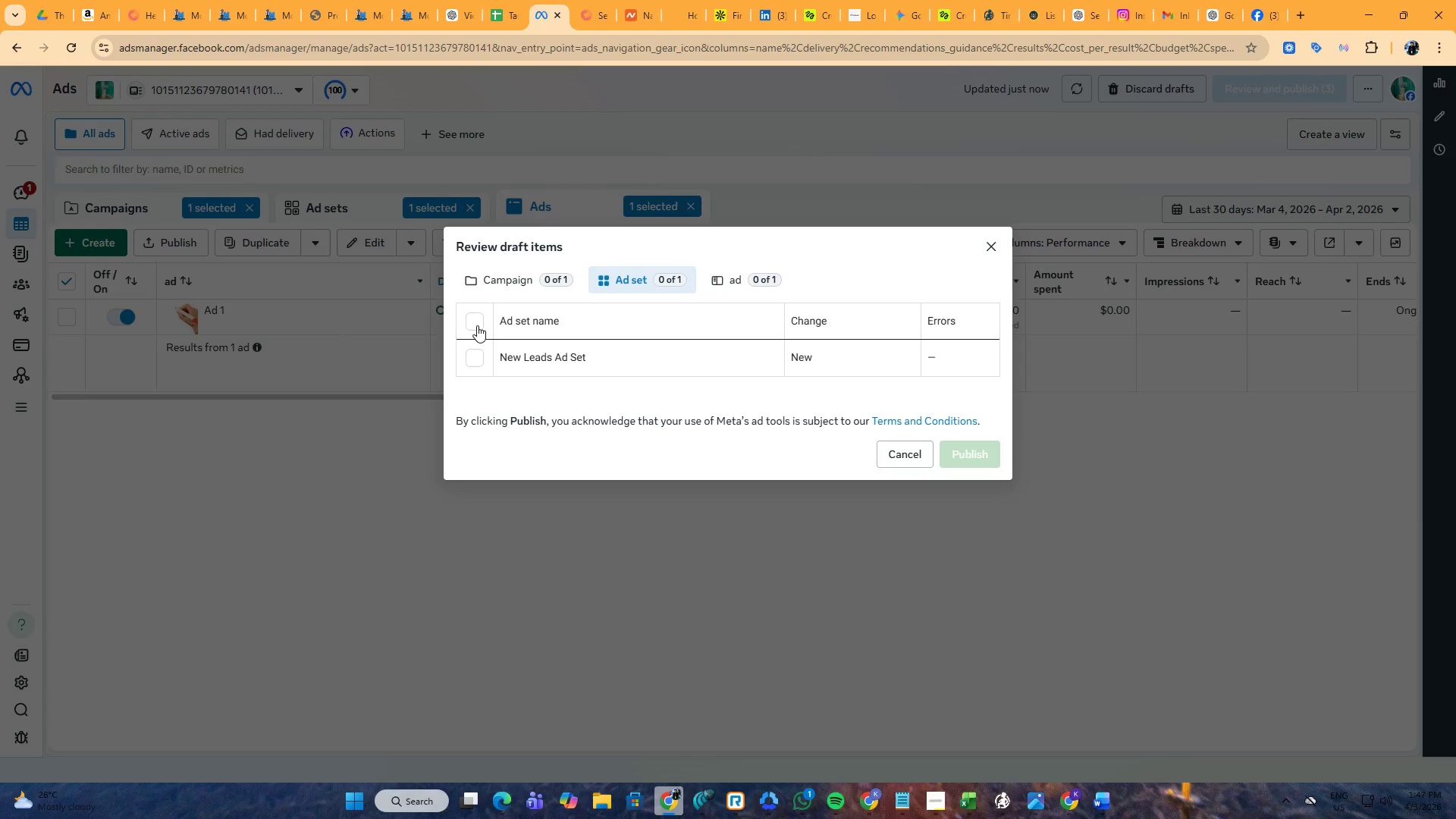 
left_click([476, 327])
 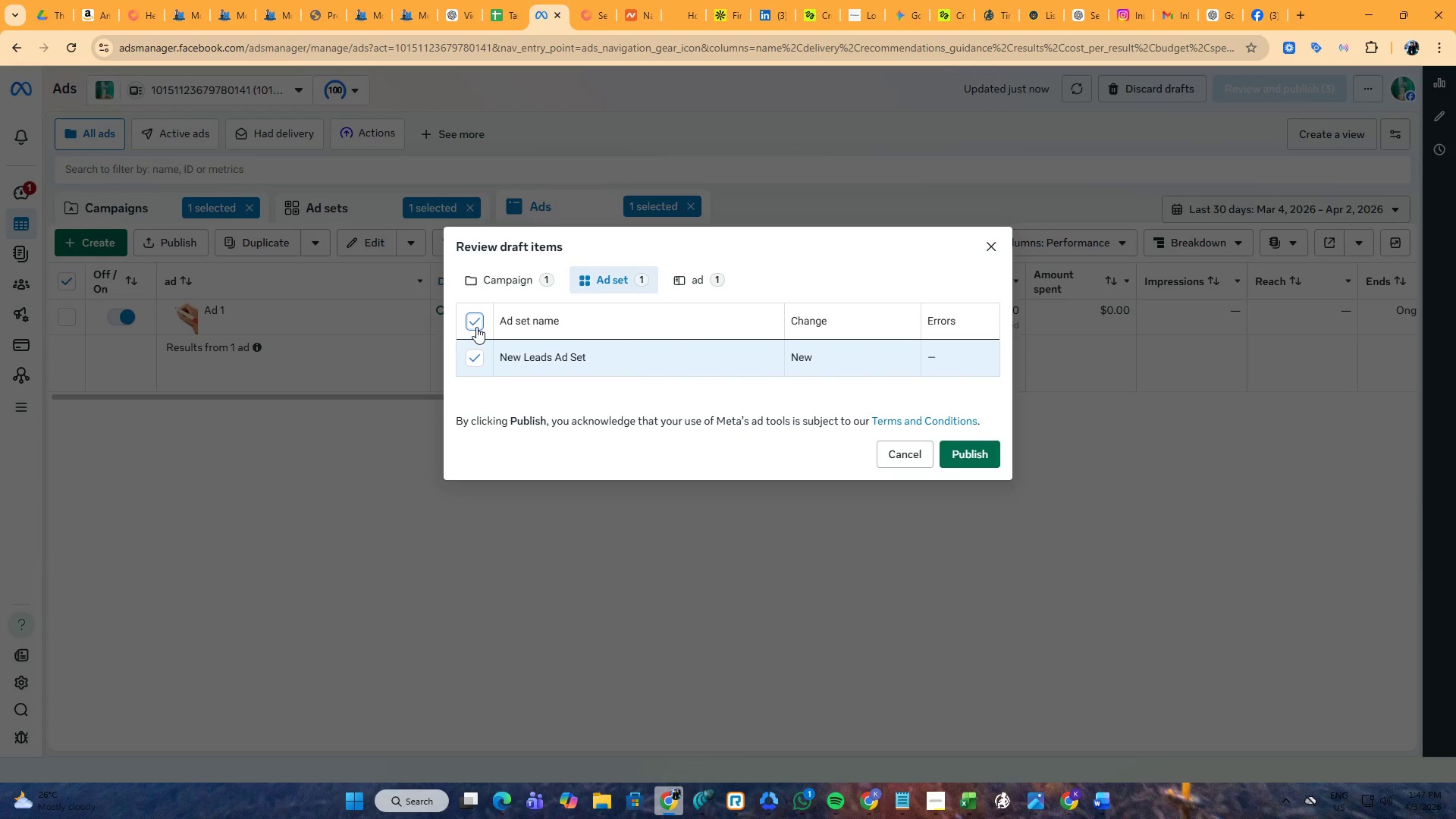 
left_click([476, 327])
 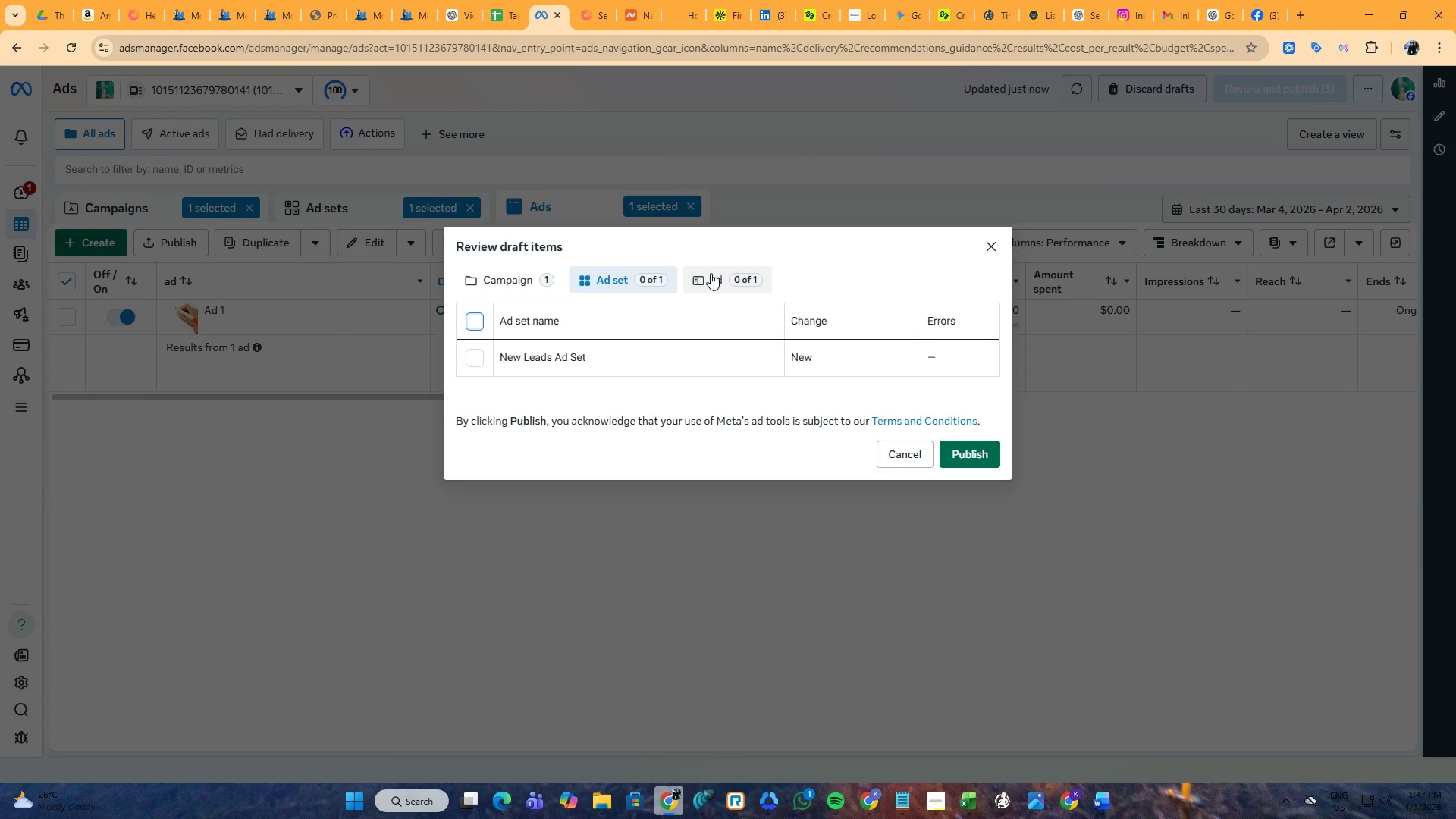 
left_click([711, 273])
 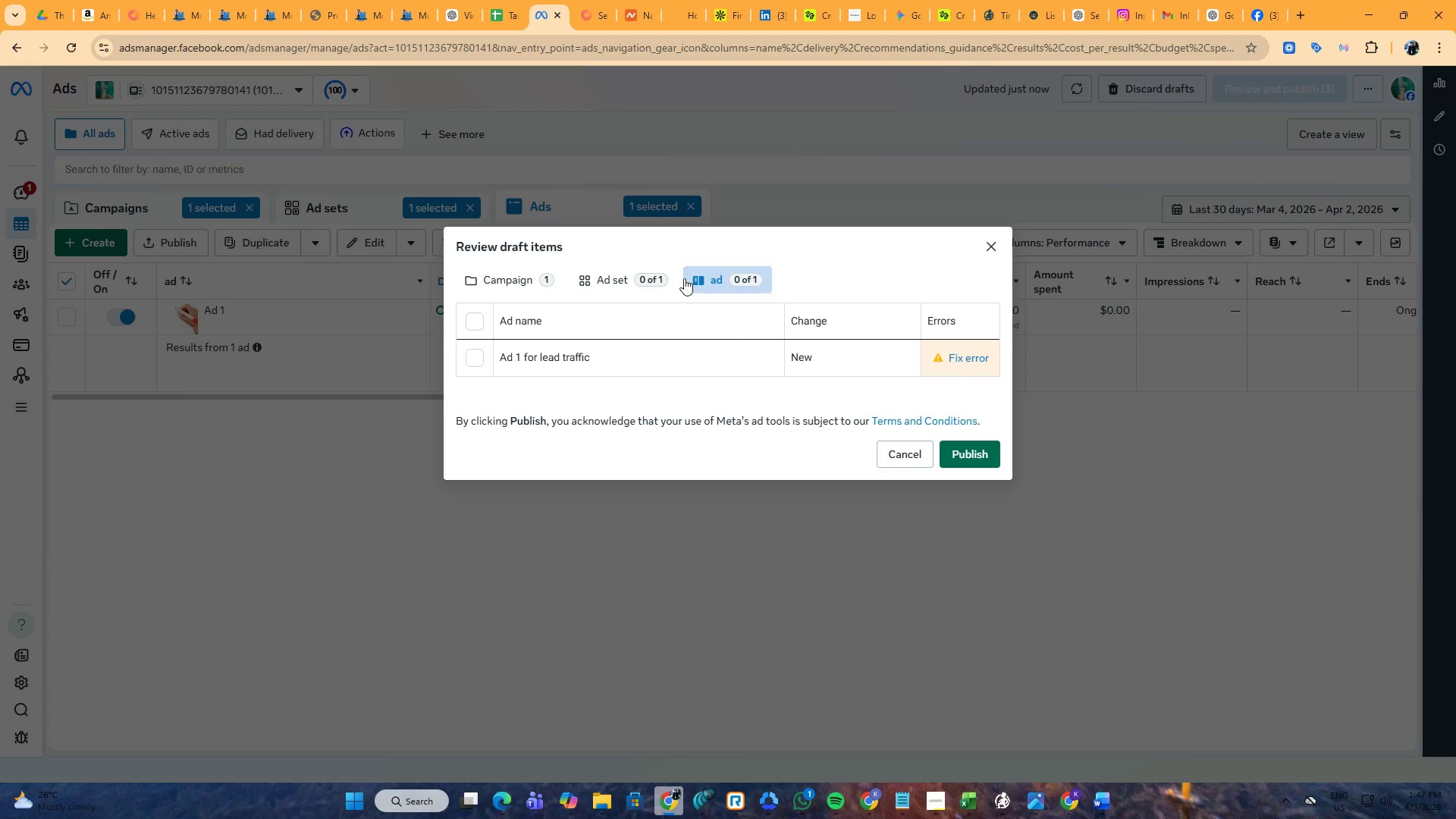 
left_click([629, 280])
 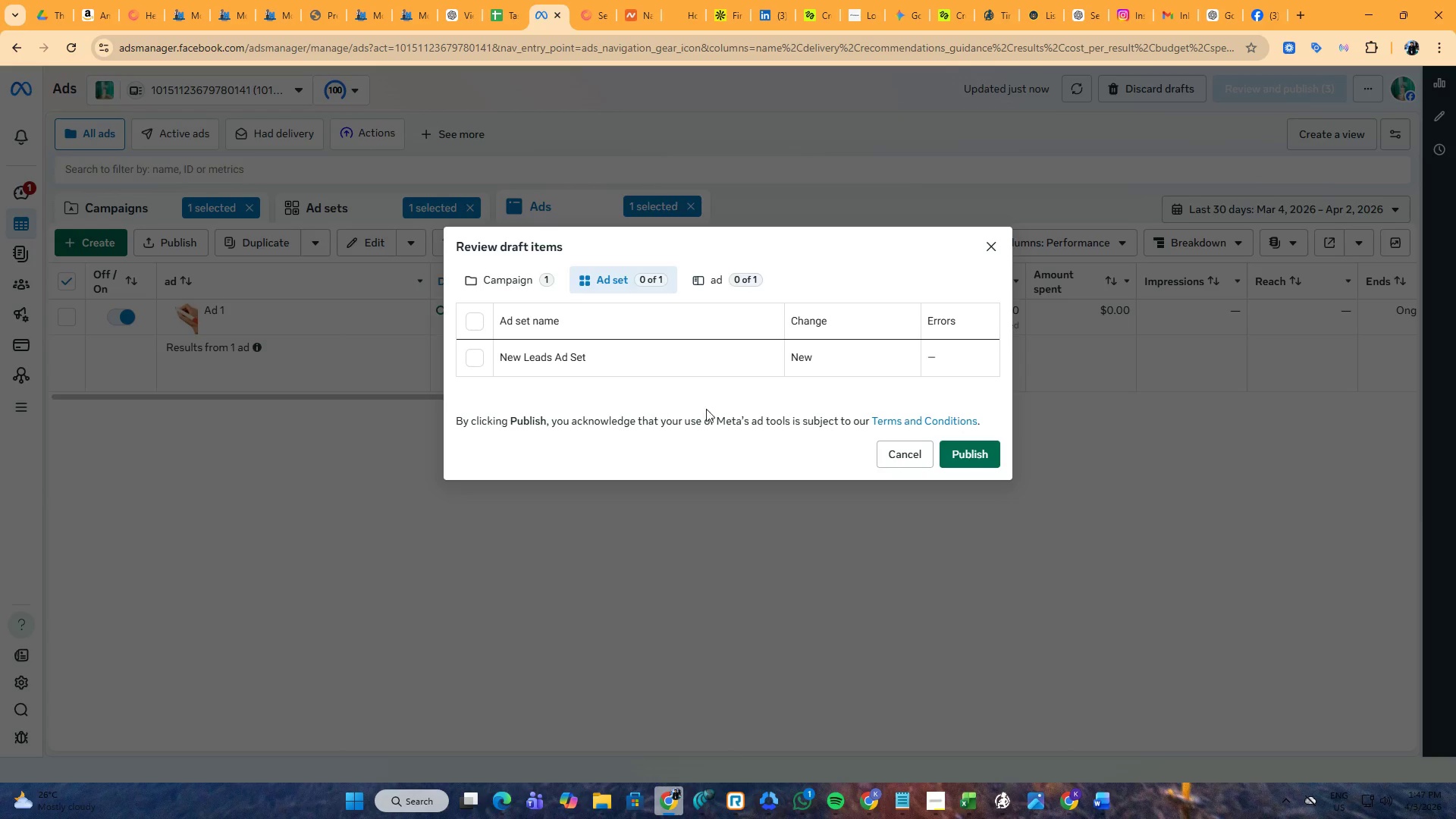 
left_click([507, 281])
 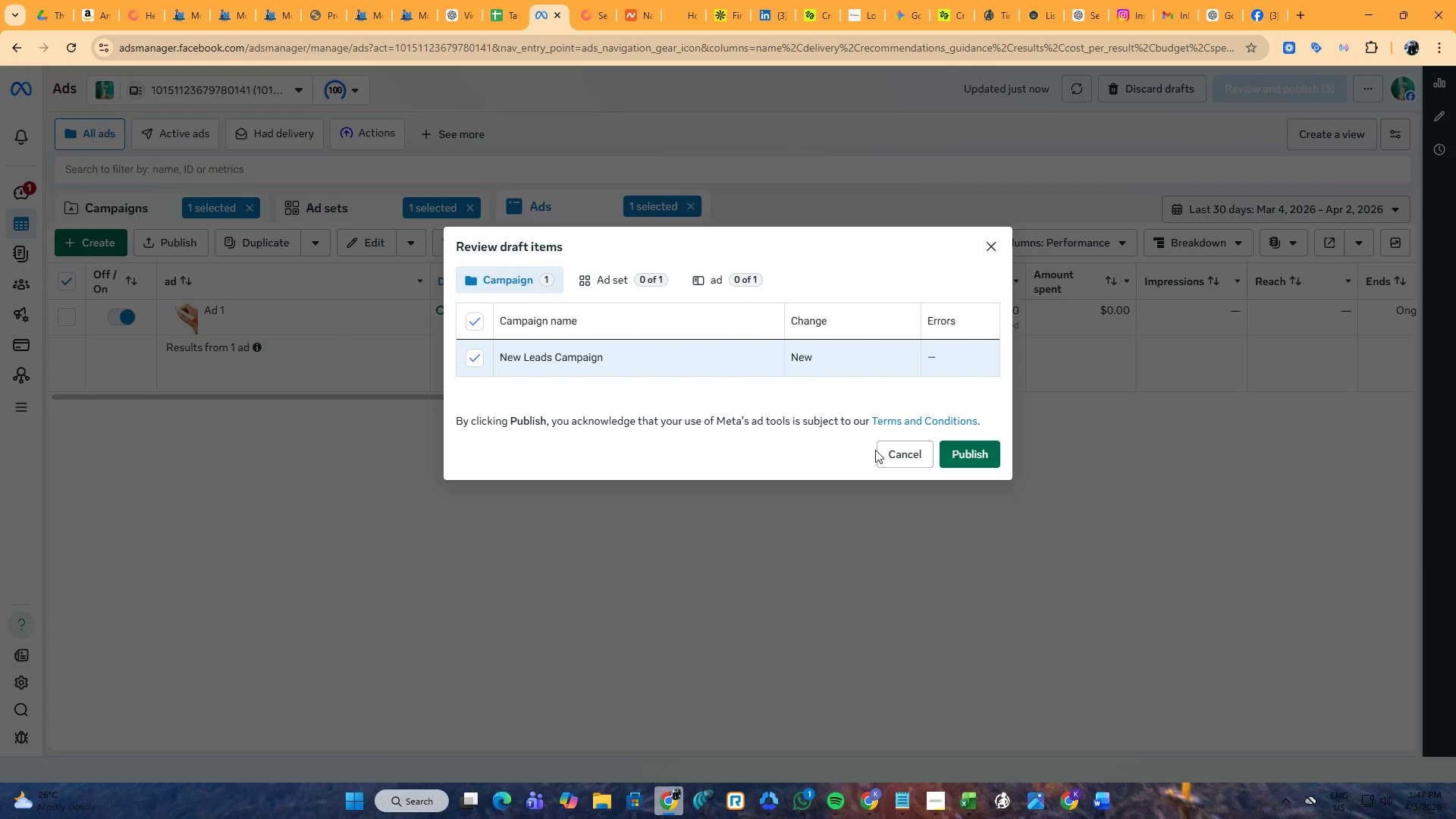 
left_click([892, 453])
 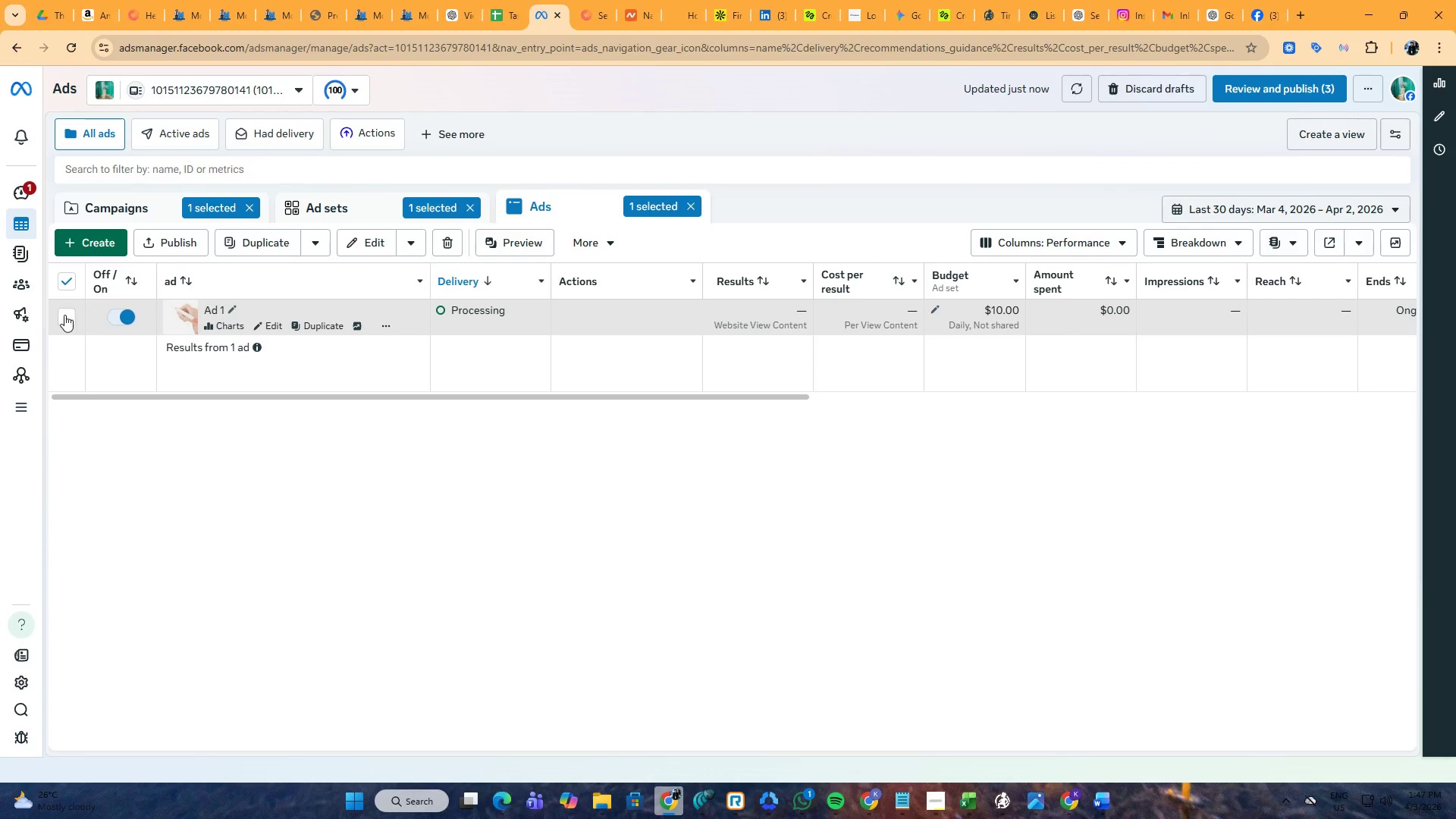 
left_click([62, 315])
 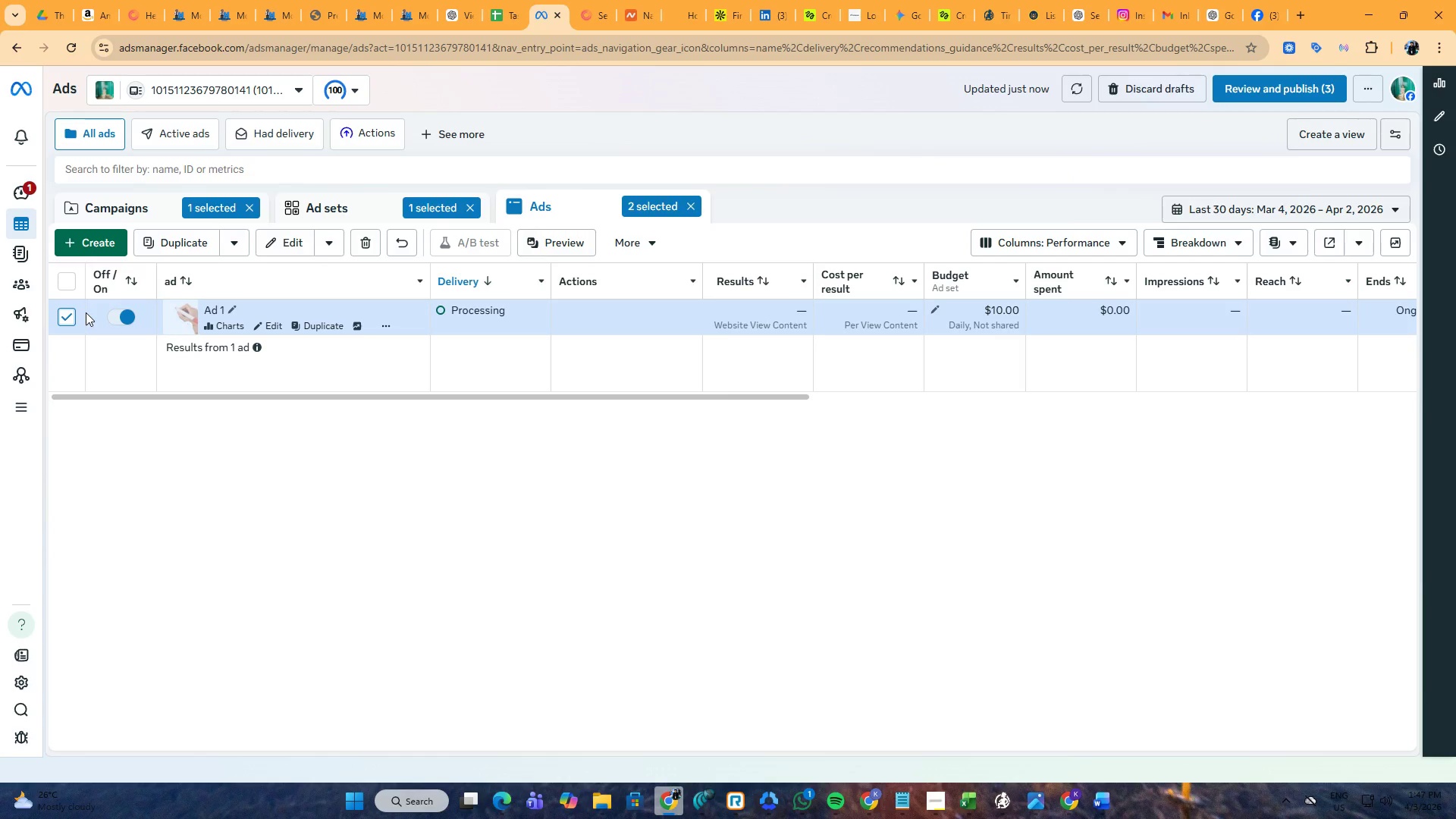 
wait(8.55)
 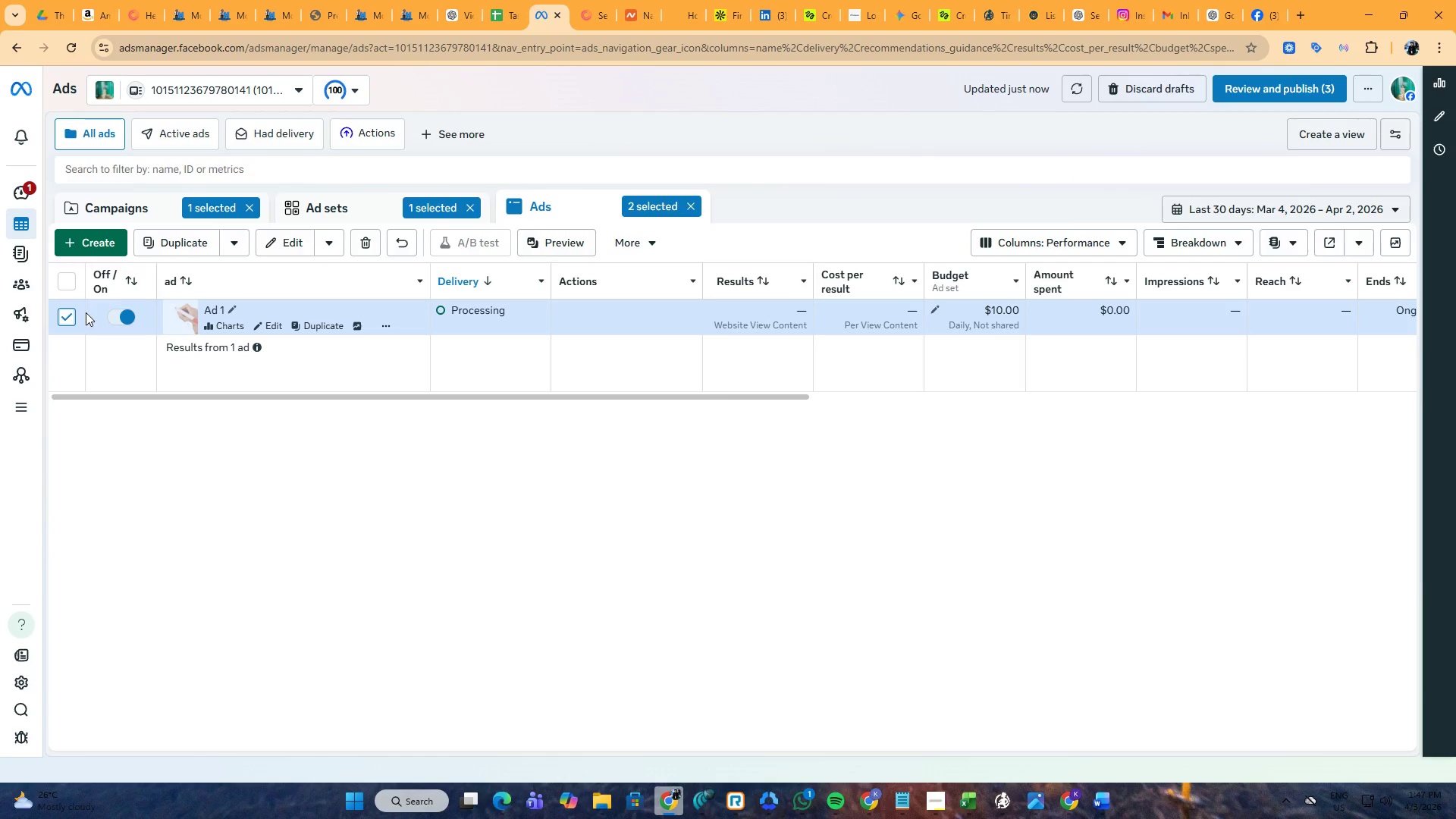 
left_click([693, 204])
 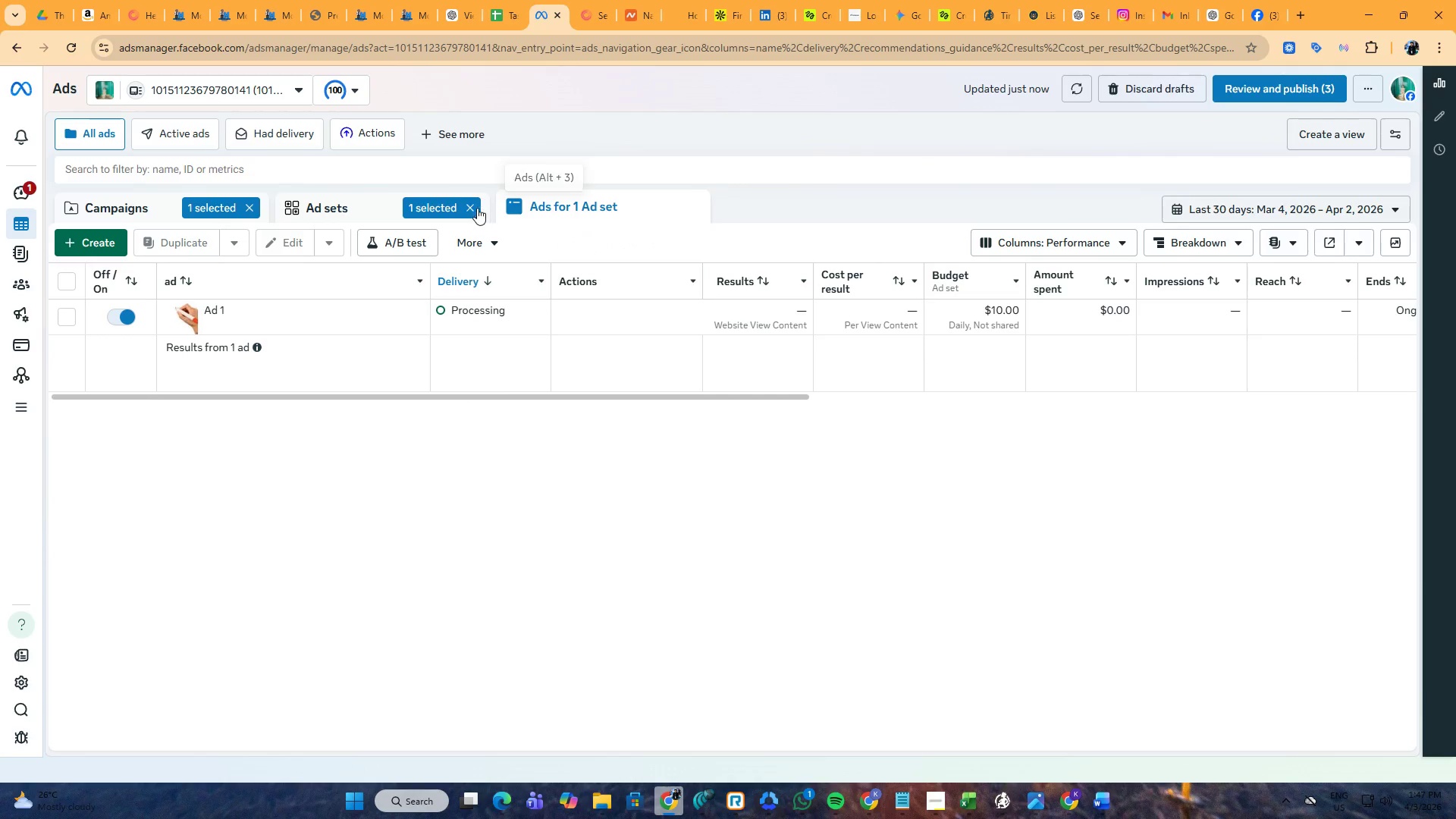 
left_click([472, 209])
 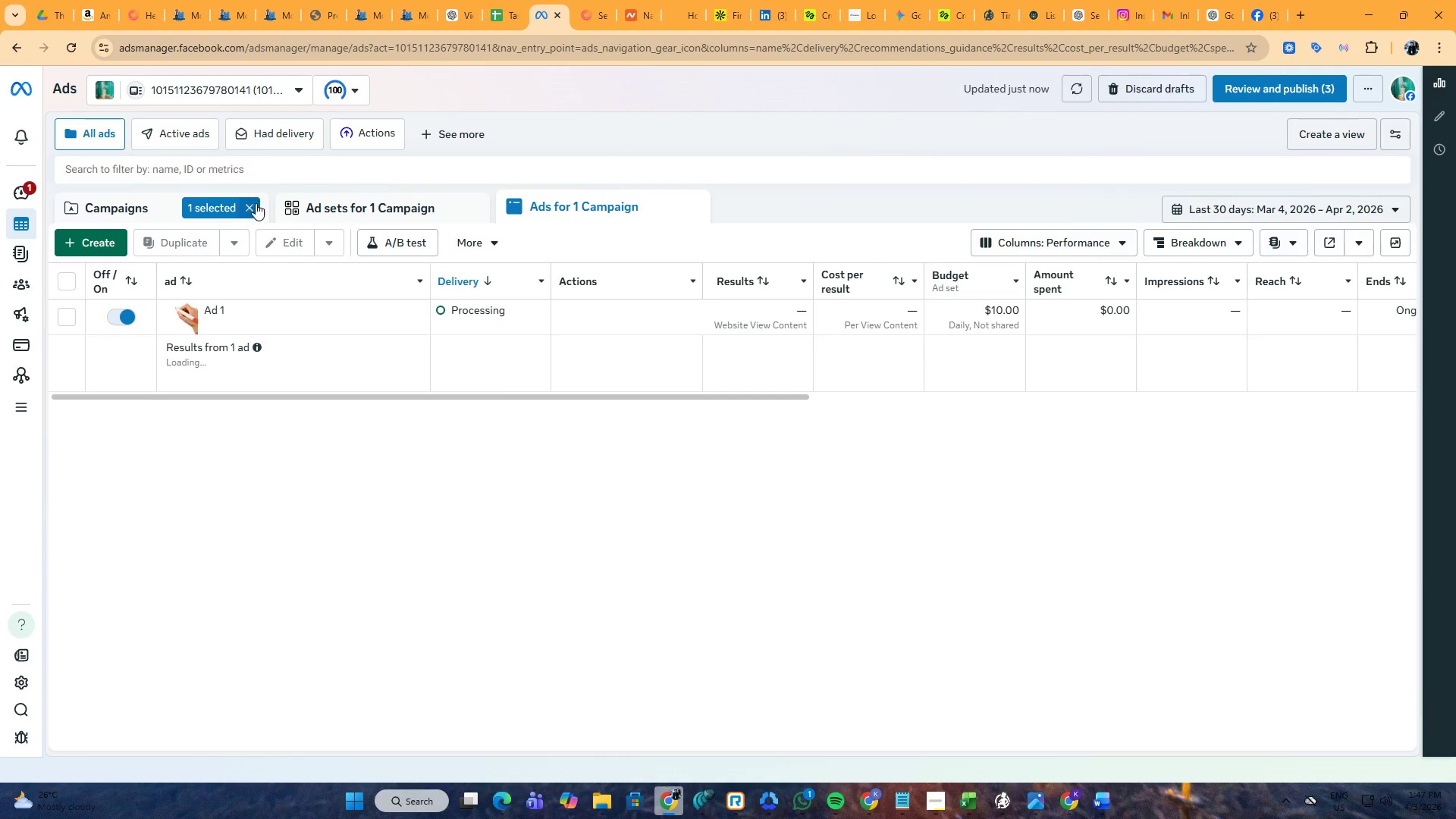 
left_click([253, 206])
 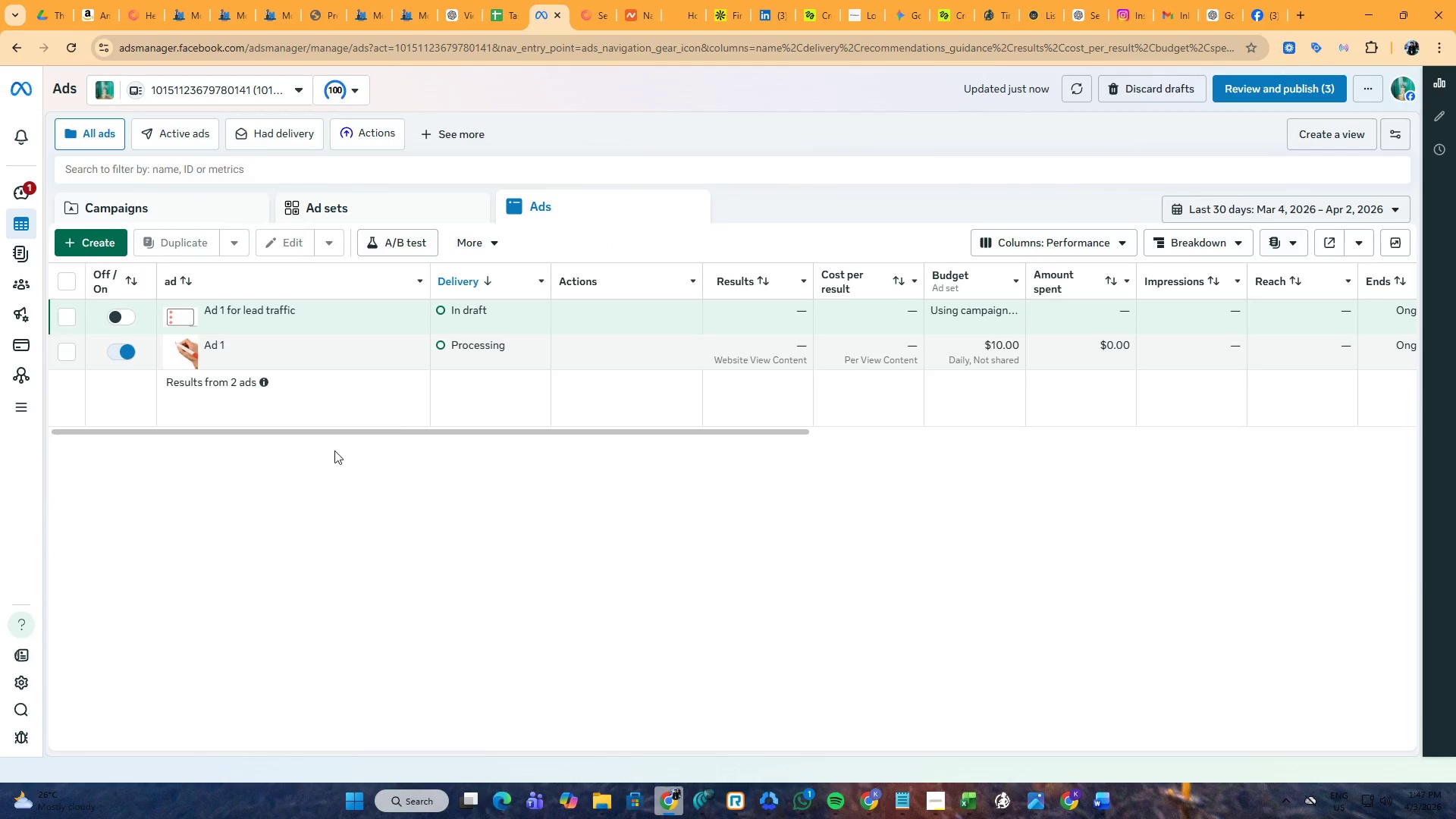 
left_click([67, 353])
 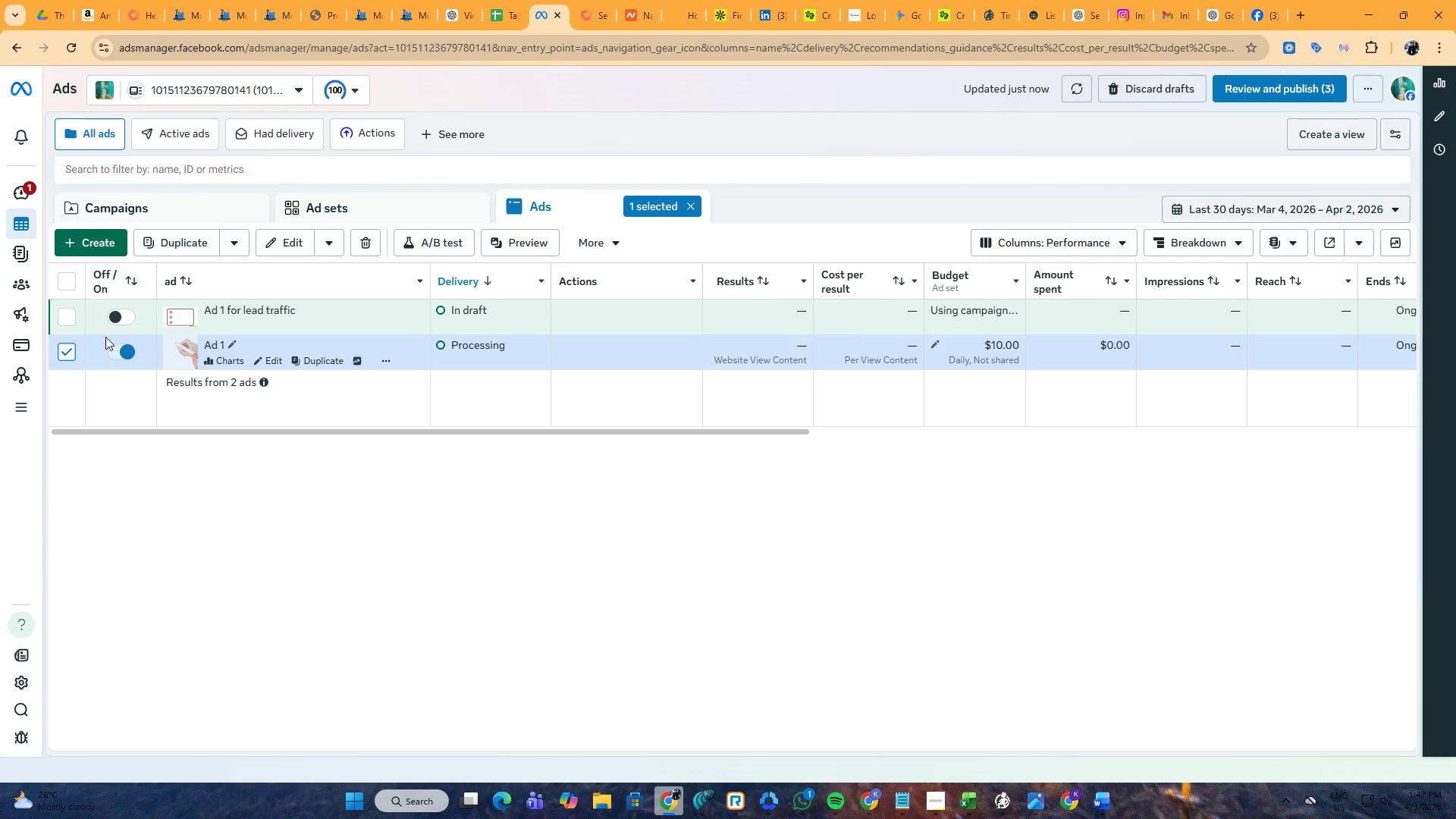 
left_click([599, 238])
 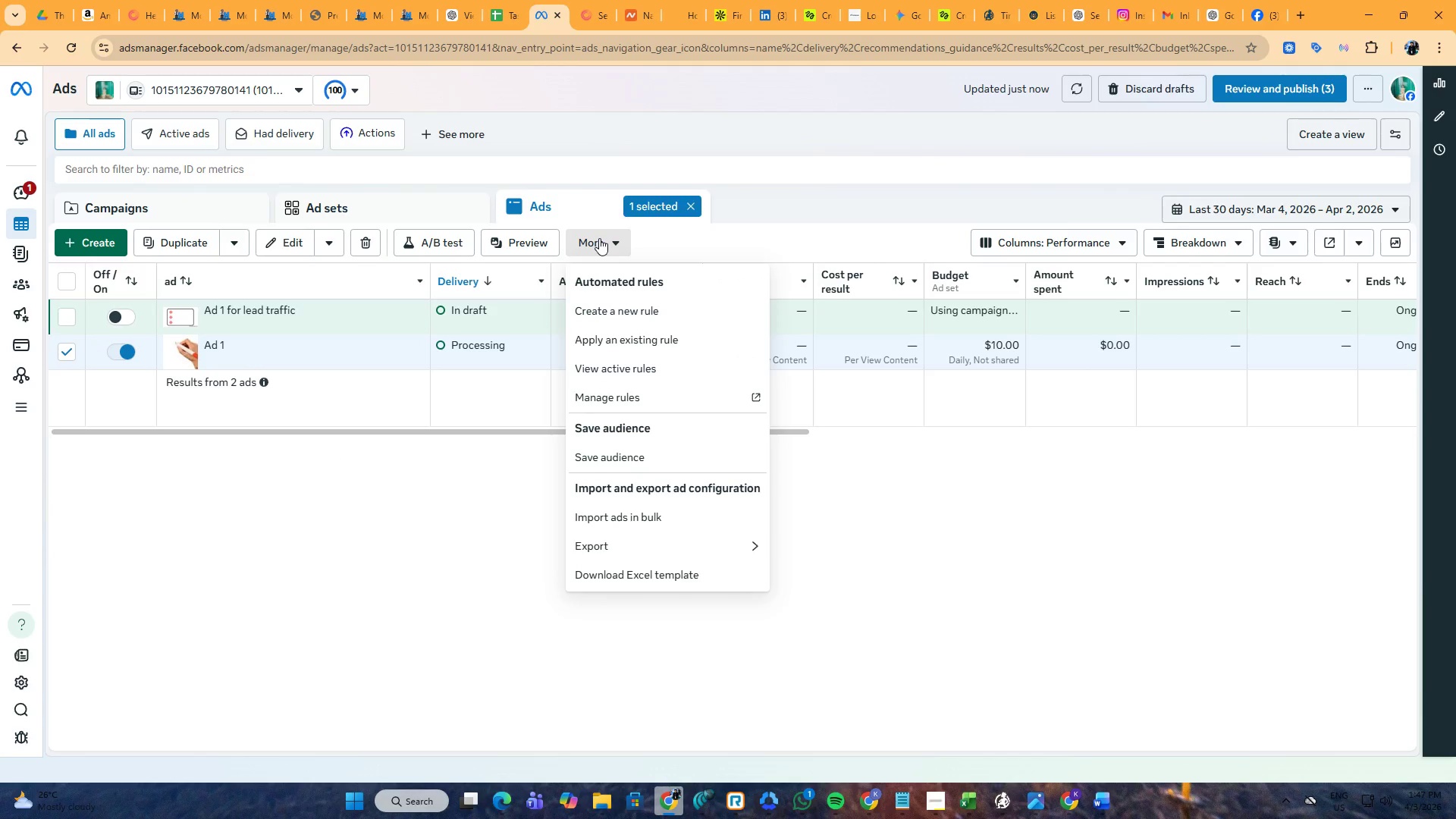 
left_click([599, 238])
 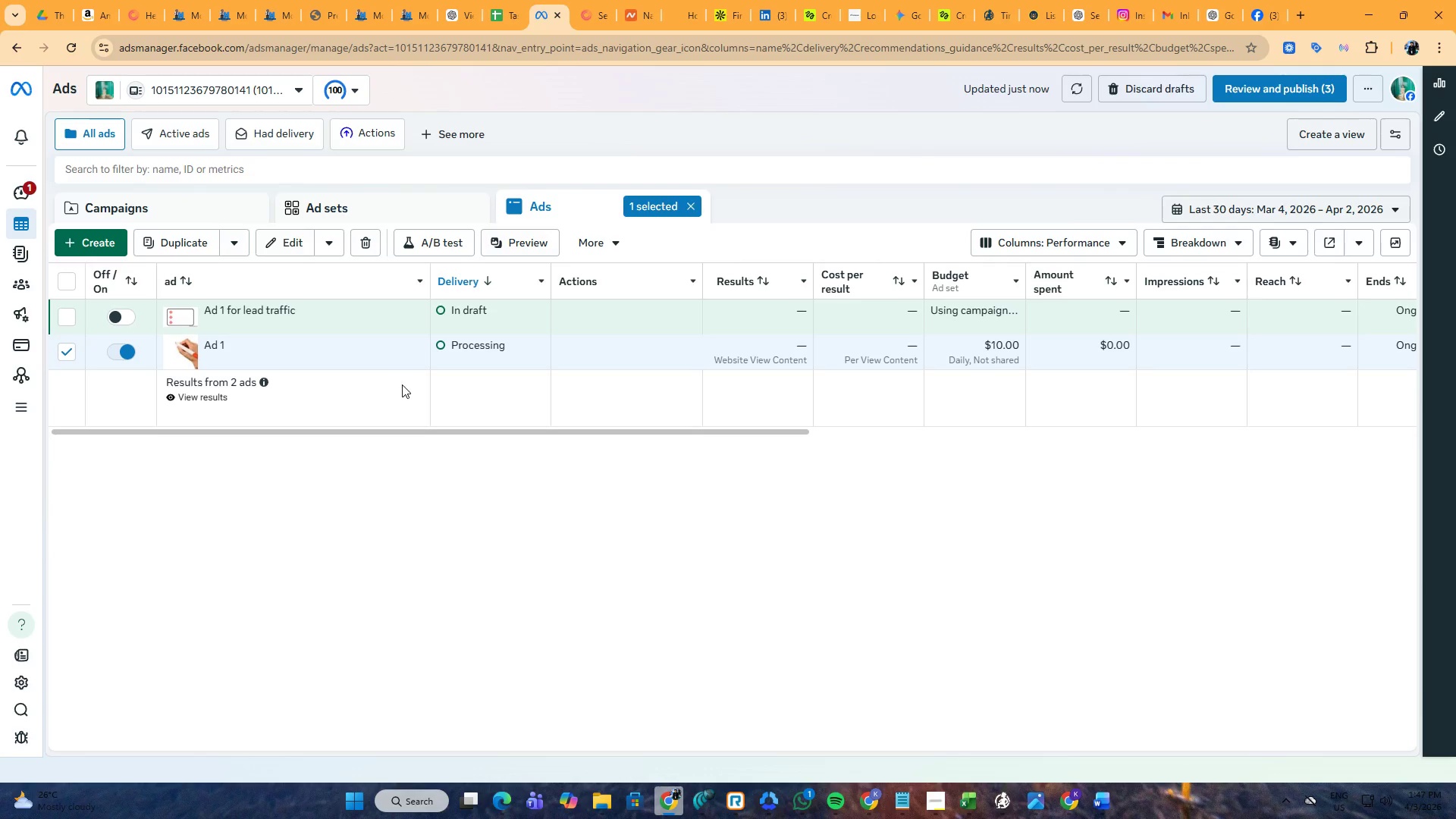 
left_click_drag(start_coordinate=[519, 432], to_coordinate=[1119, 384])
 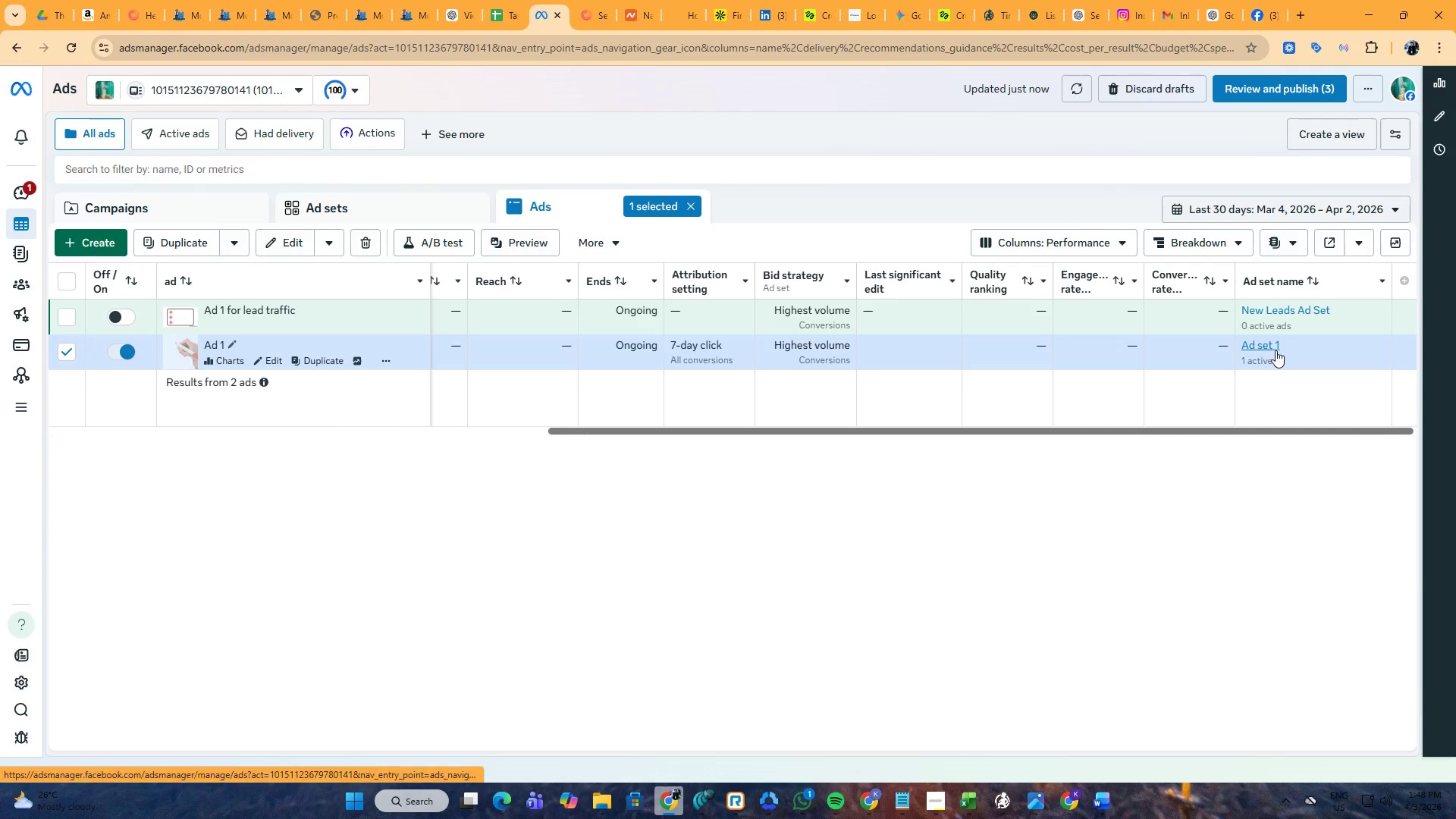 
left_click([1276, 350])
 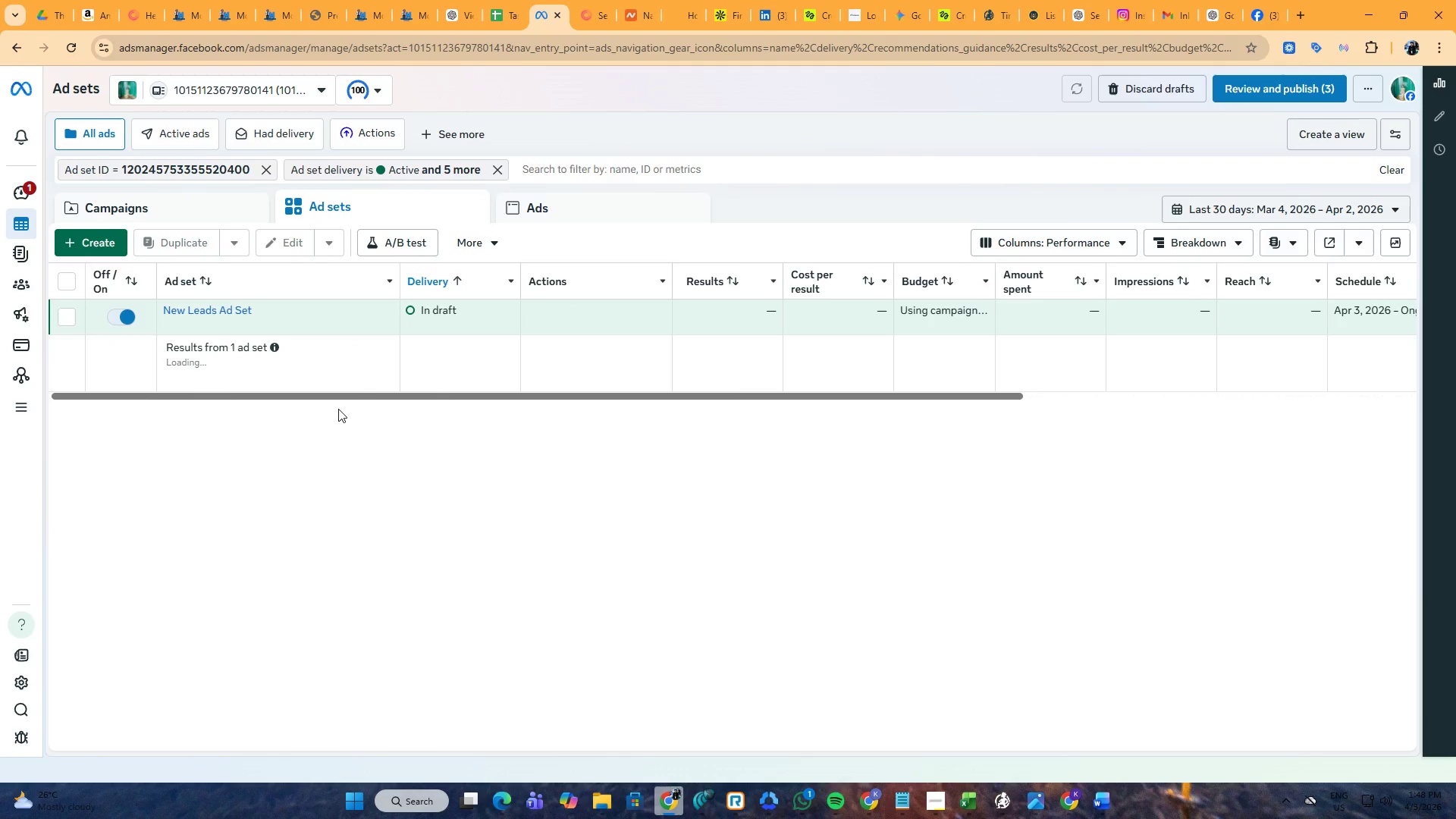 
wait(17.23)
 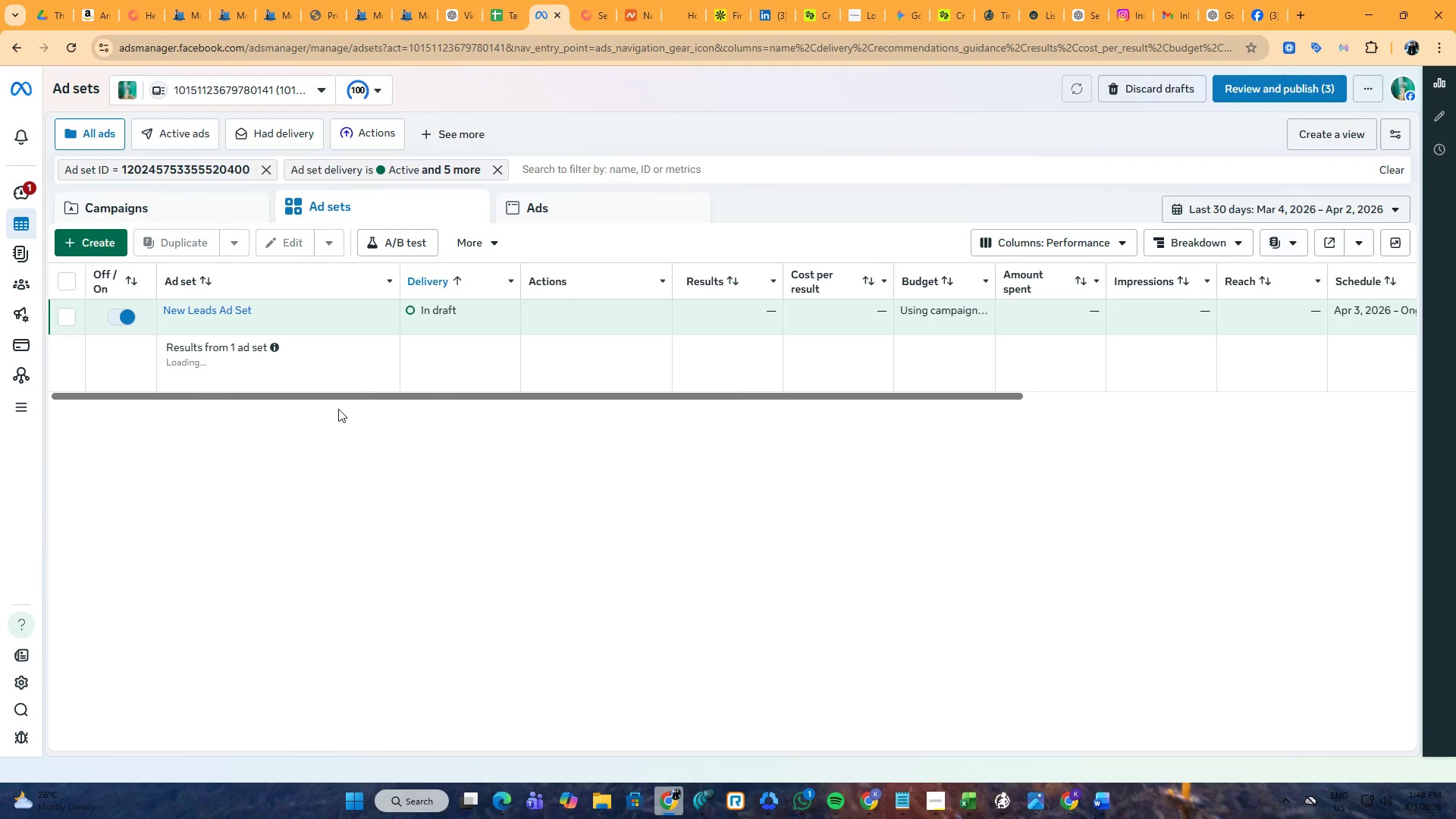 
left_click([1319, 97])
 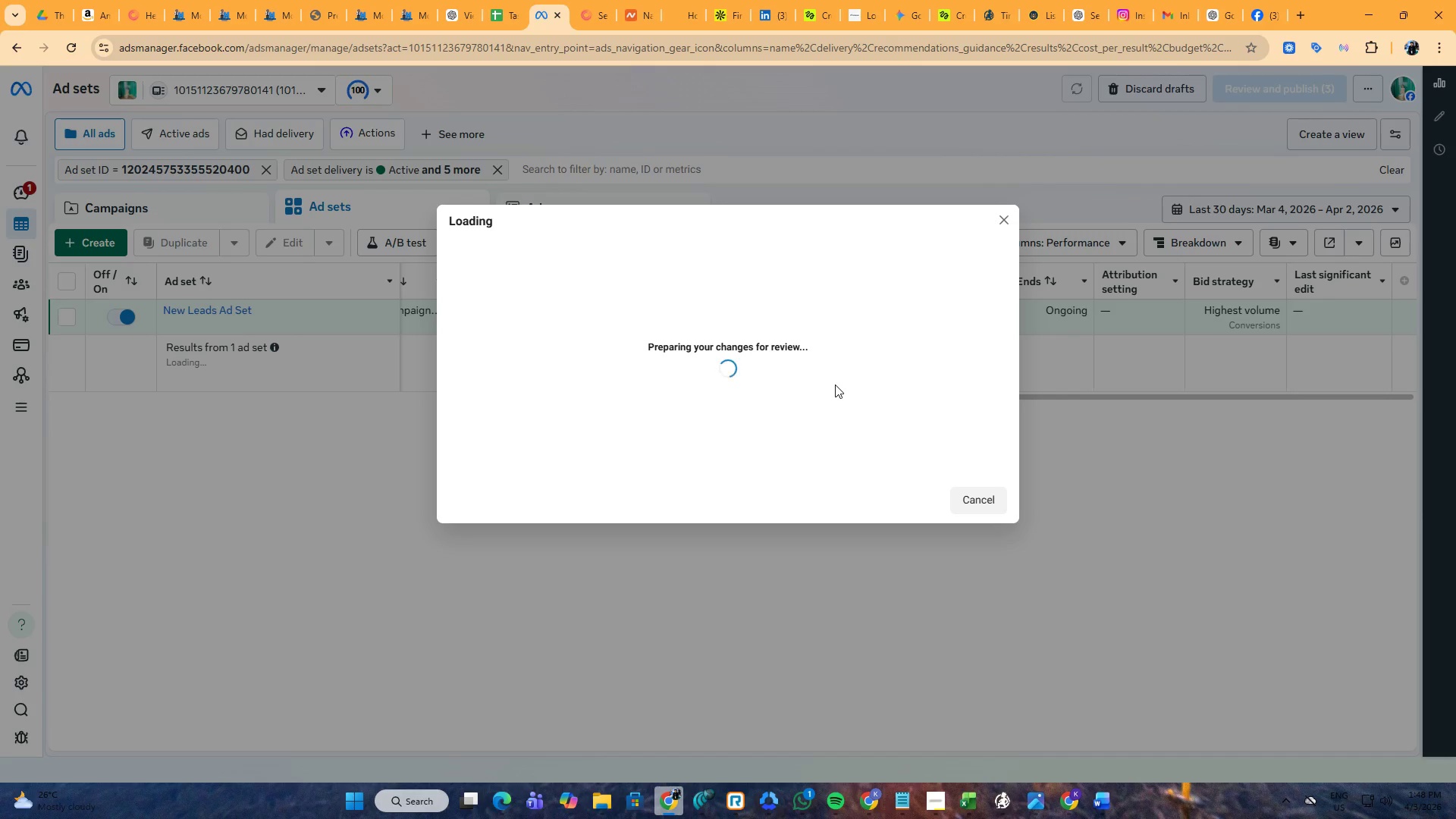 
wait(22.3)
 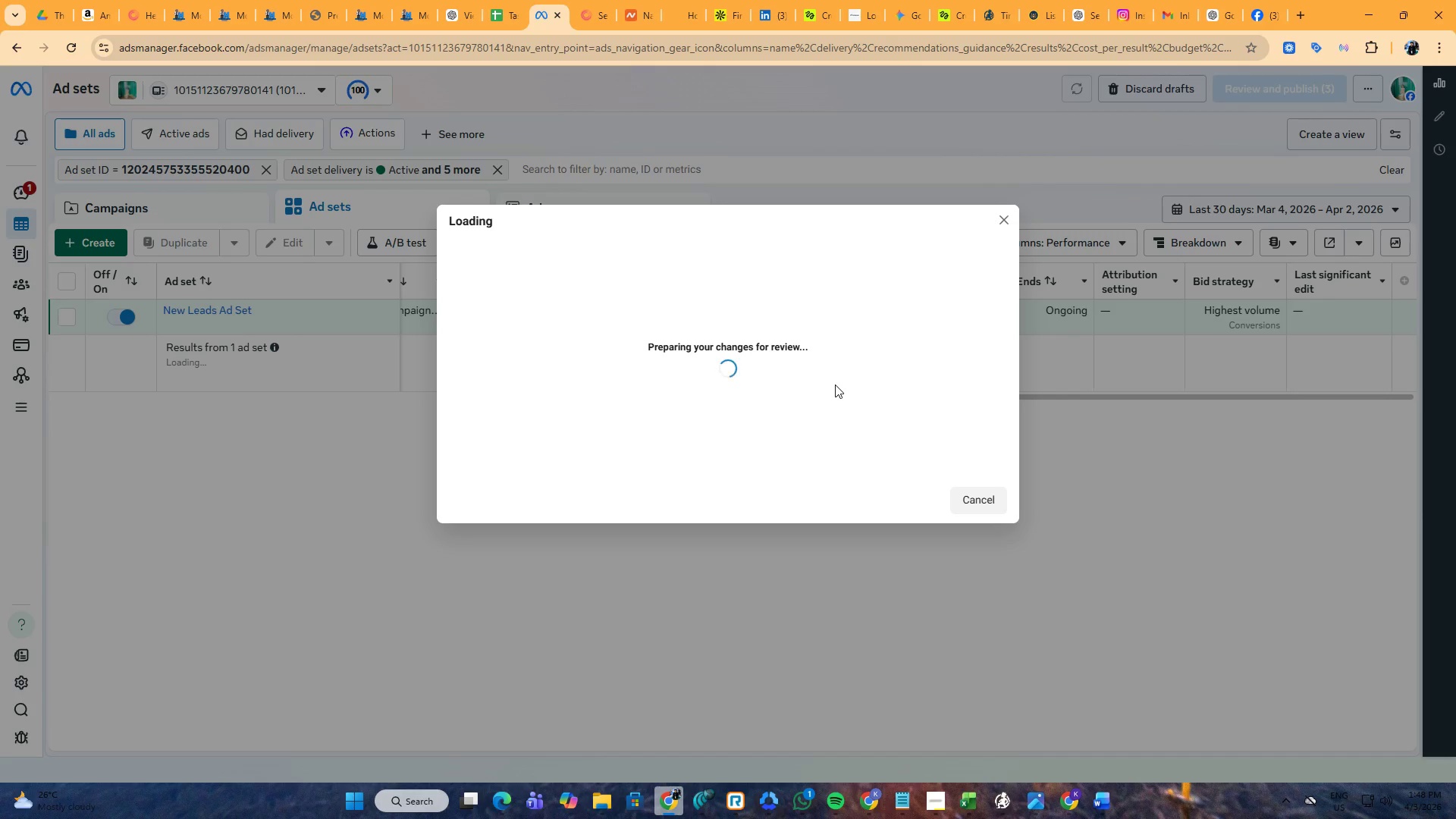 
double_click([372, 0])
 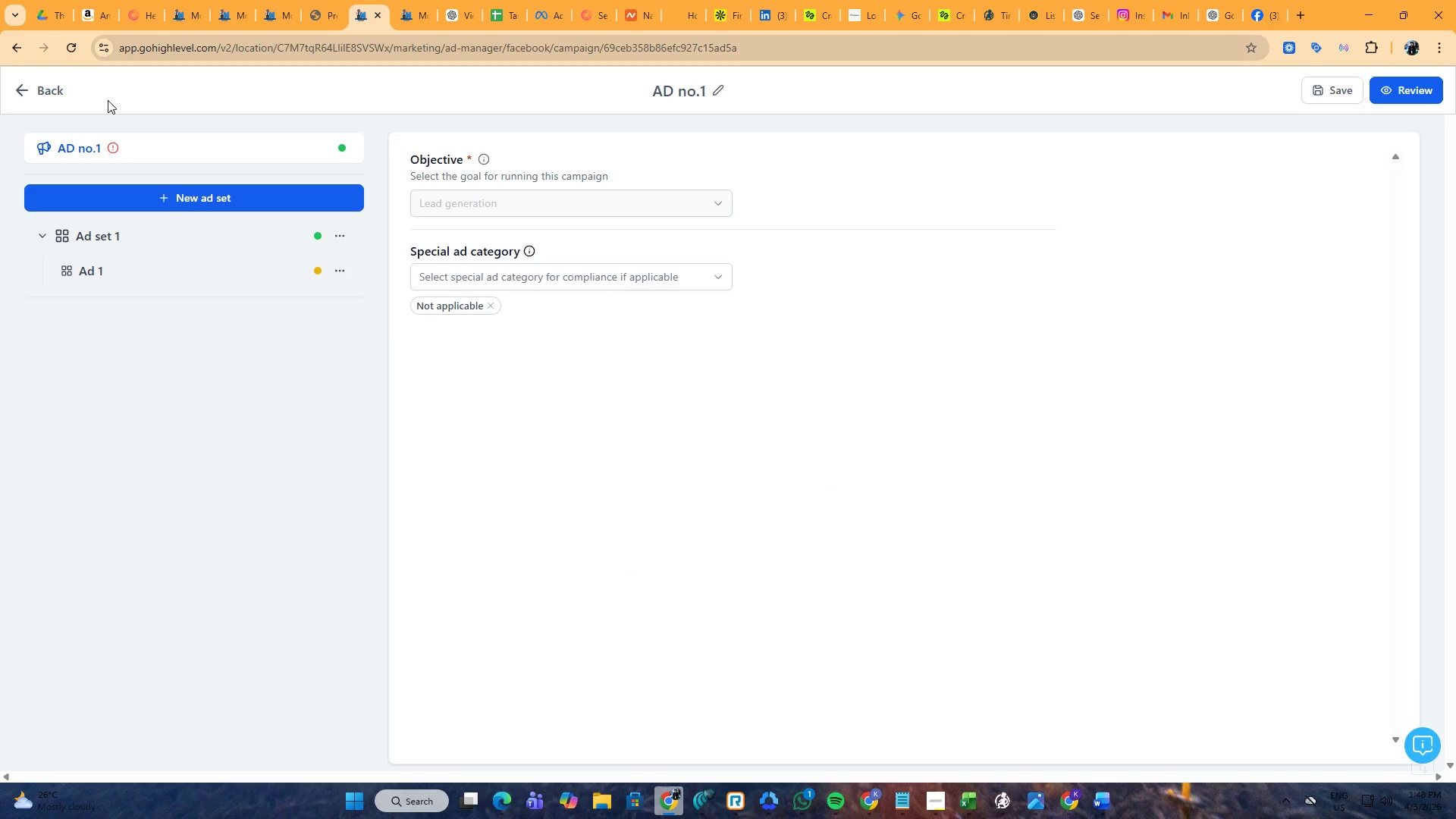 
left_click([26, 89])
 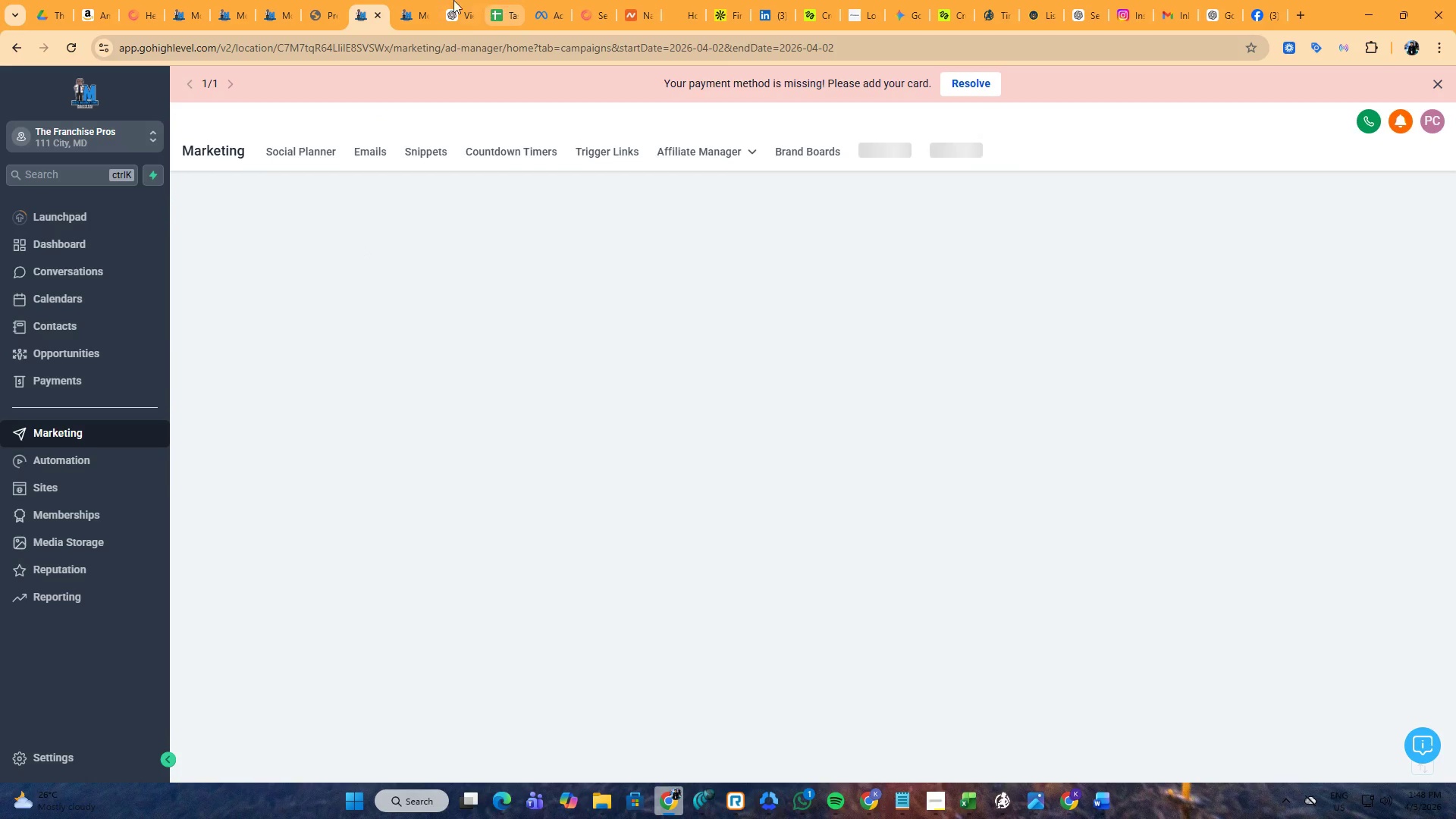 
left_click([532, 0])
 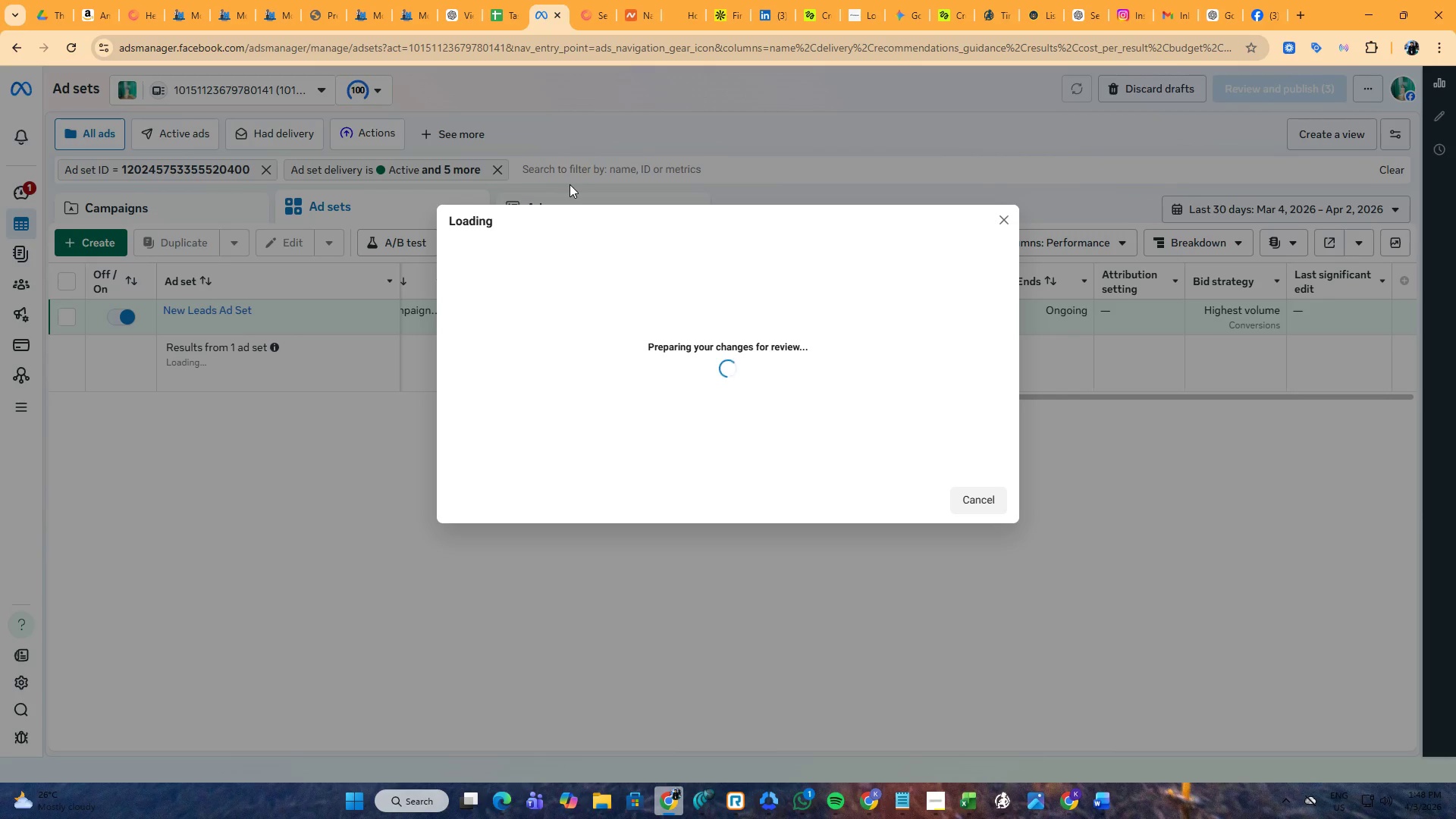 
left_click([941, 799])